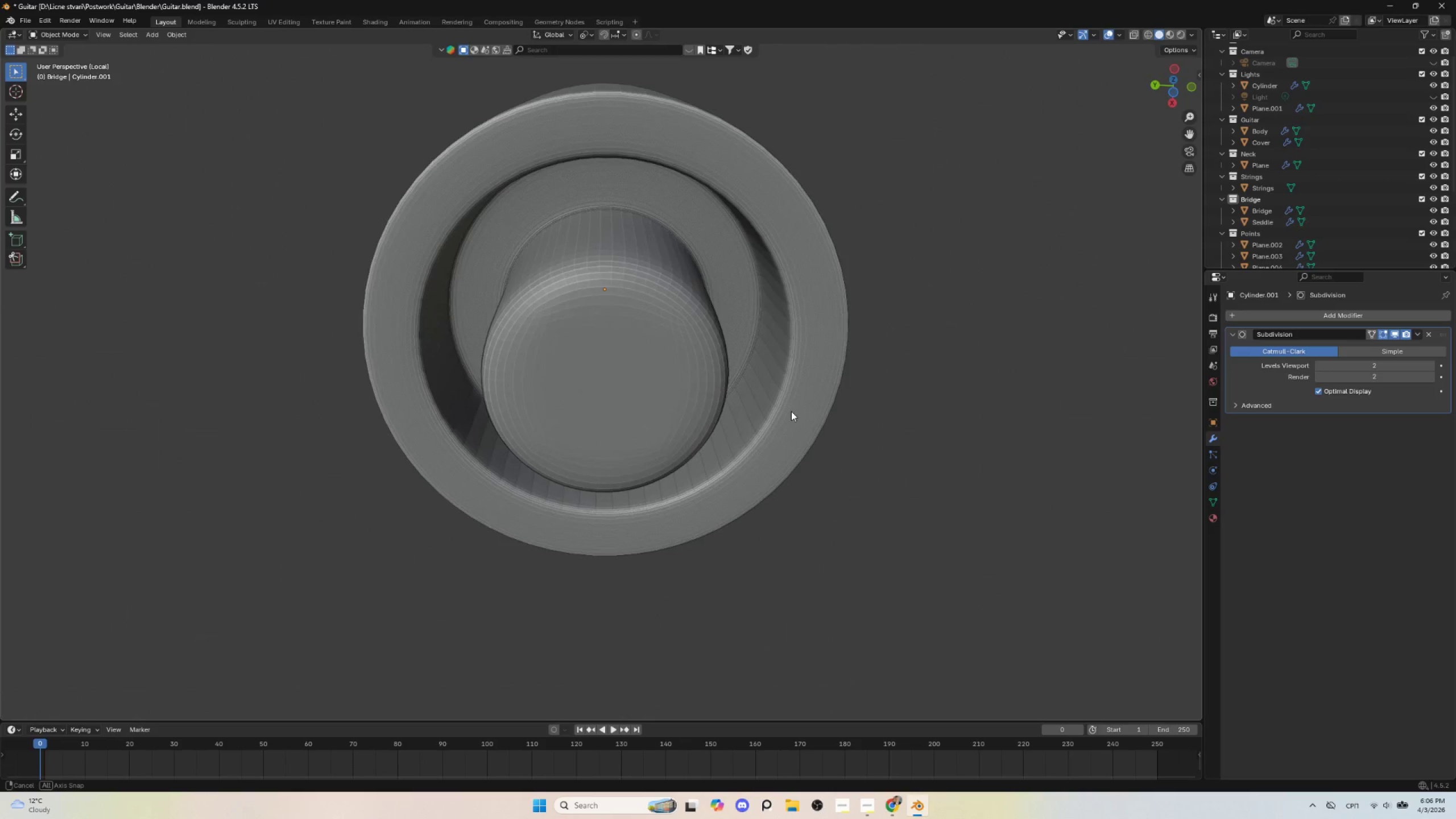 
key(Tab)
 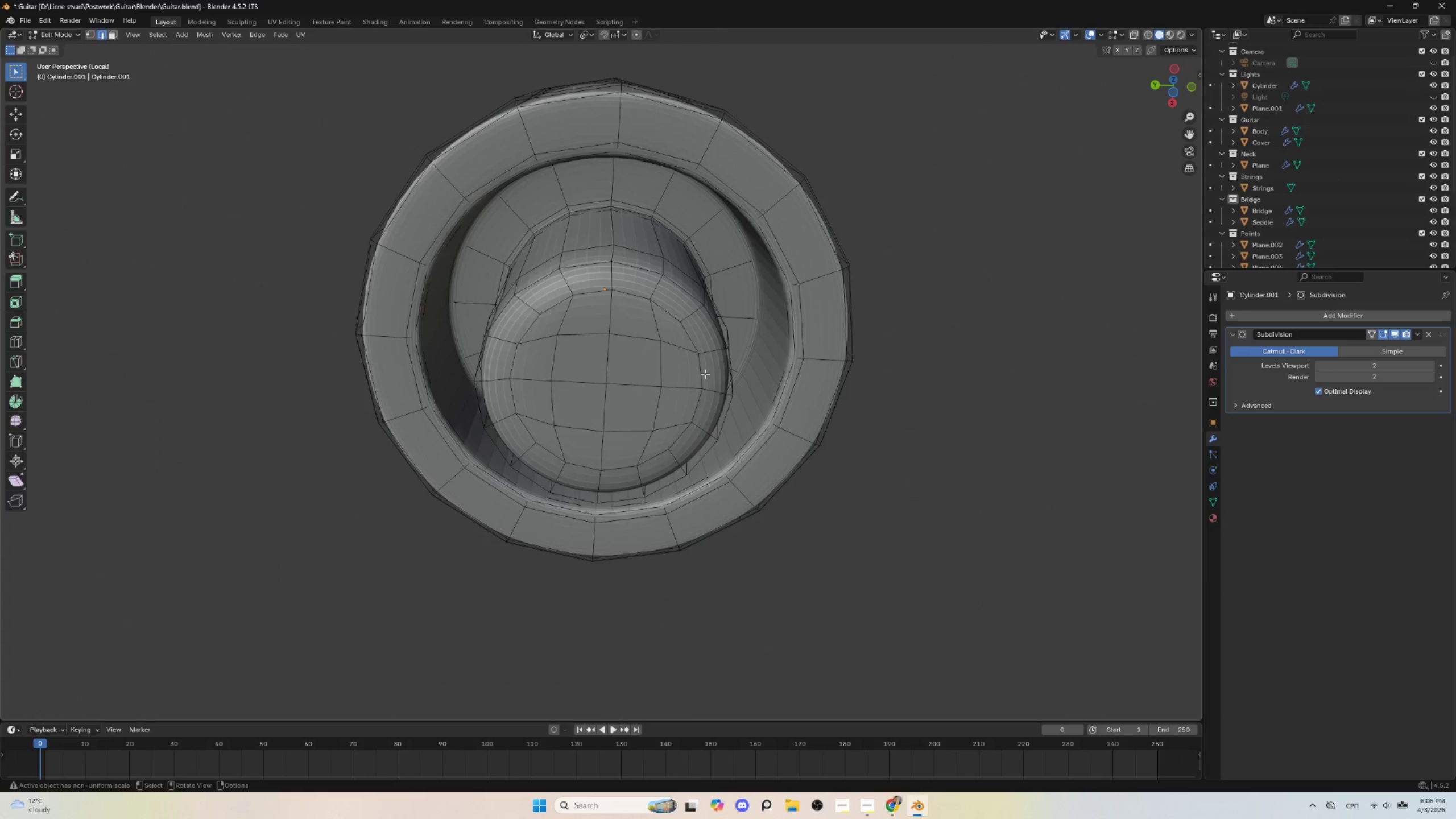 
key(Tab)
 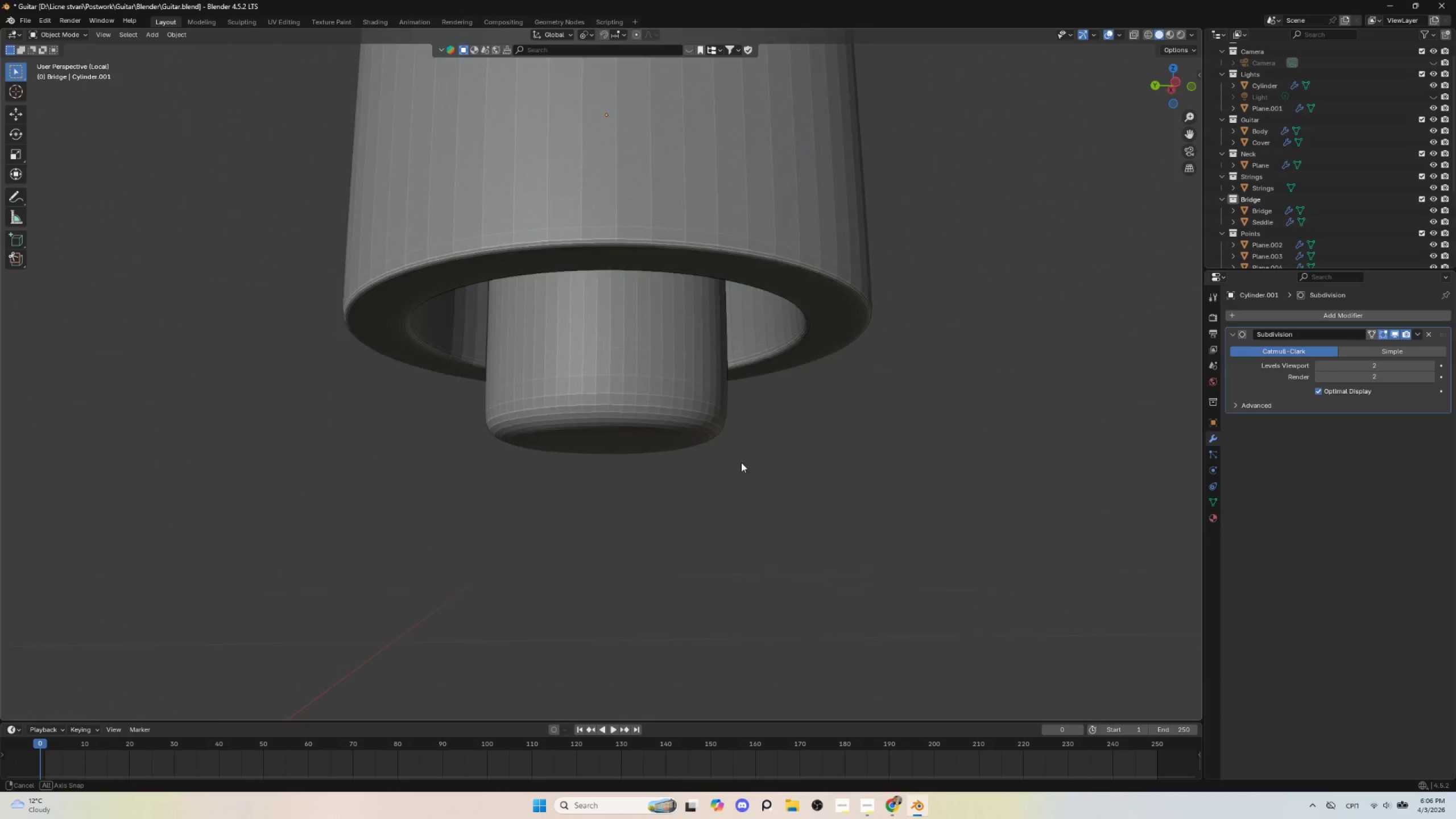 
hold_key(key=AltLeft, duration=0.41)
 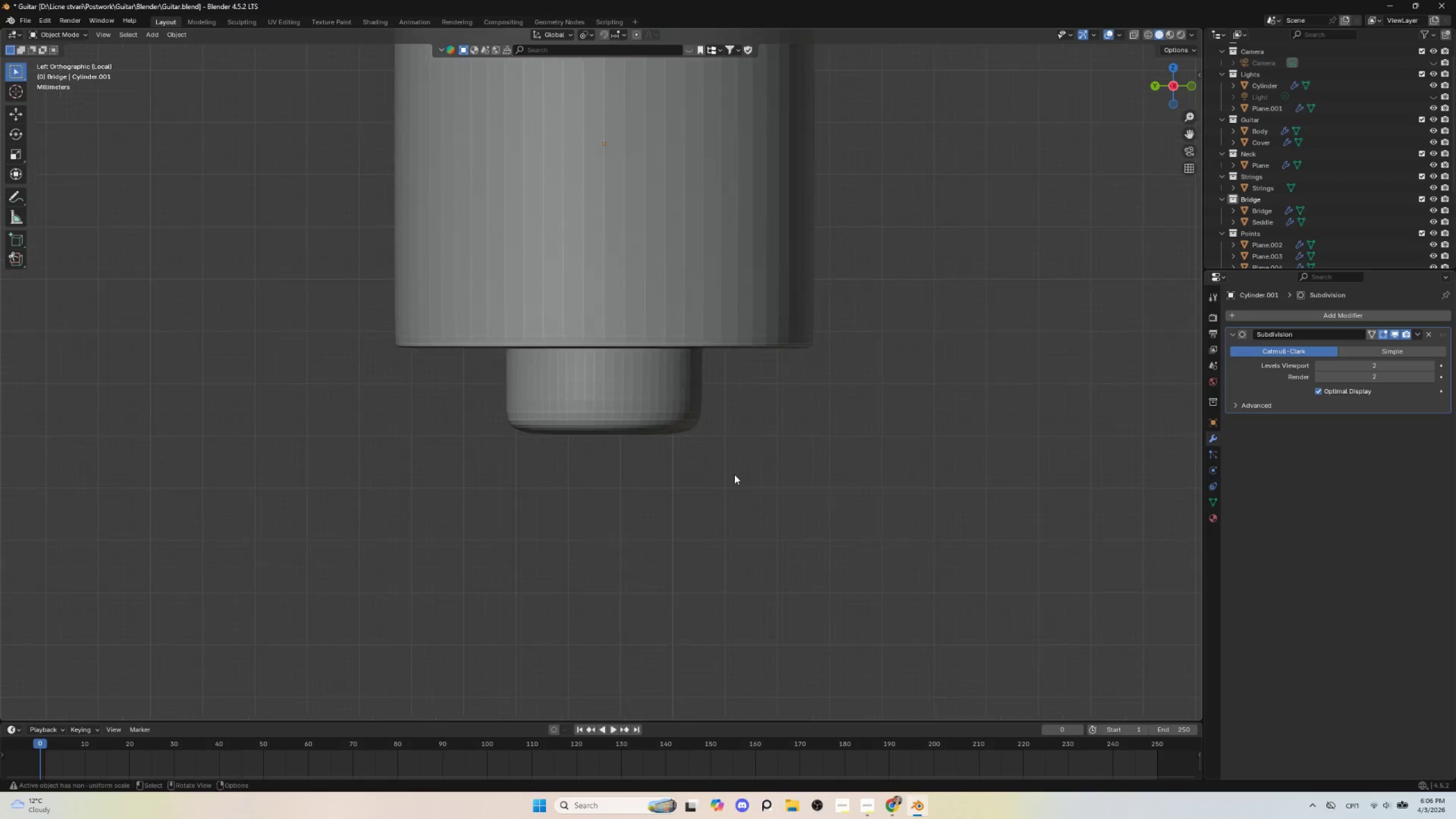 
hold_key(key=ShiftLeft, duration=0.45)
 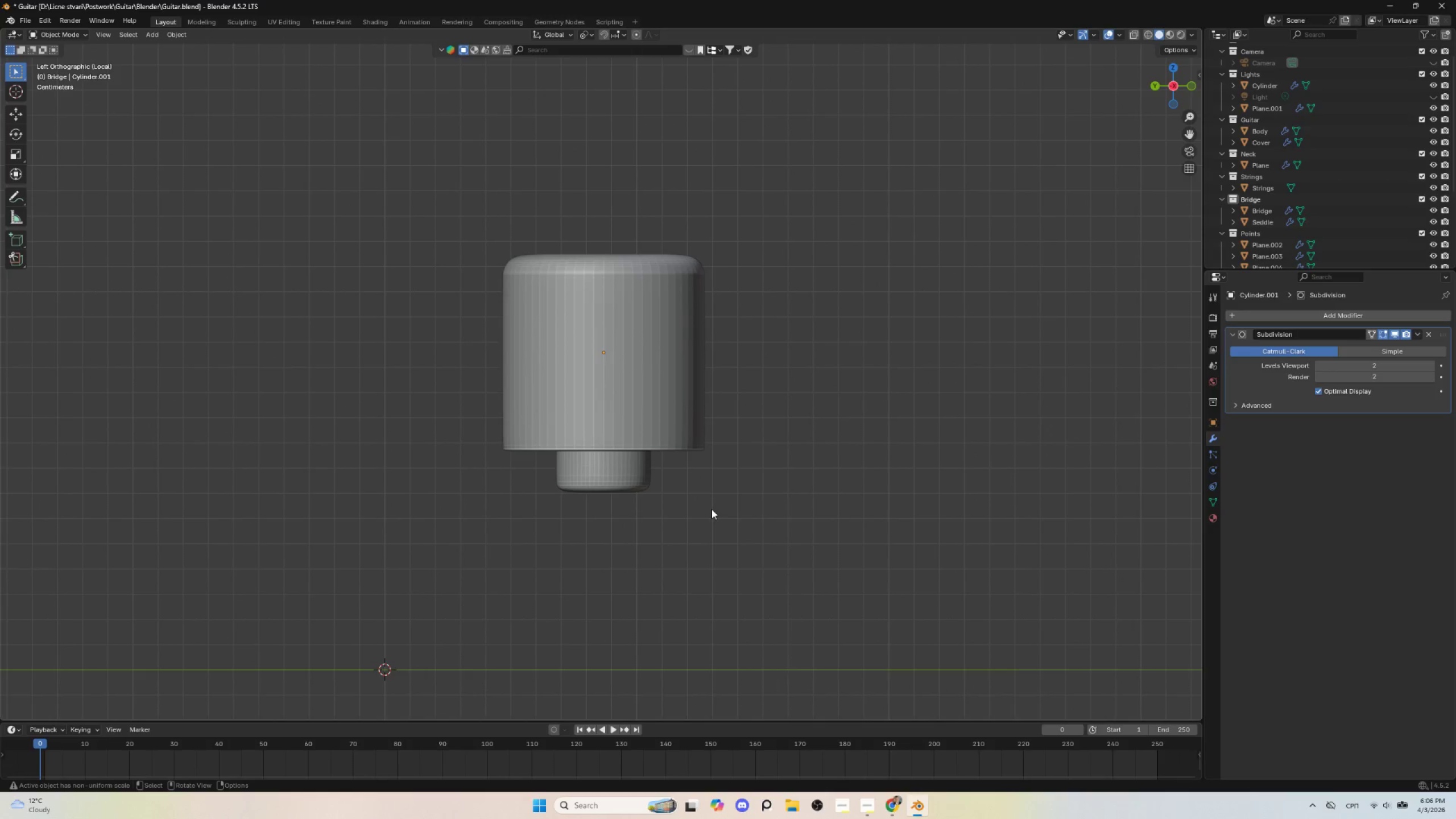 
scroll: coordinate [731, 477], scroll_direction: down, amount: 5.0
 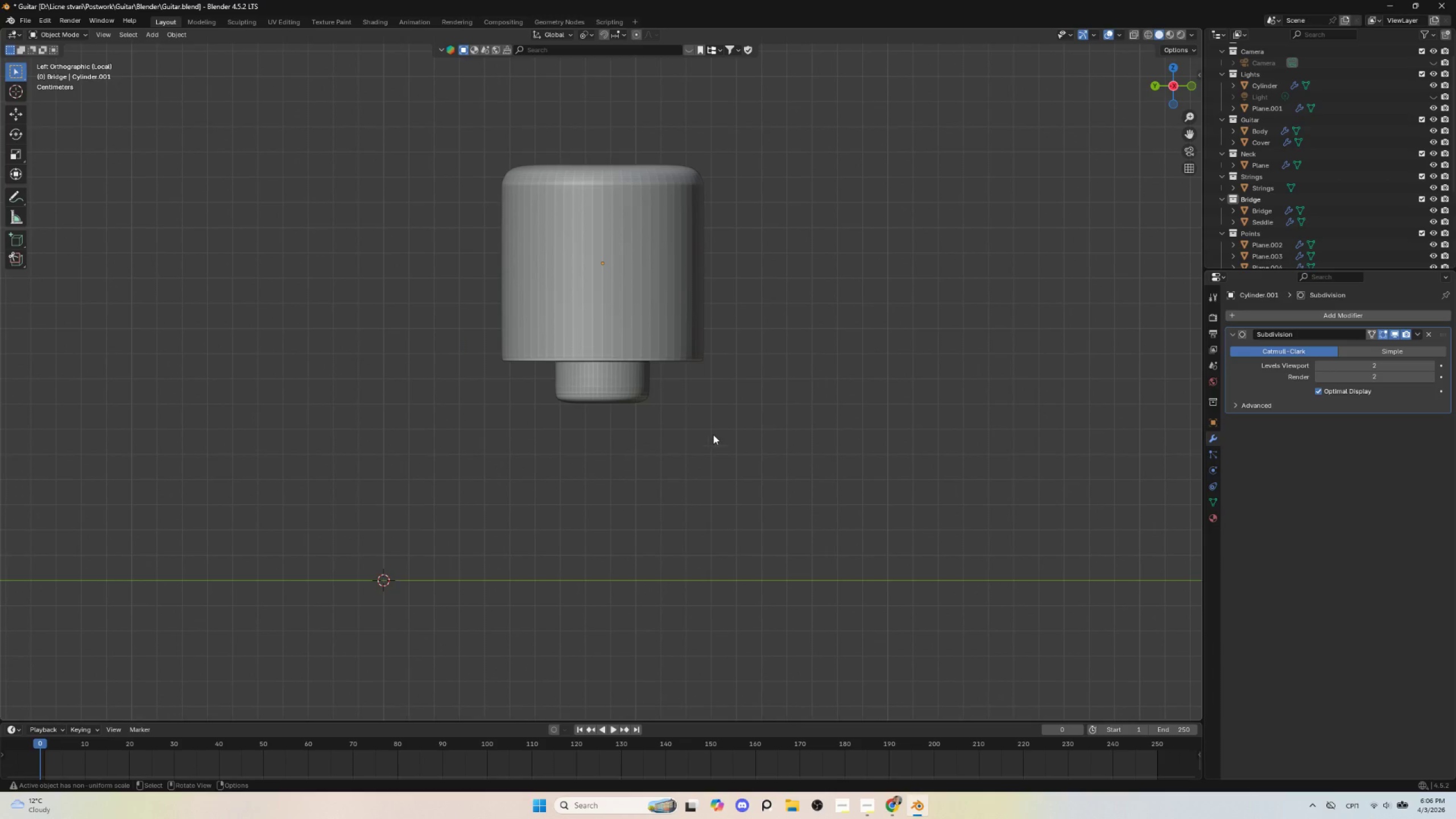 
key(NumpadDivide)
 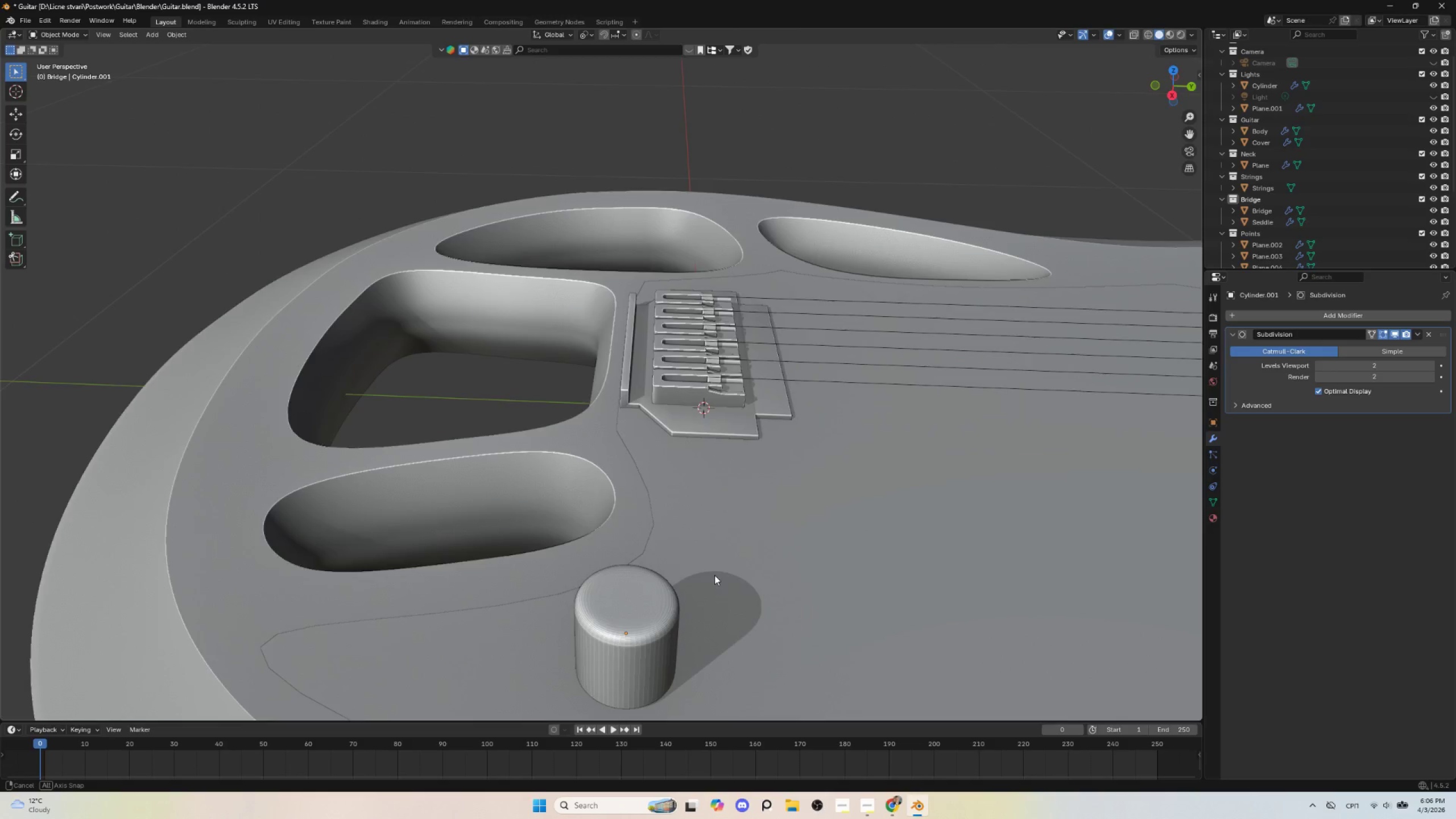 
hold_key(key=ShiftLeft, duration=0.47)
 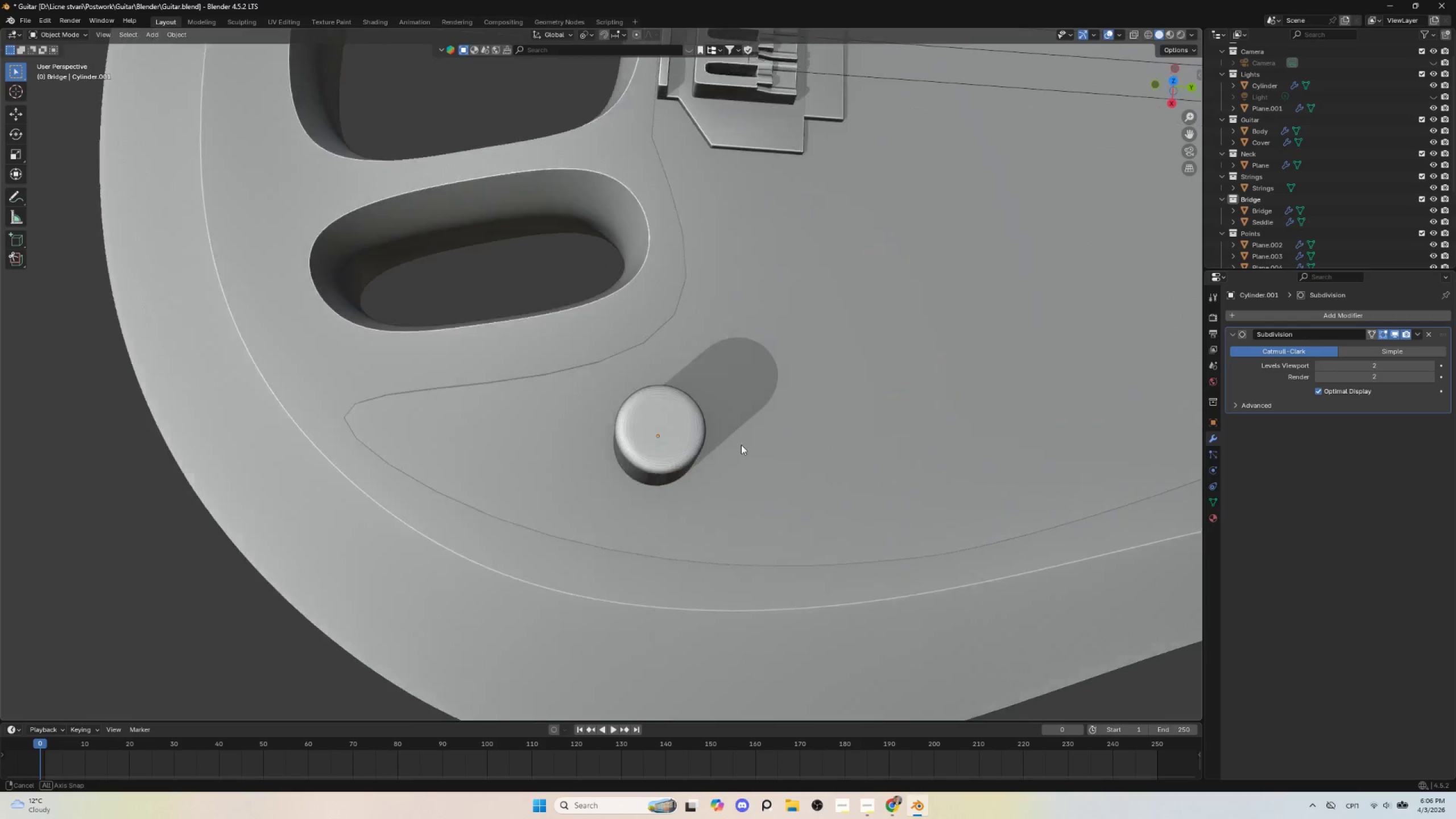 
hold_key(key=AltLeft, duration=0.39)
 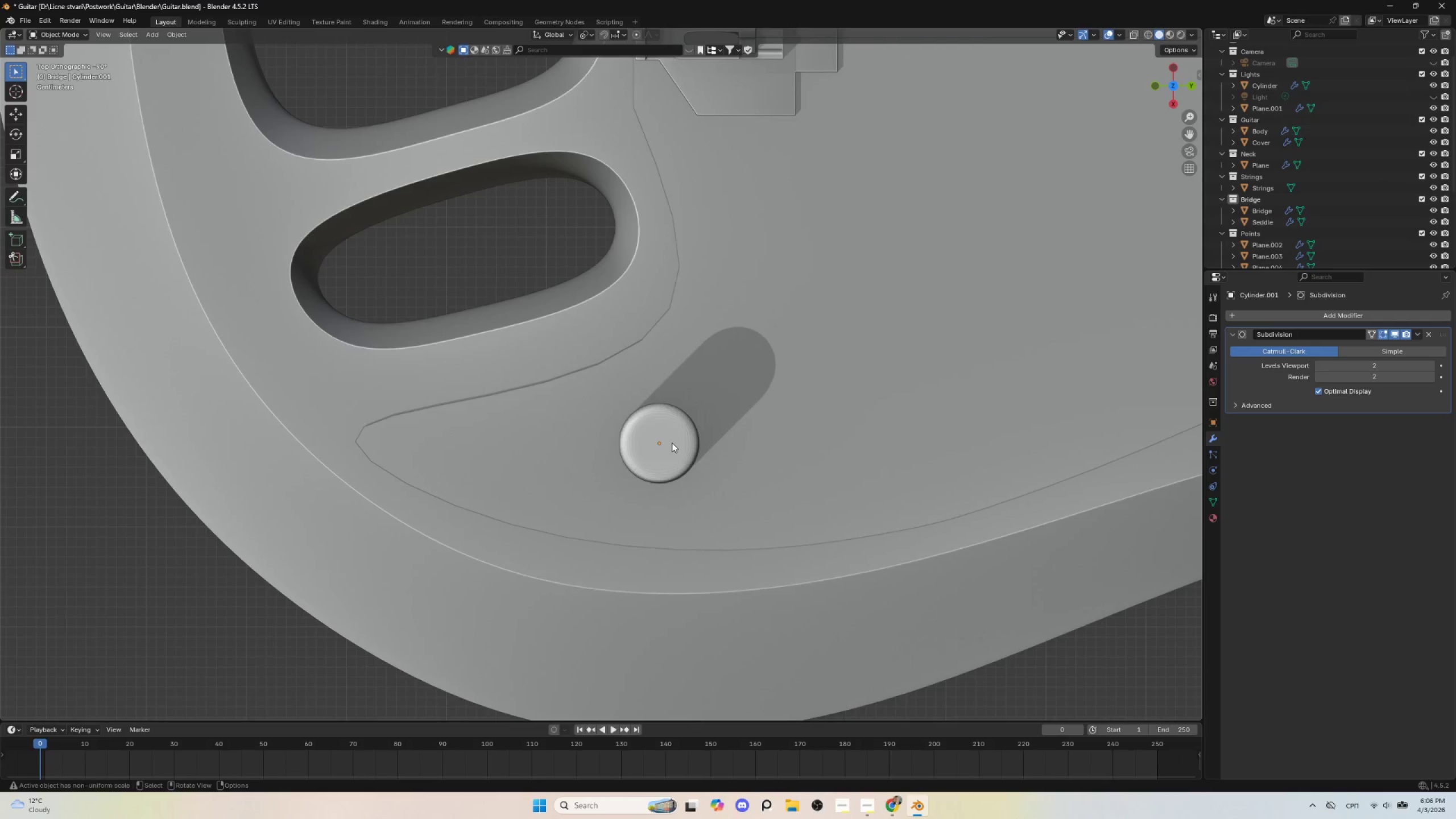 
left_click([672, 442])
 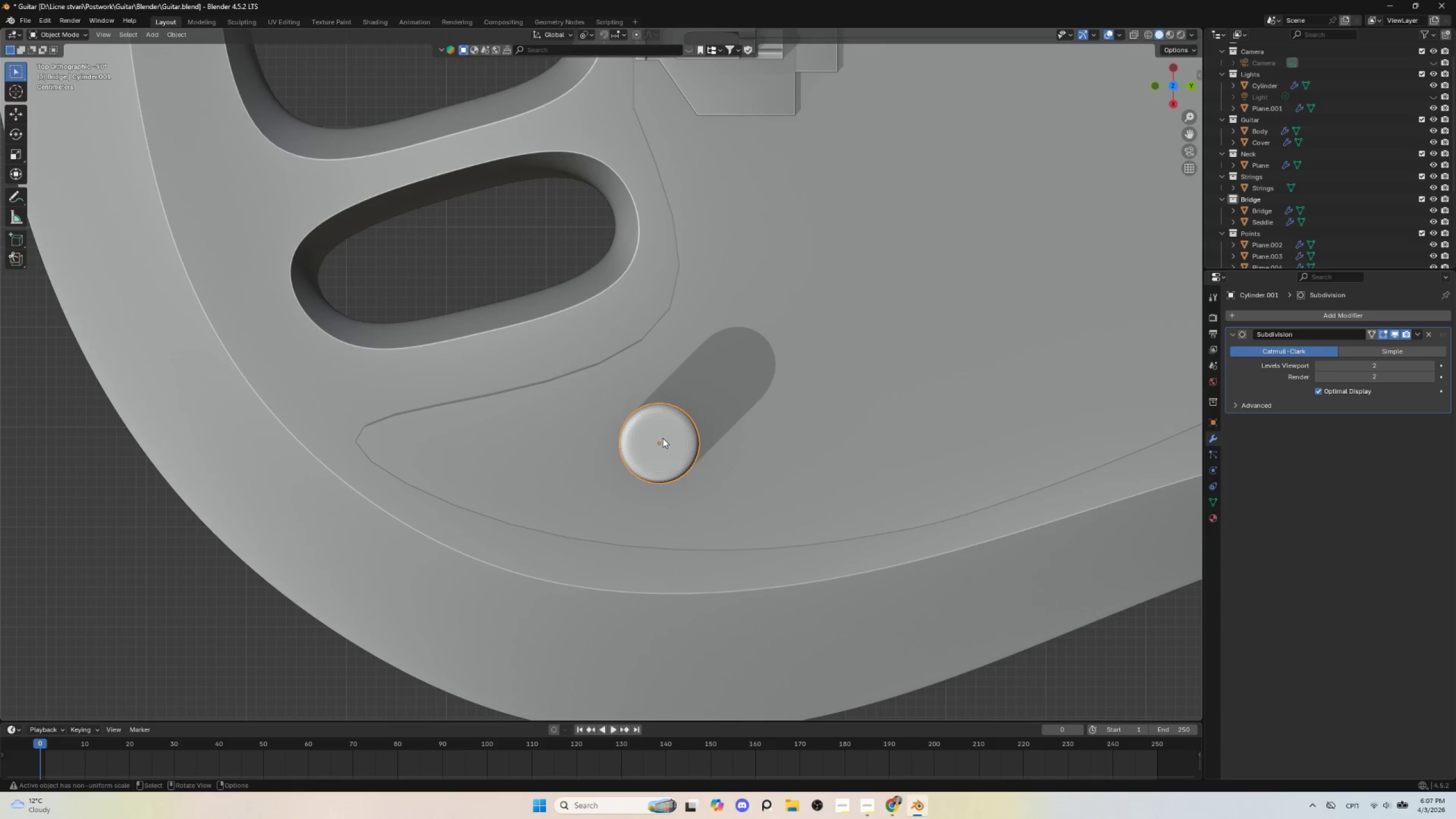 
right_click([663, 438])
 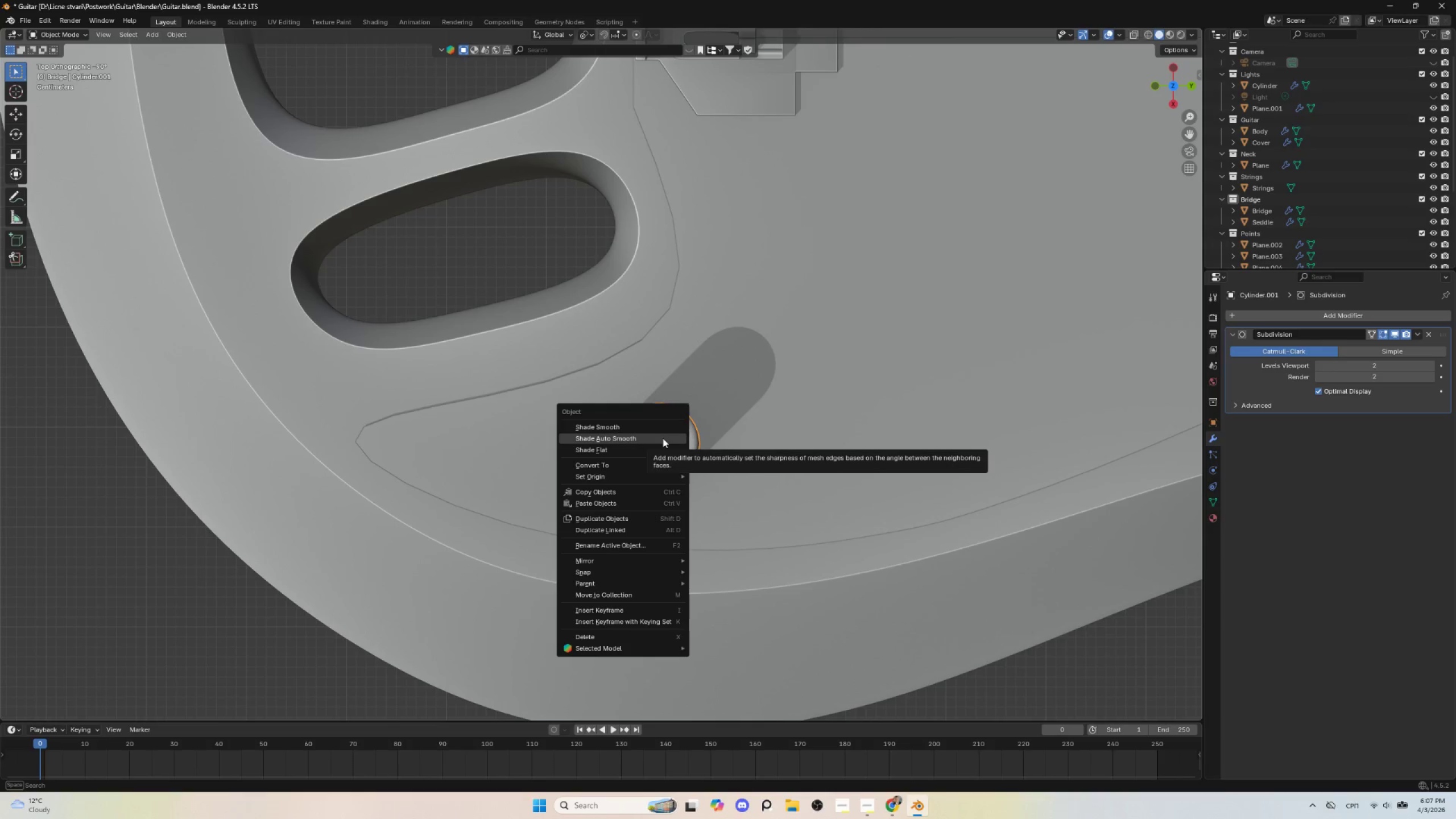 
left_click([663, 438])
 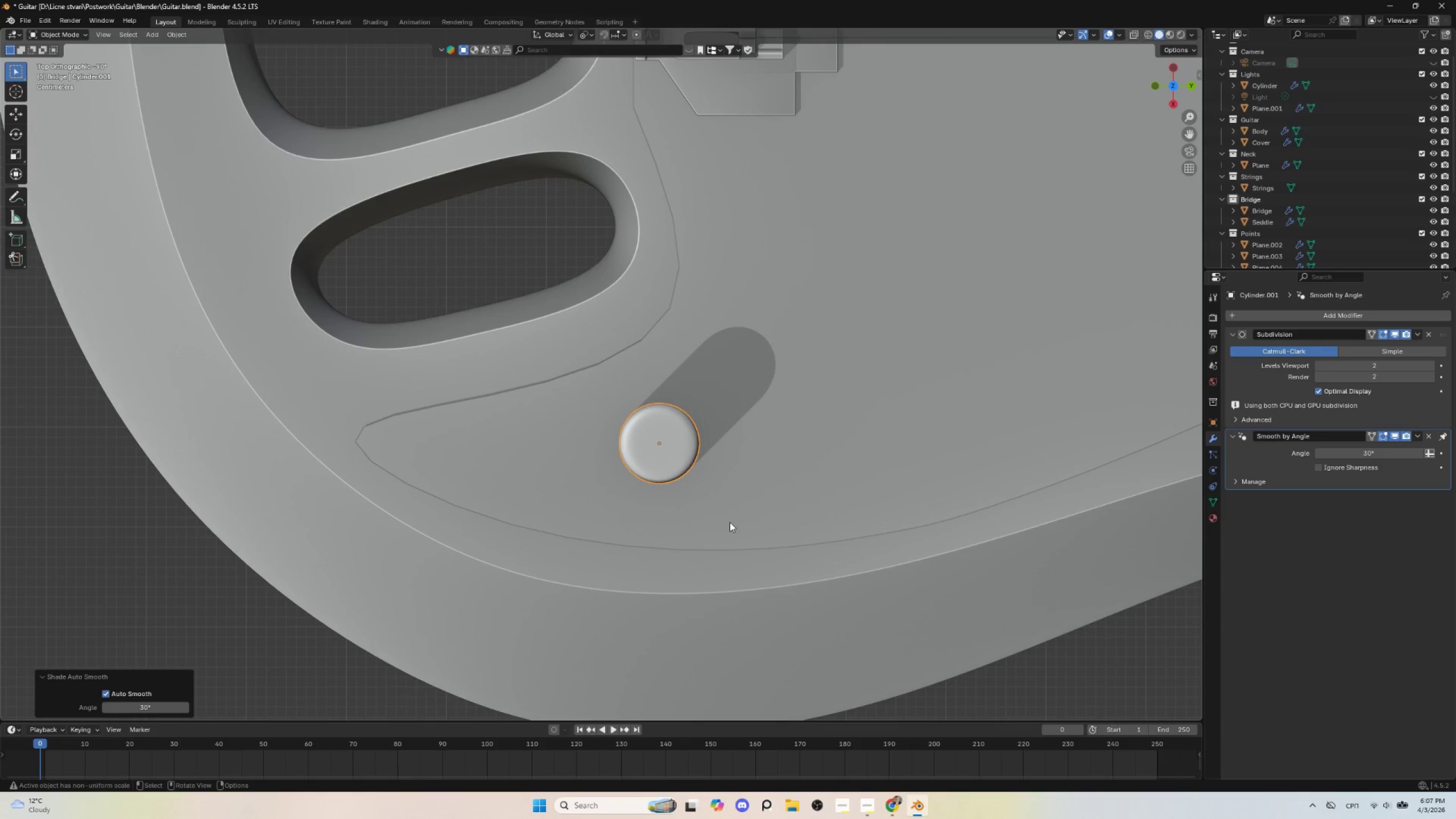 
scroll: coordinate [727, 523], scroll_direction: up, amount: 4.0
 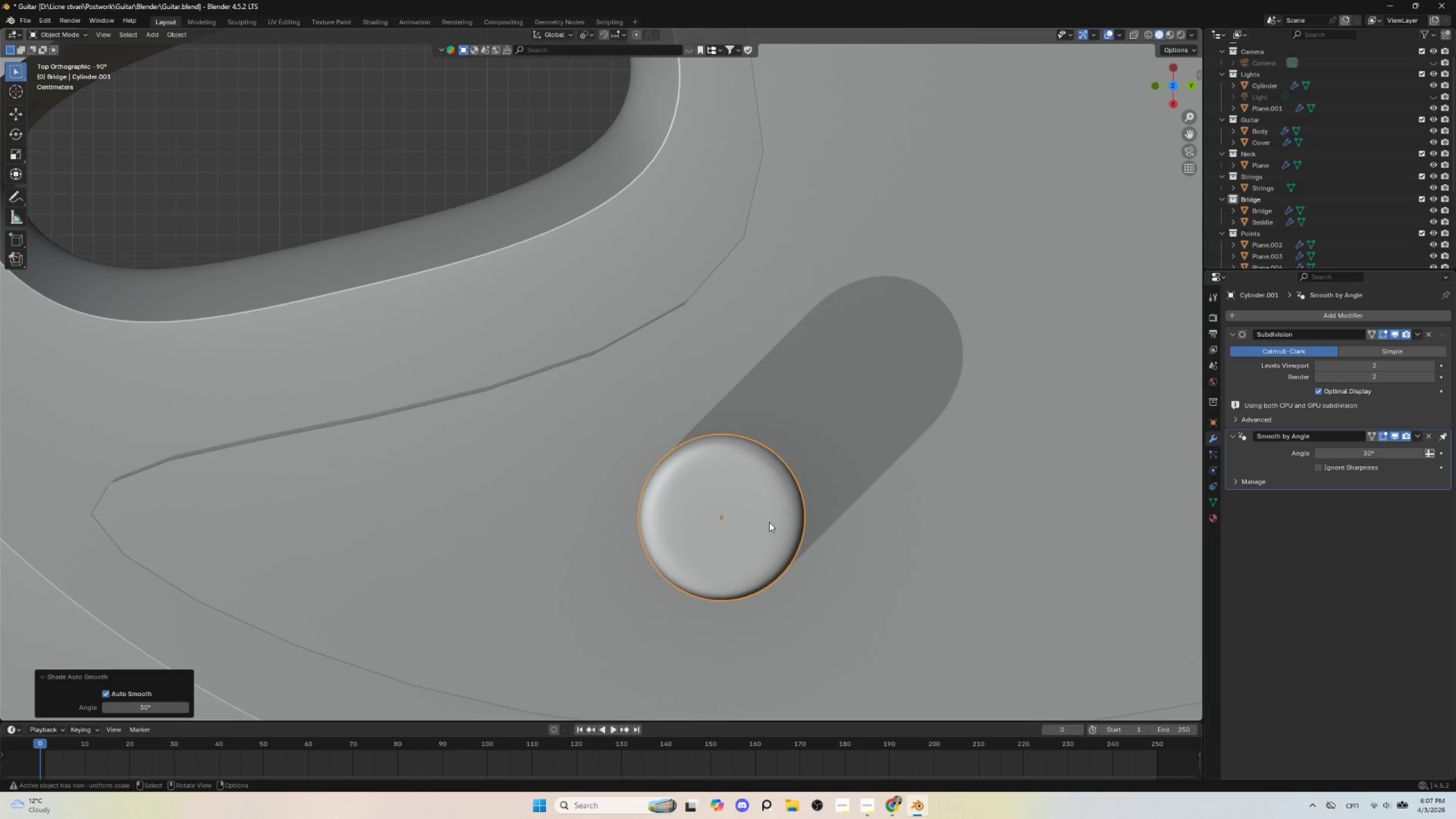 
scroll: coordinate [769, 518], scroll_direction: down, amount: 5.0
 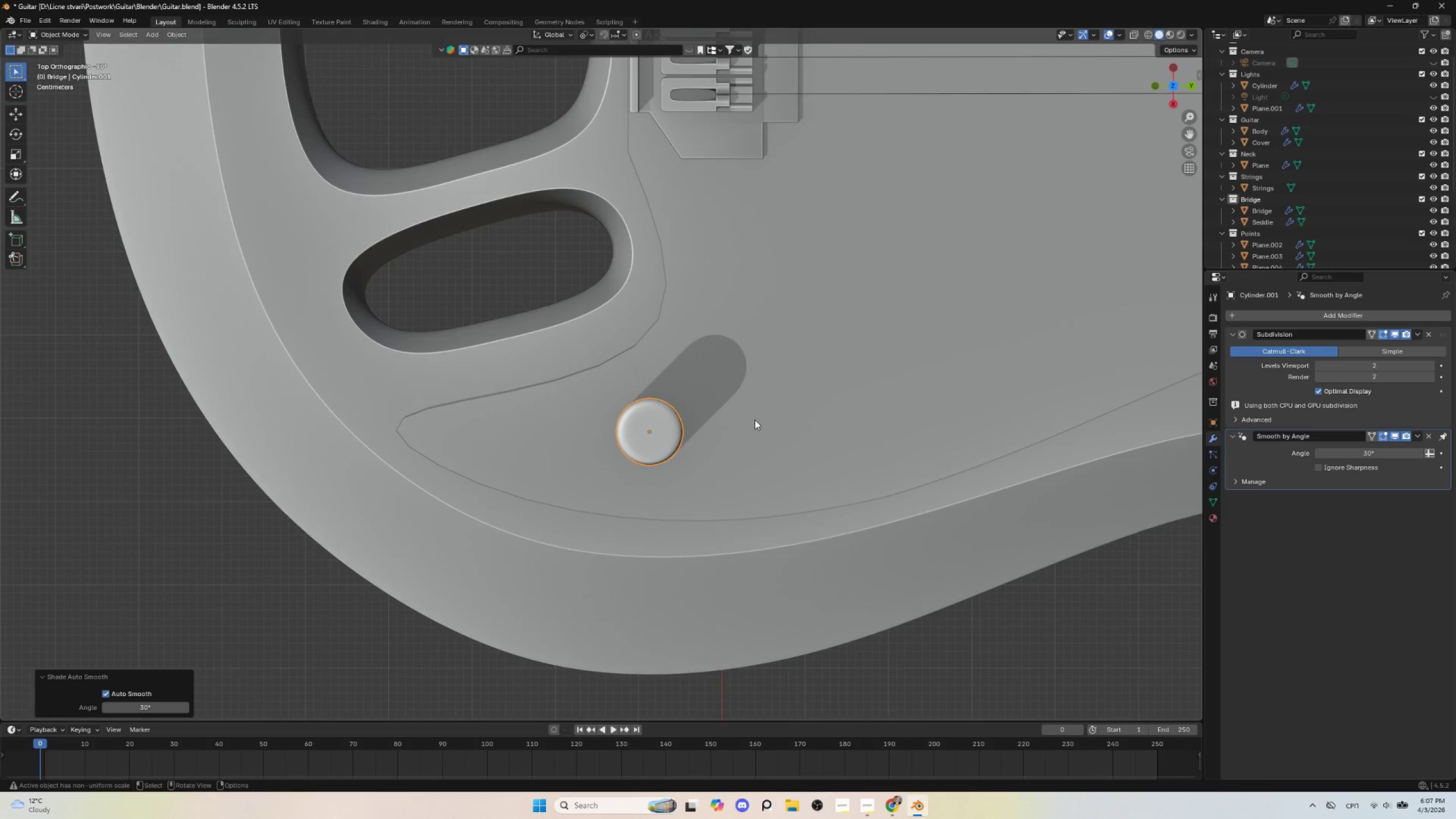 
key(Shift+ShiftLeft)
 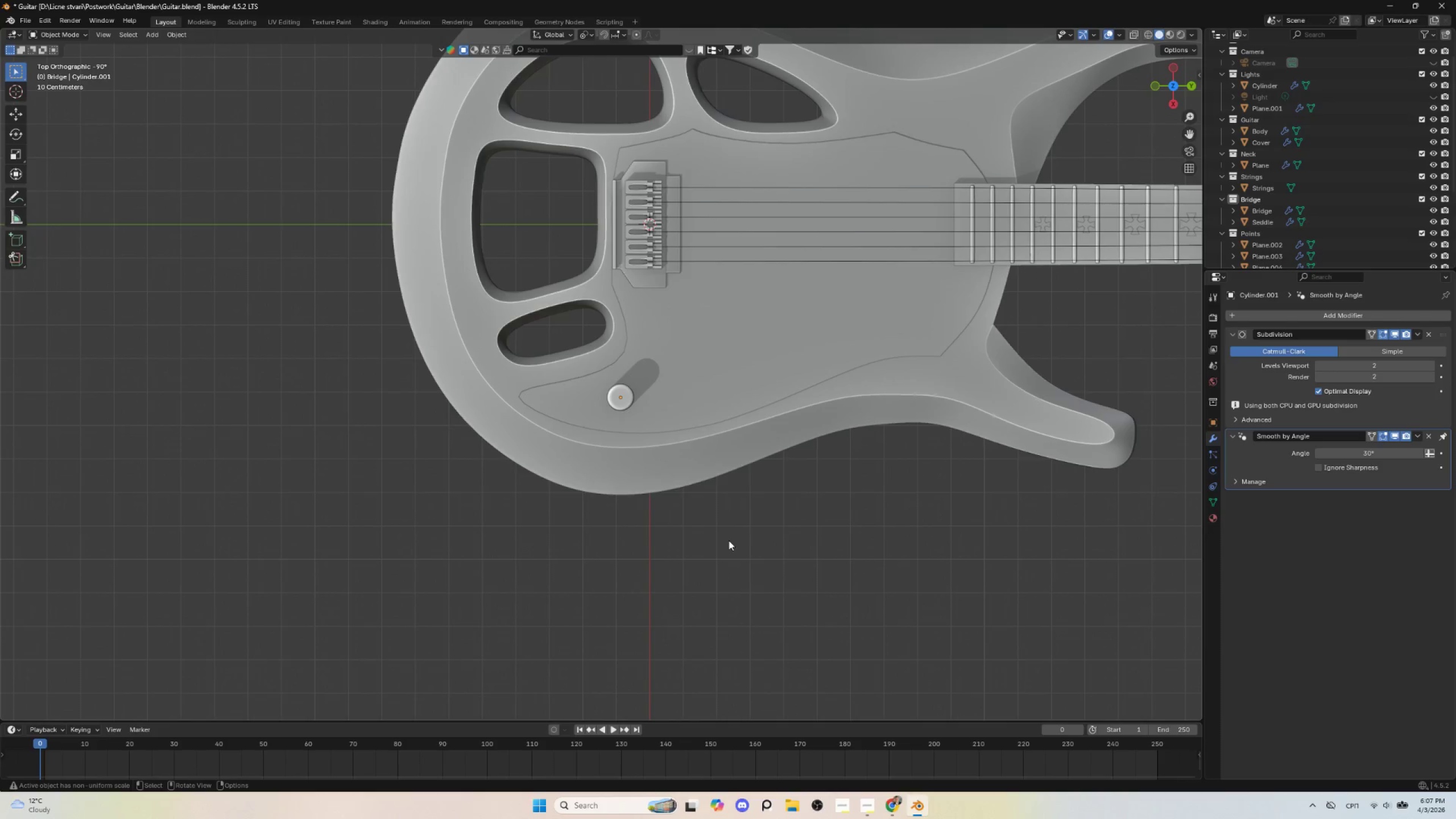 
scroll: coordinate [751, 440], scroll_direction: down, amount: 5.0
 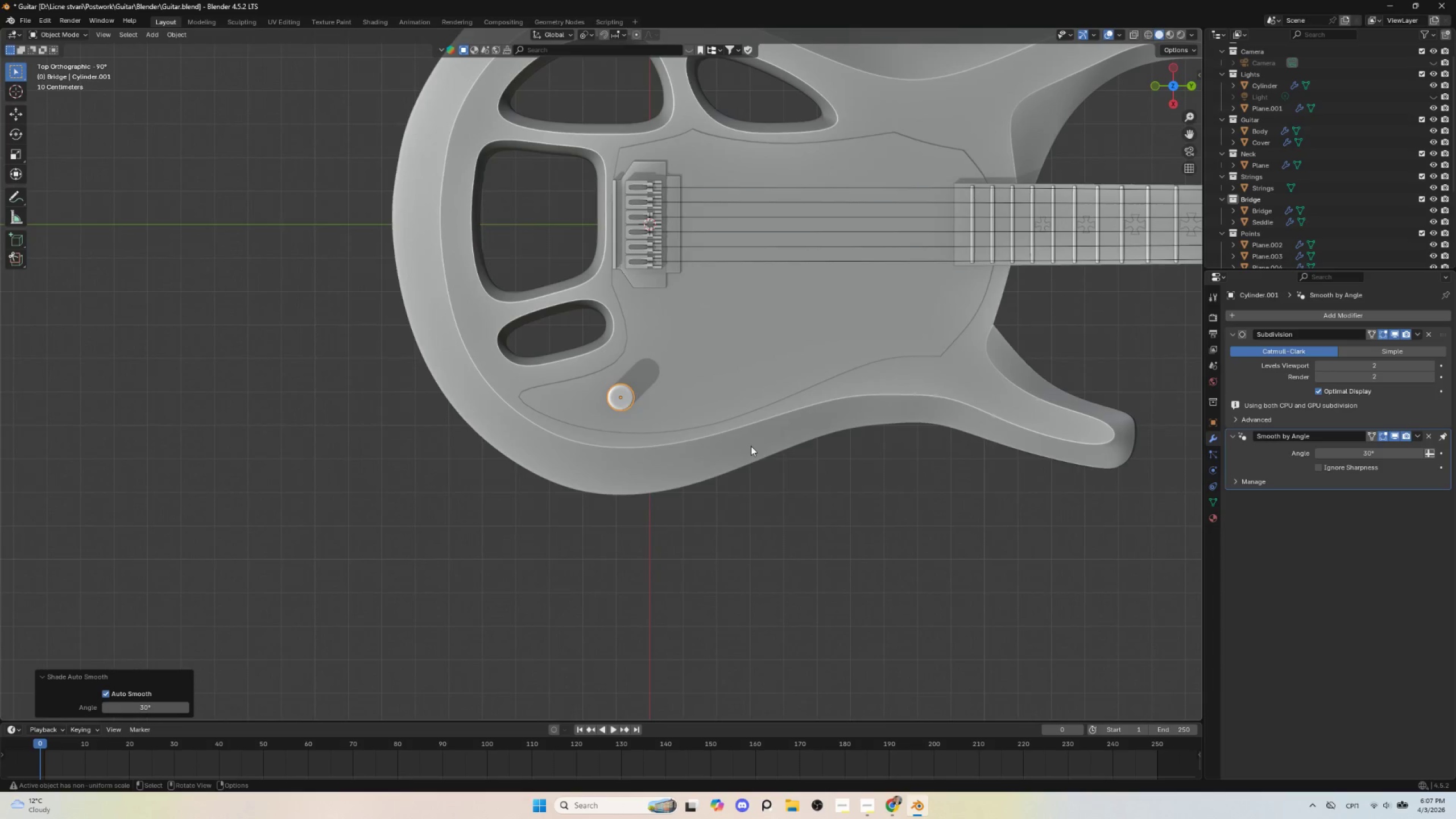 
hold_key(key=ShiftLeft, duration=0.55)
 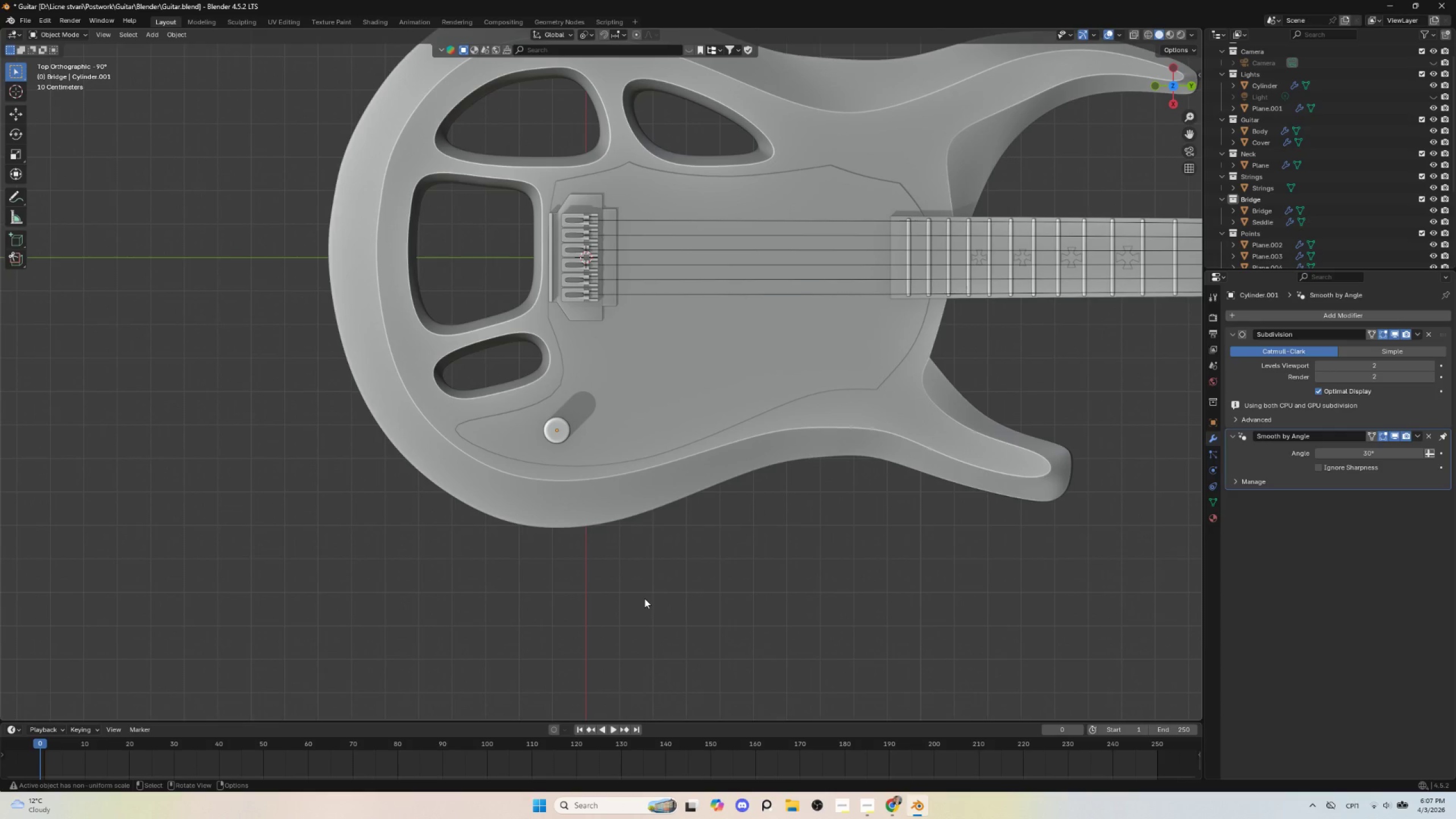 
hold_key(key=ShiftLeft, duration=2.62)
scroll: coordinate [644, 598], scroll_direction: up, amount: 4.0
 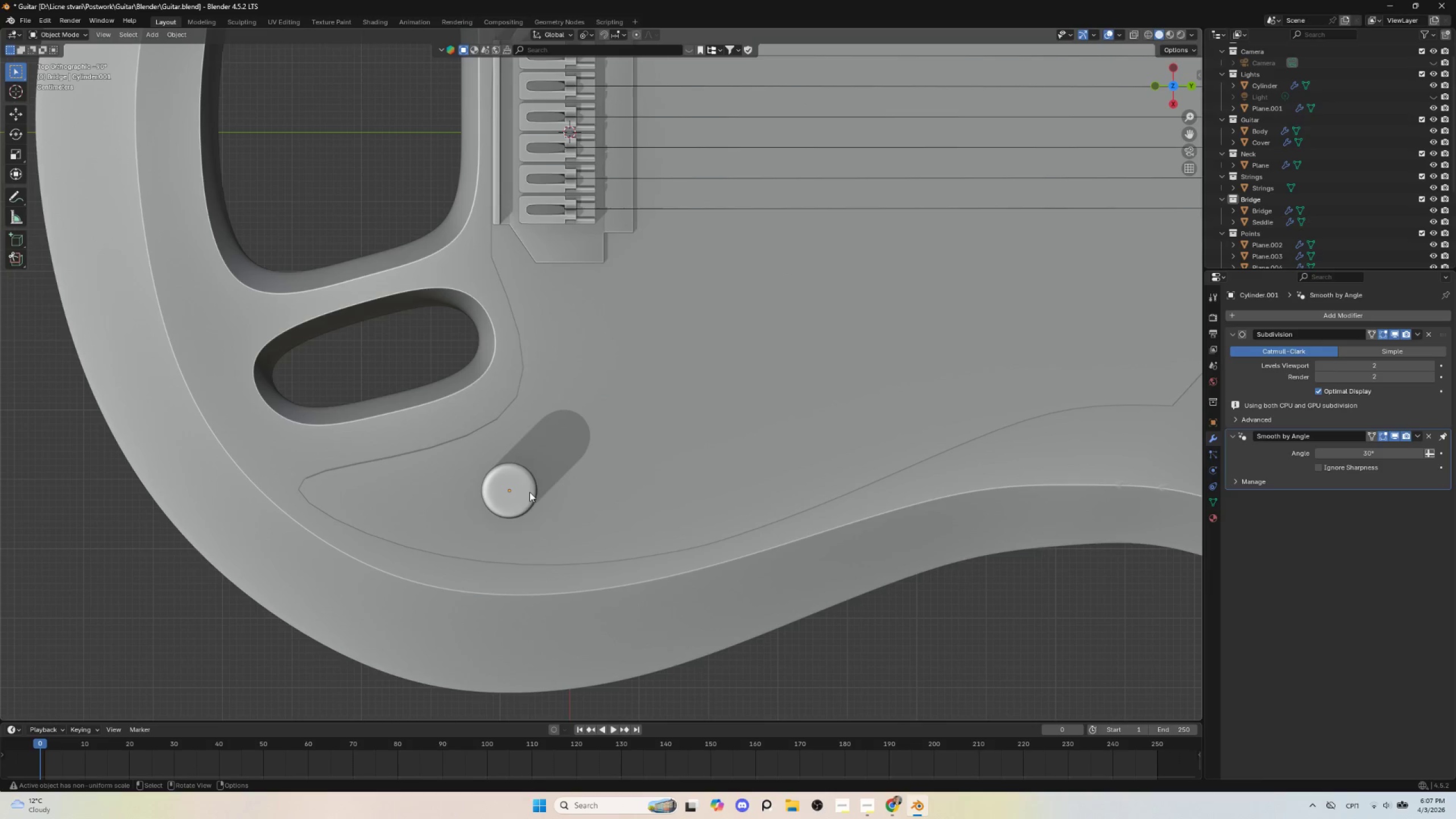 
left_click([528, 491])
 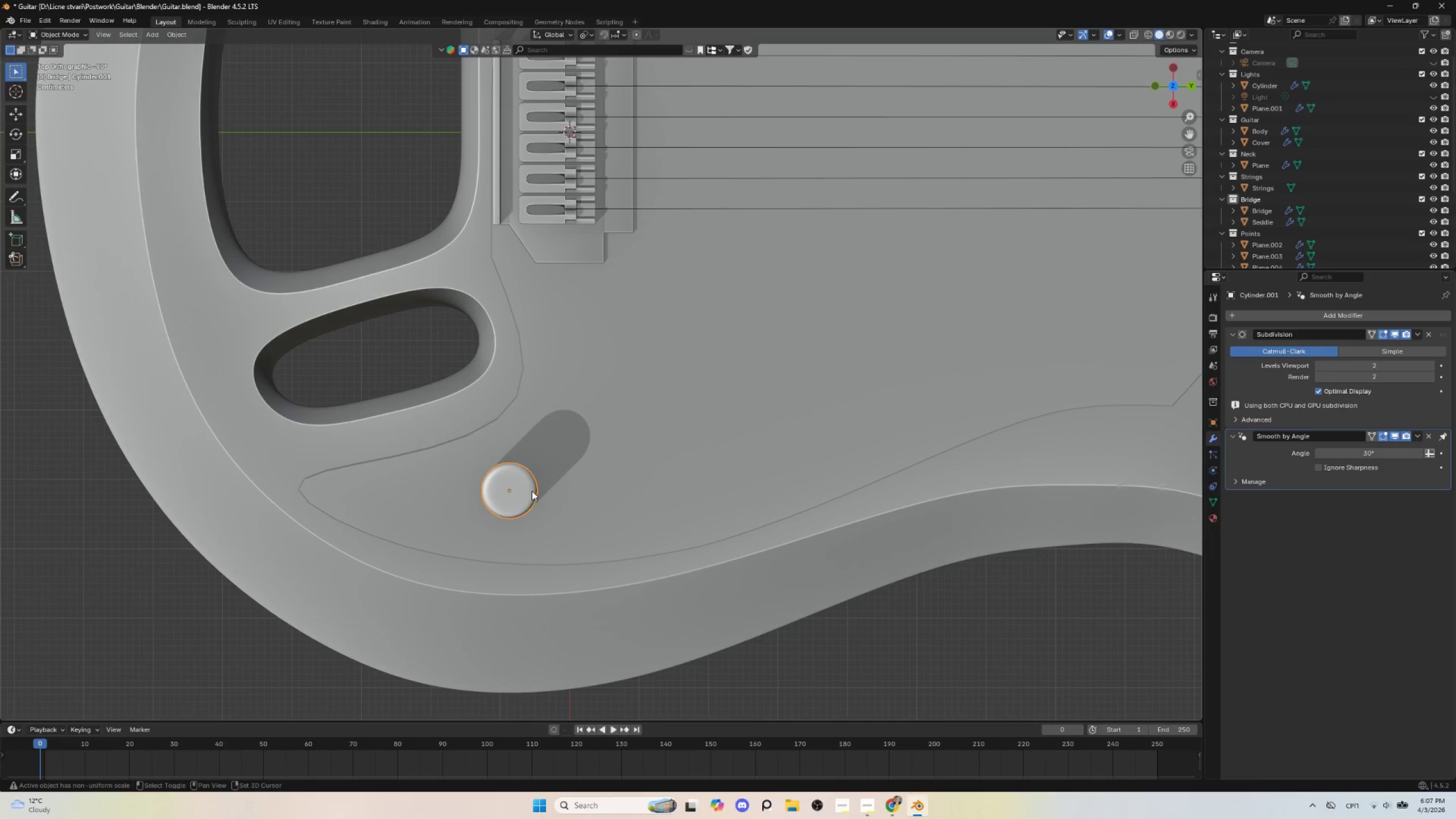 
hold_key(key=ShiftLeft, duration=1.5)
 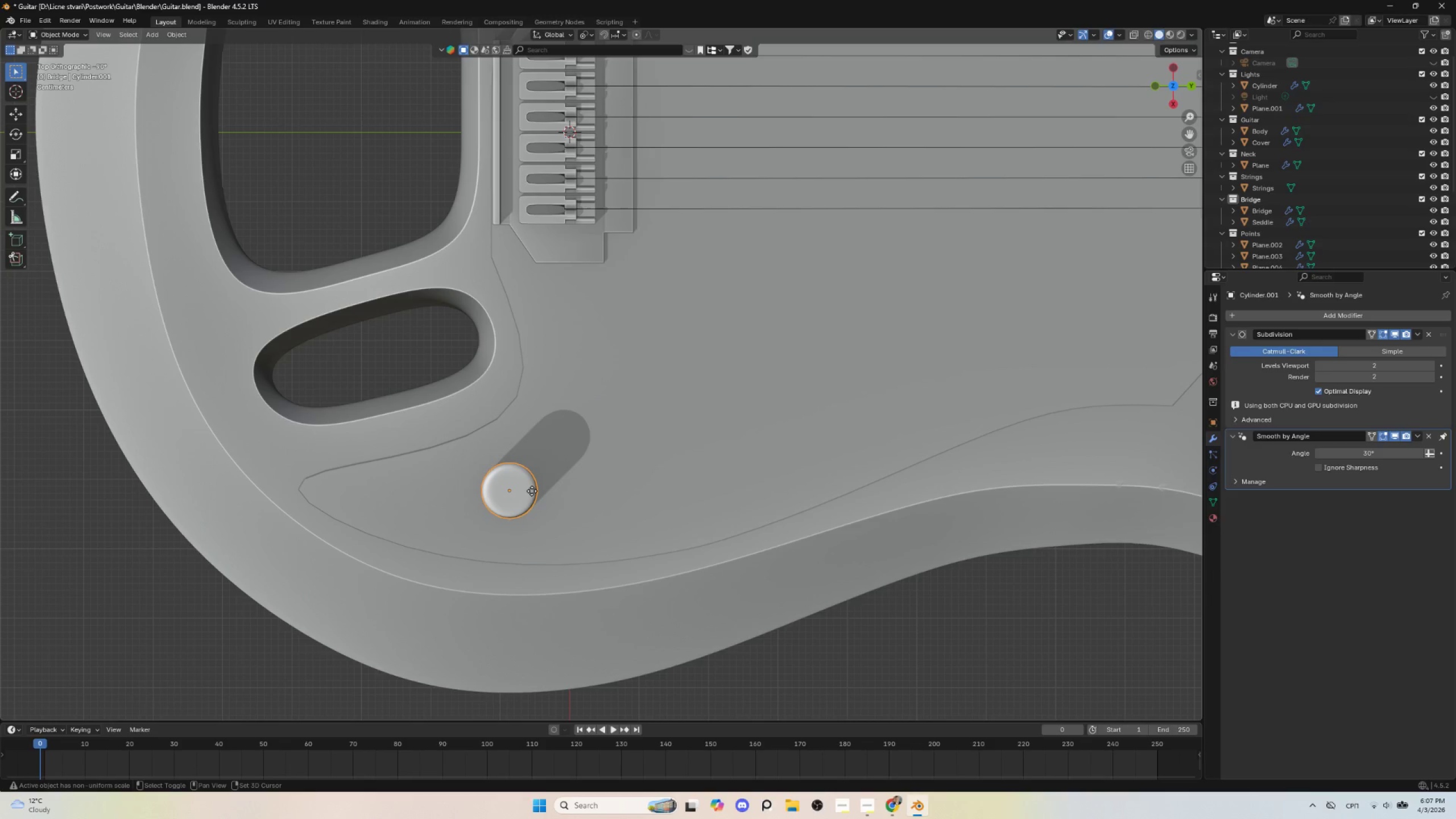 
key(Shift+D)
 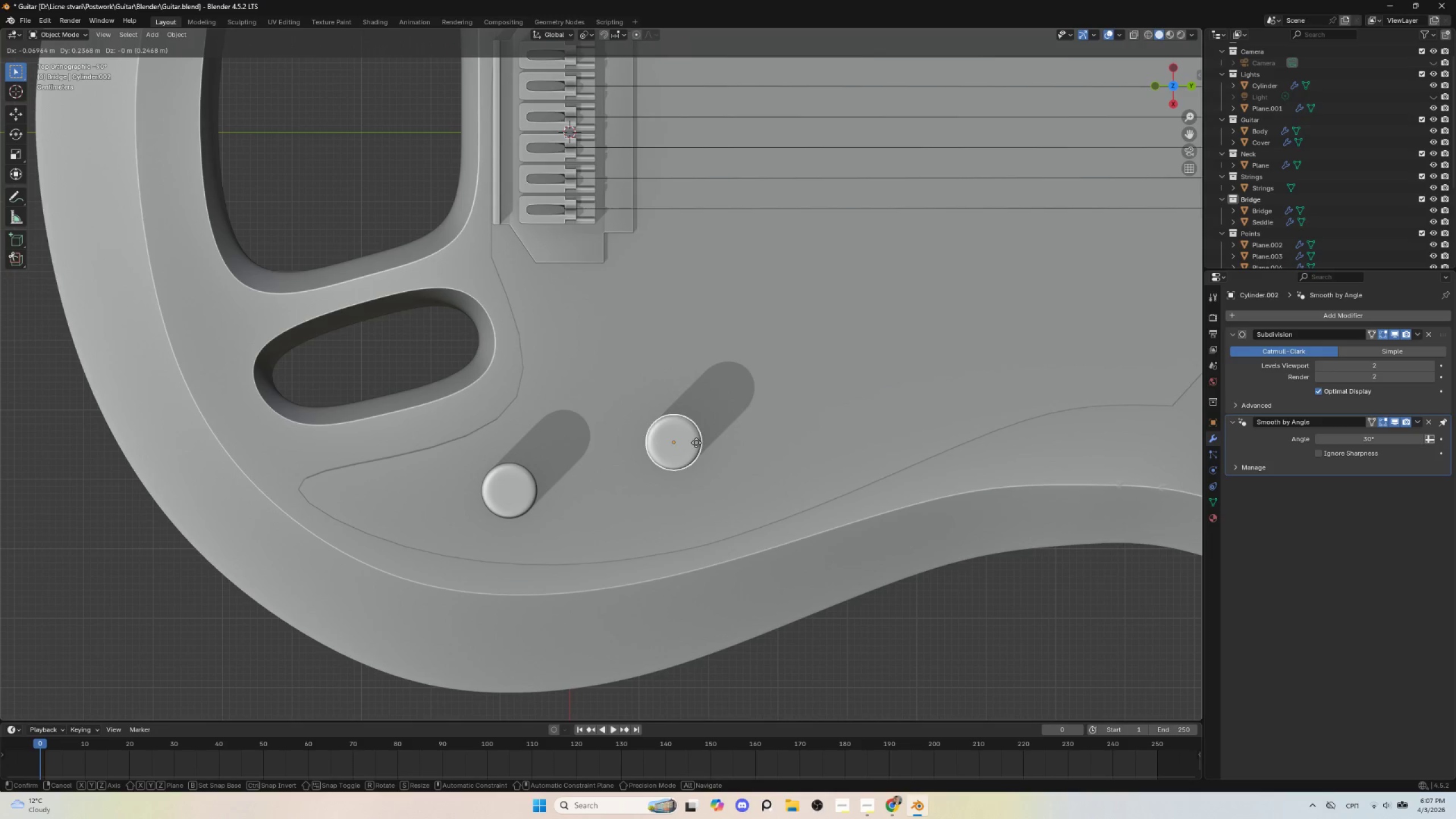 
left_click([704, 438])
 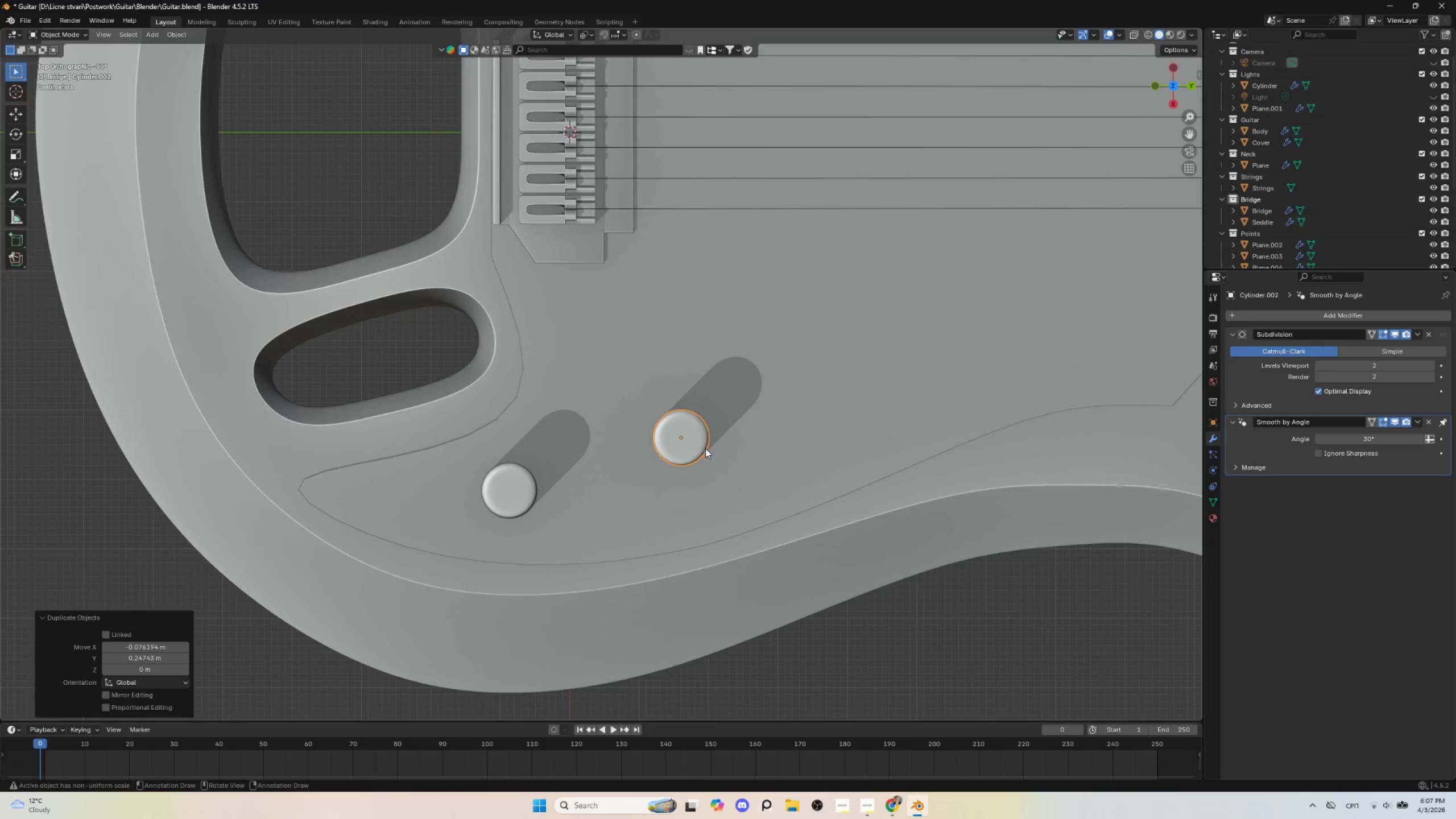 
left_click([737, 532])
 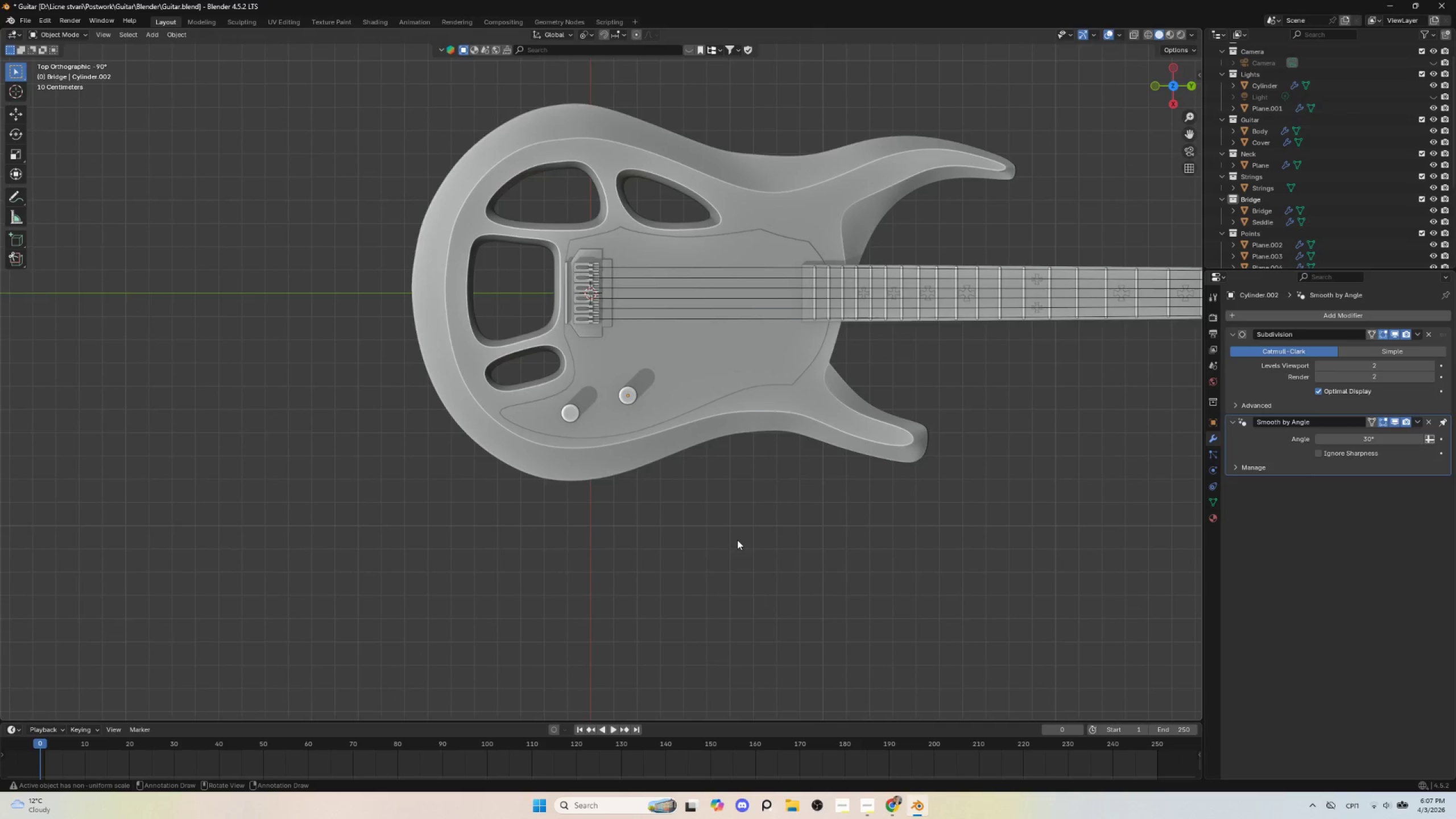 
scroll: coordinate [710, 487], scroll_direction: down, amount: 6.0
 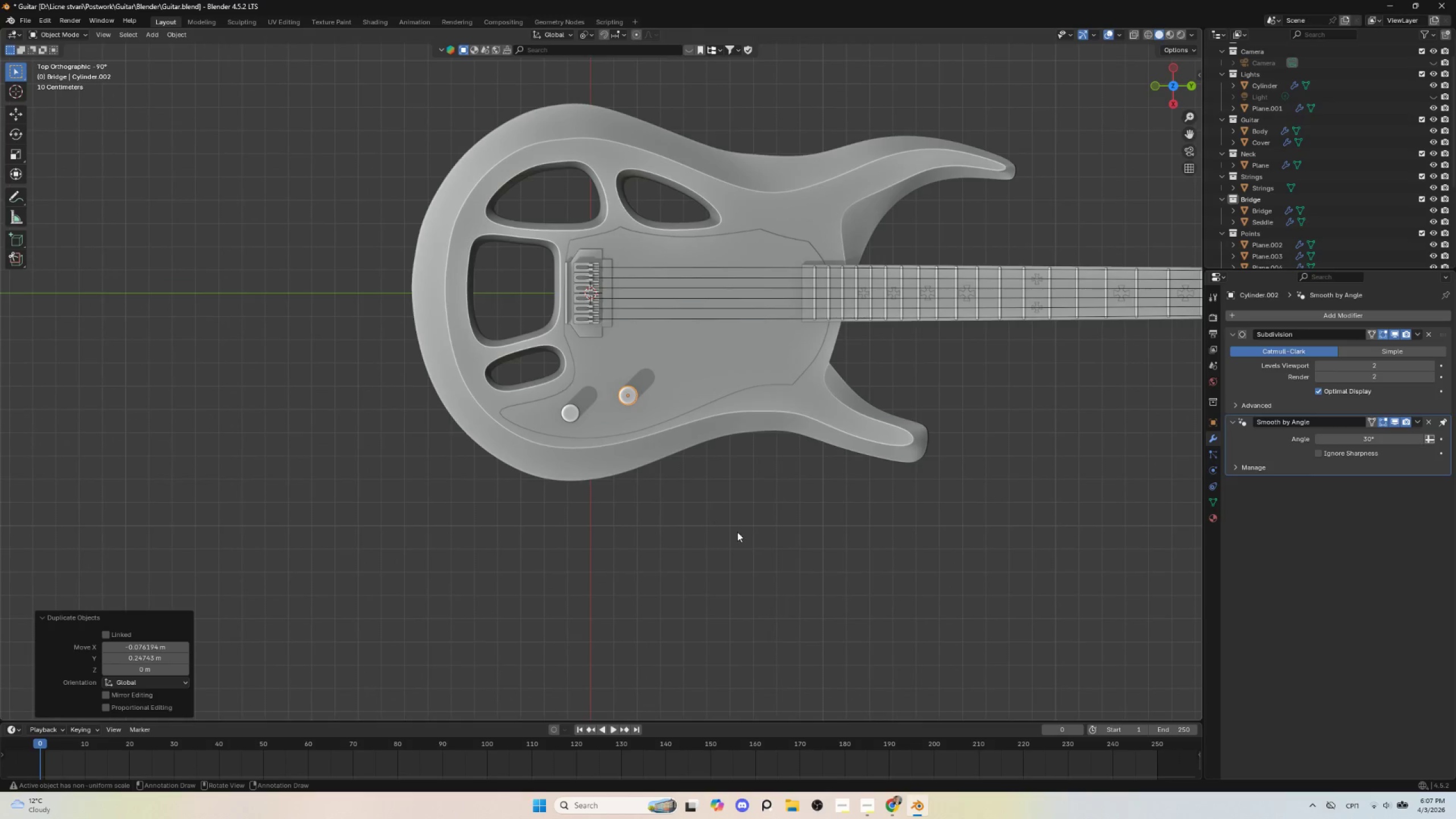 
scroll: coordinate [737, 540], scroll_direction: up, amount: 5.0
 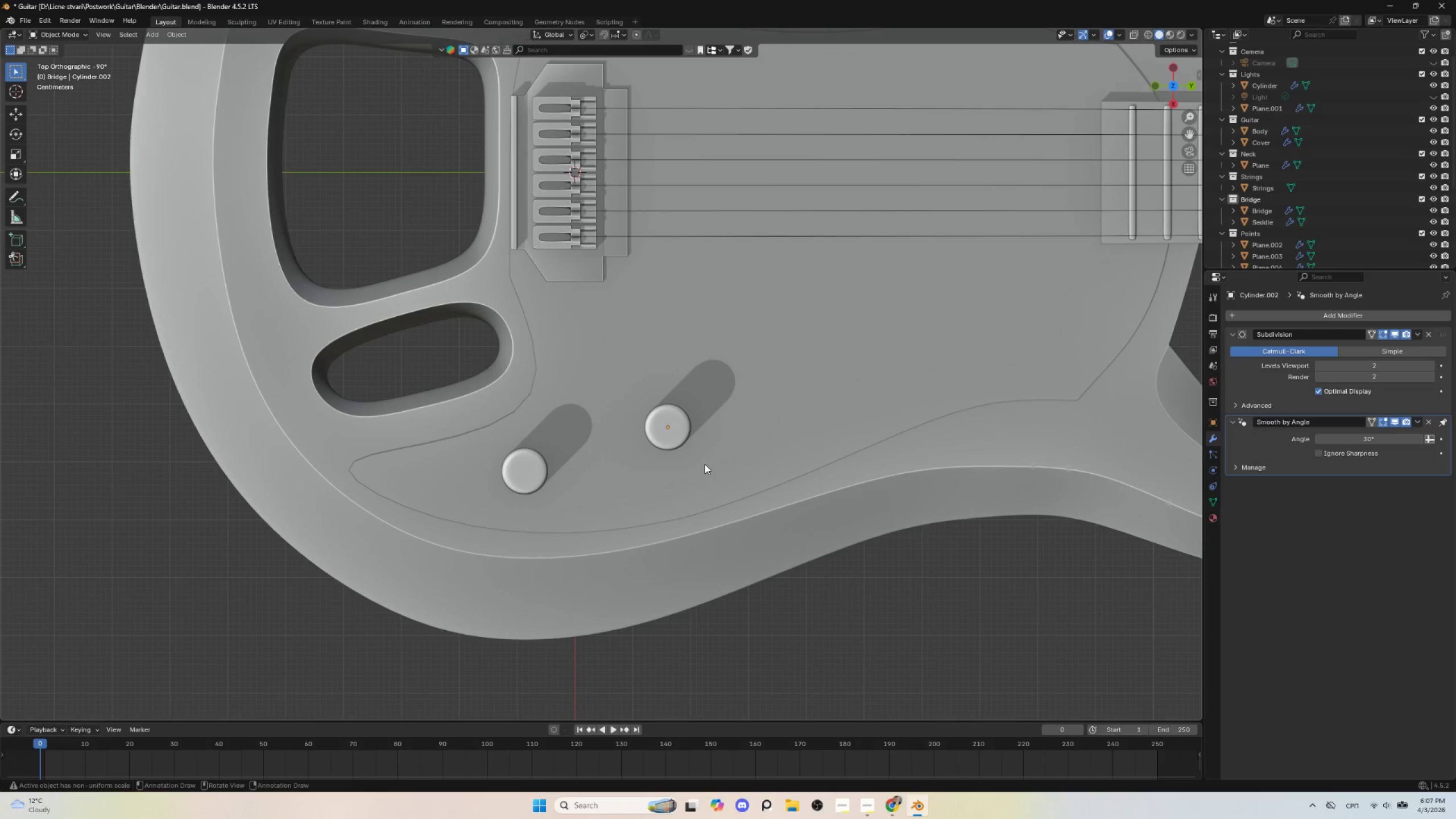 
wait(38.56)
 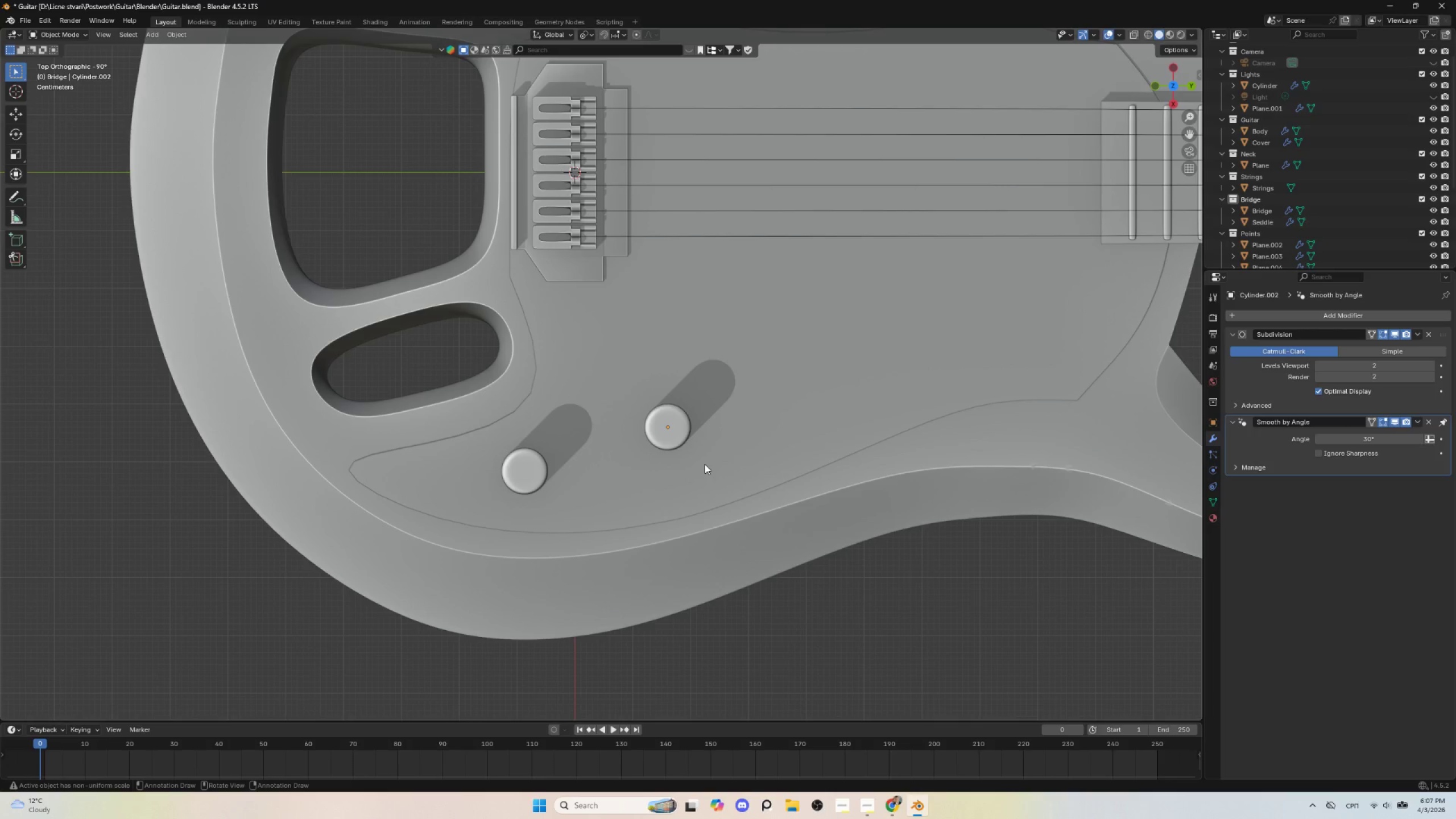 
scroll: coordinate [696, 431], scroll_direction: down, amount: 4.0
 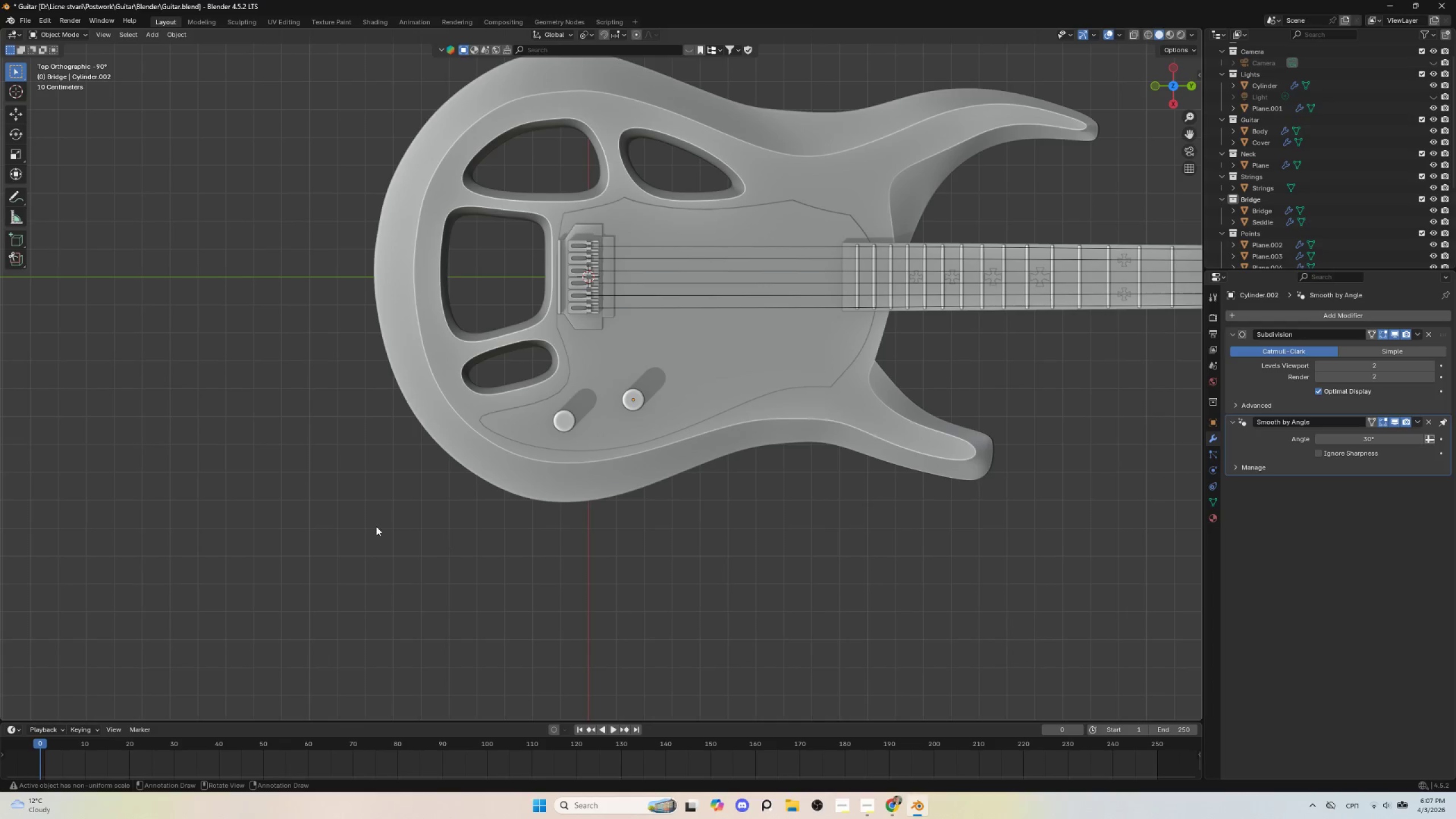 
left_click([375, 526])
 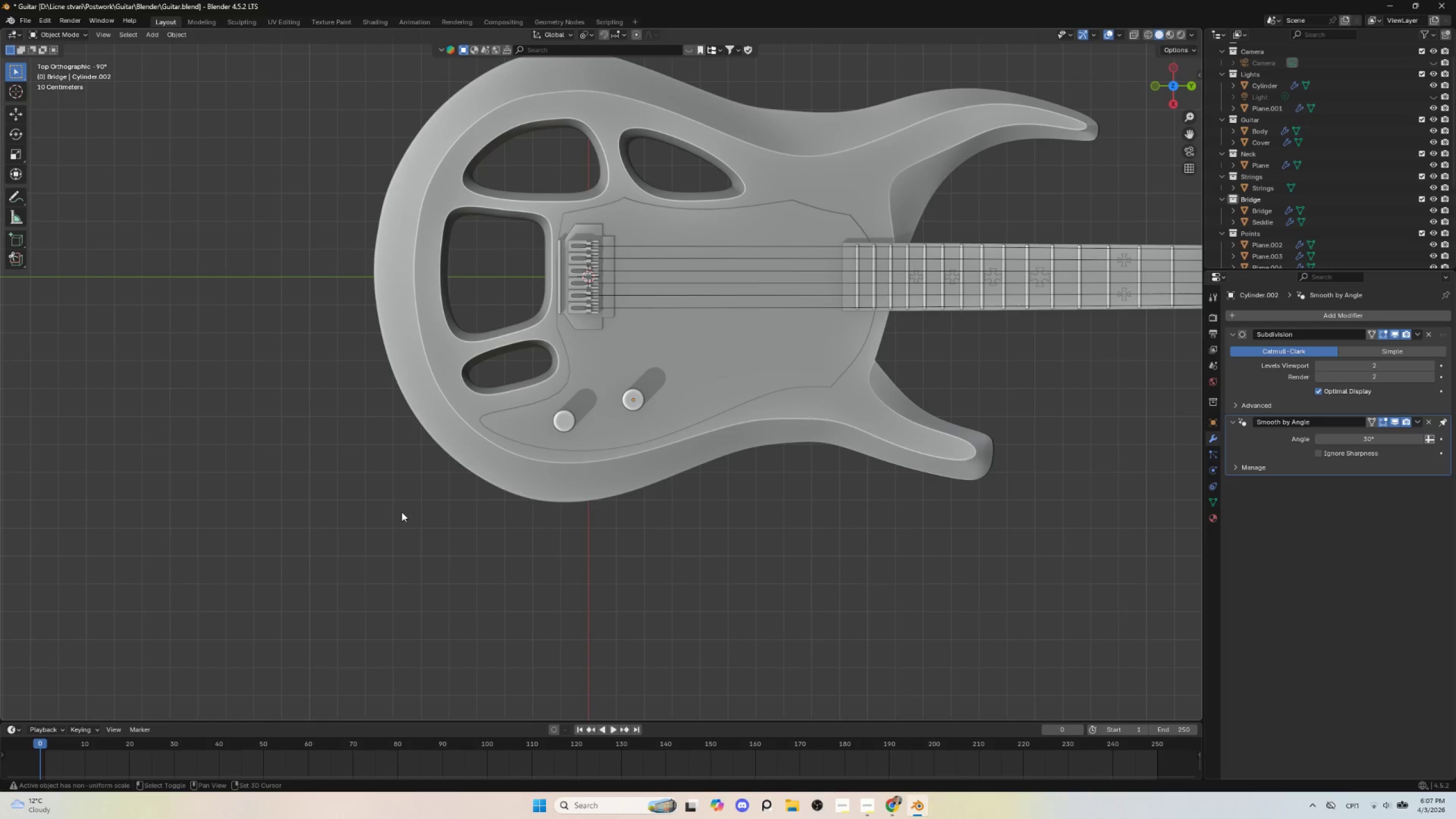 
key(Shift+A)
 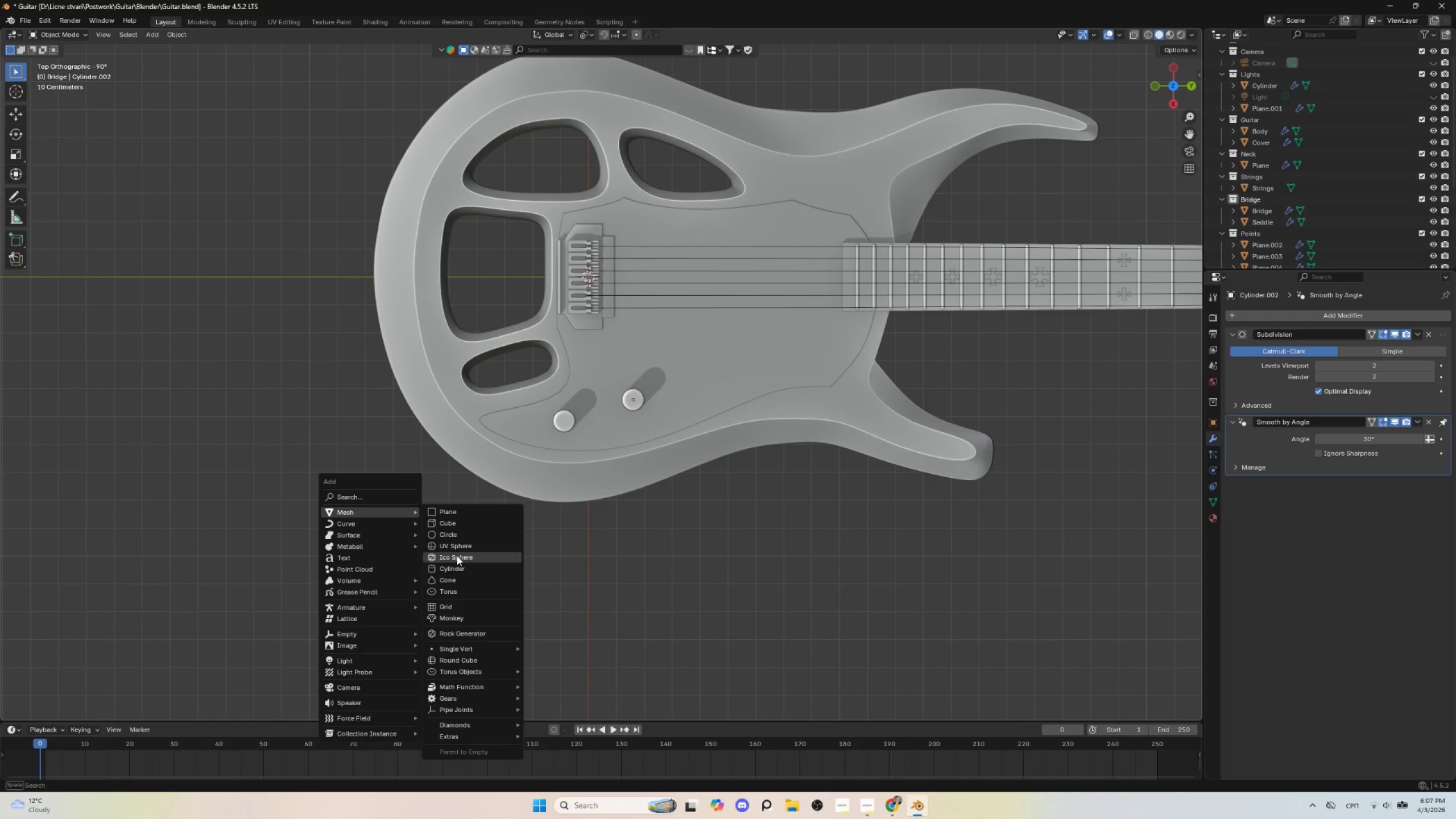 
left_click([457, 566])
 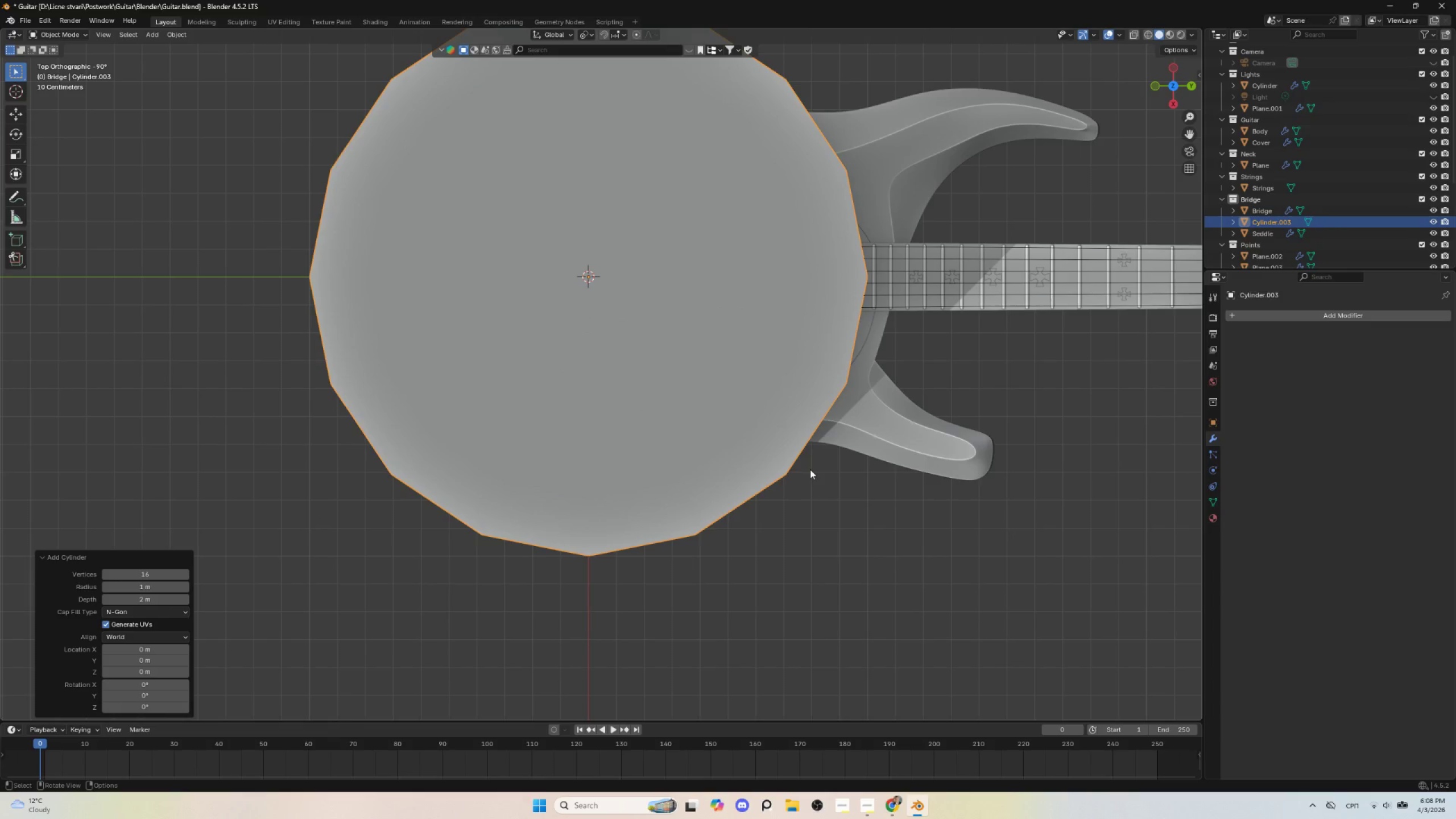 
key(S)
 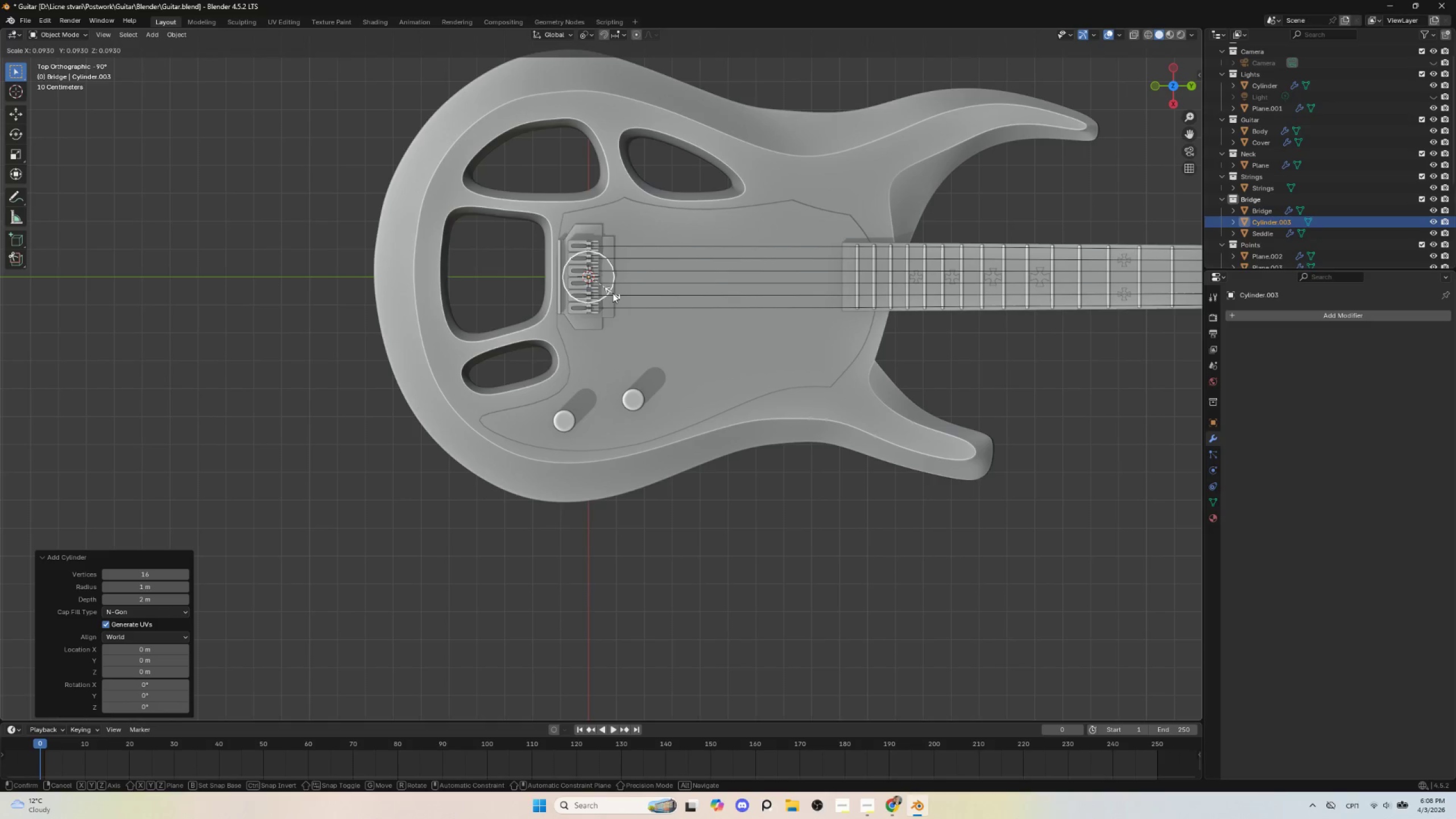 
left_click([613, 293])
 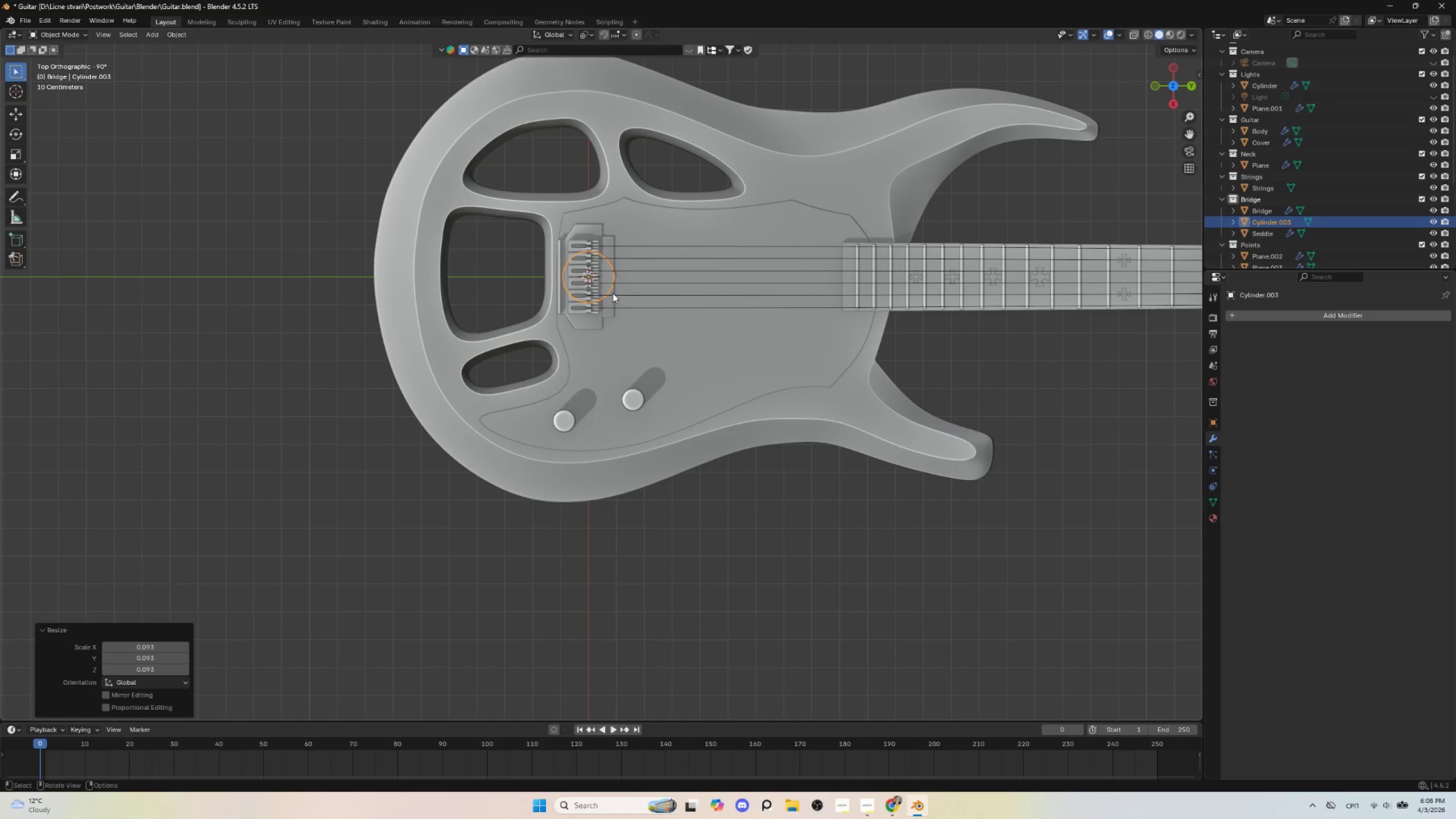 
key(G)
 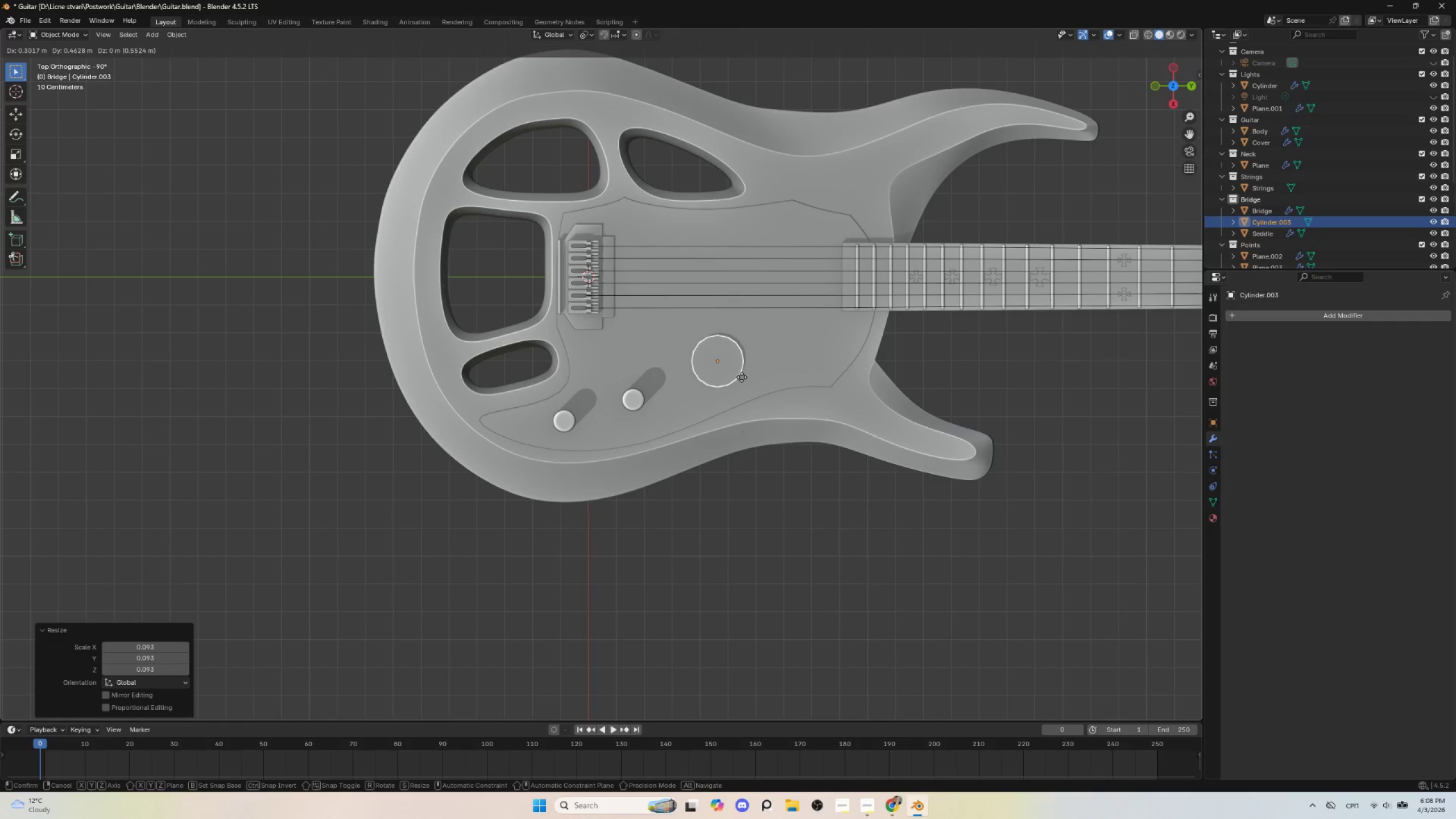 
left_click([742, 377])
 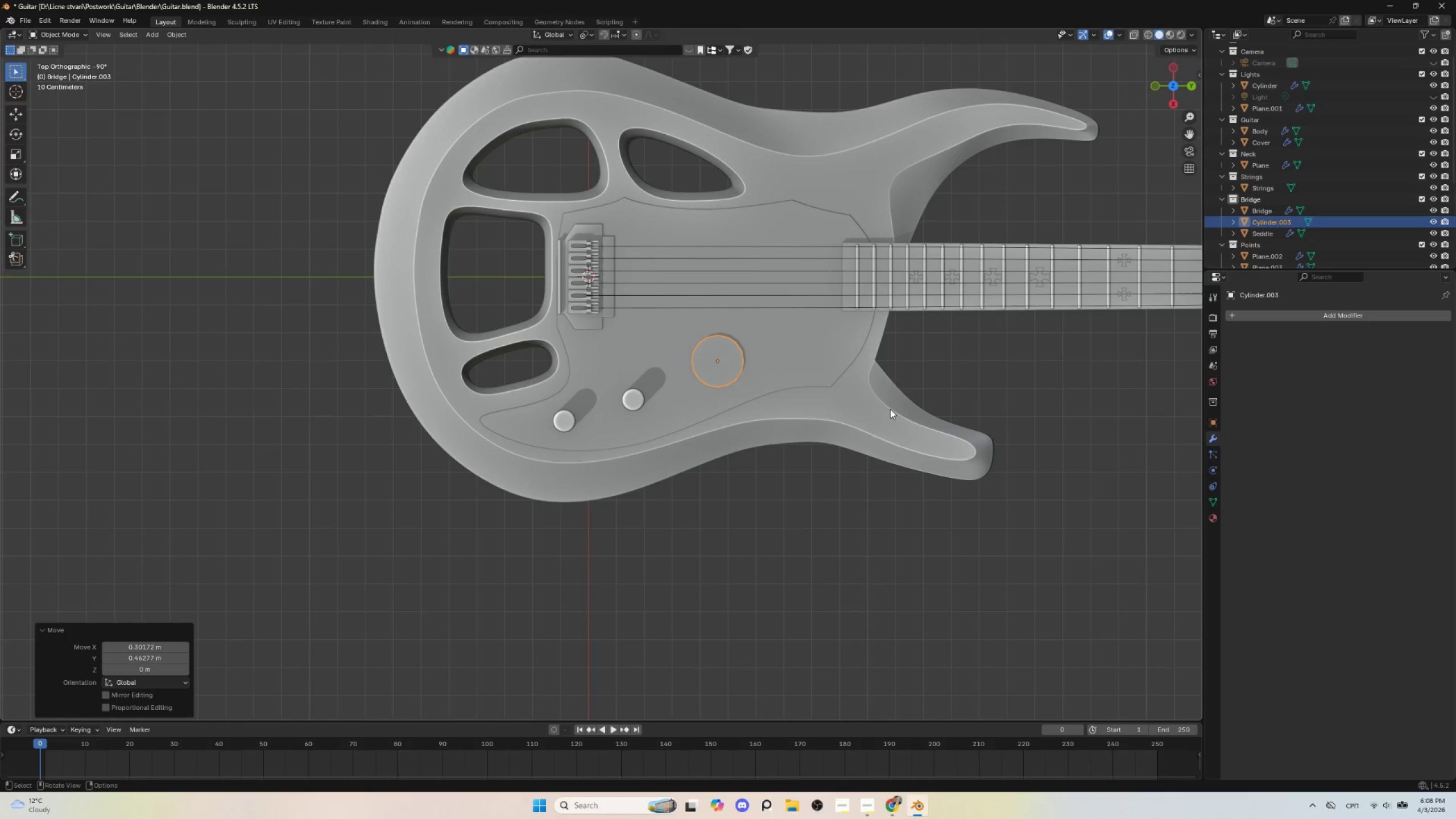 
key(S)
 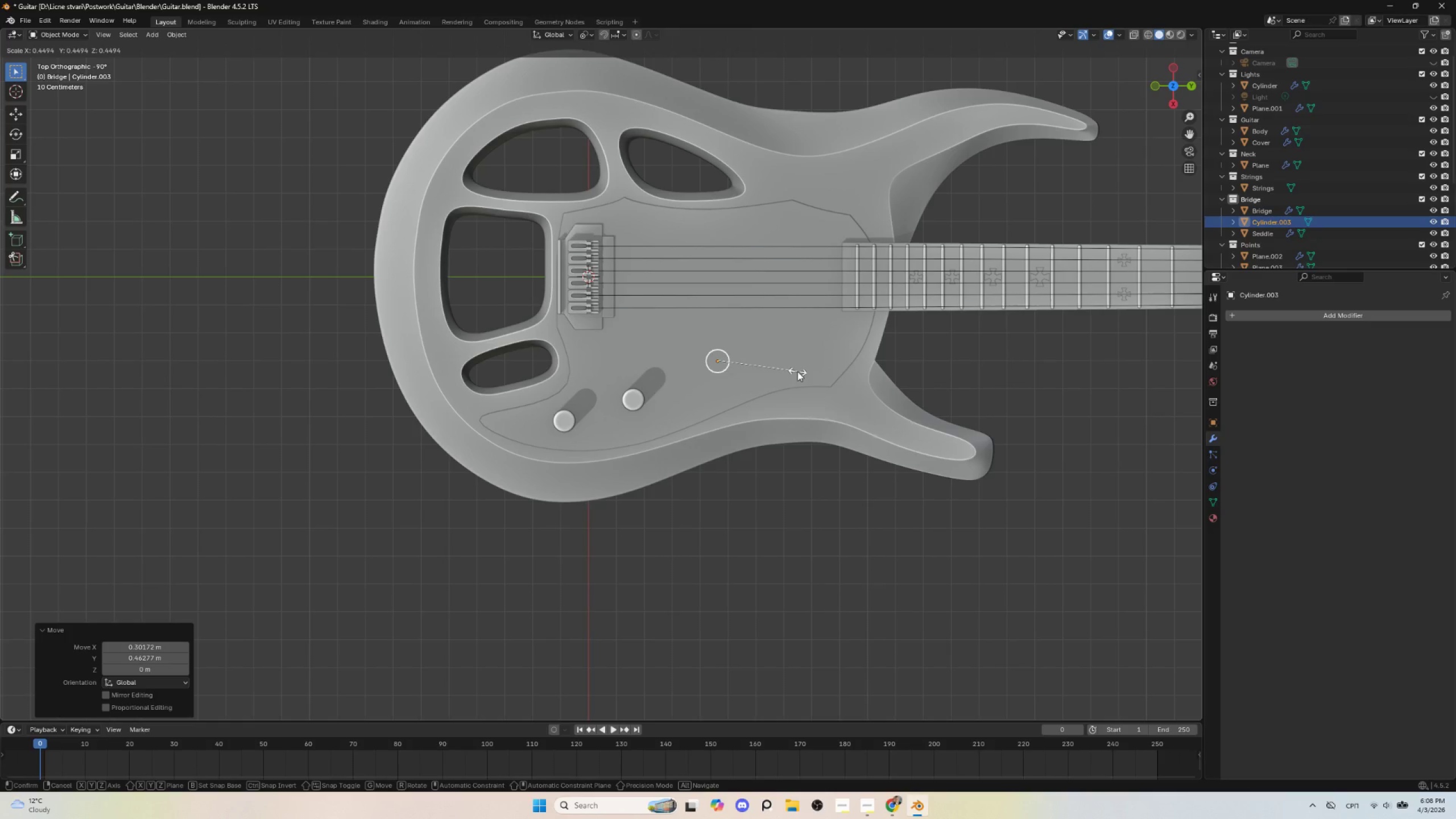 
left_click([797, 371])
 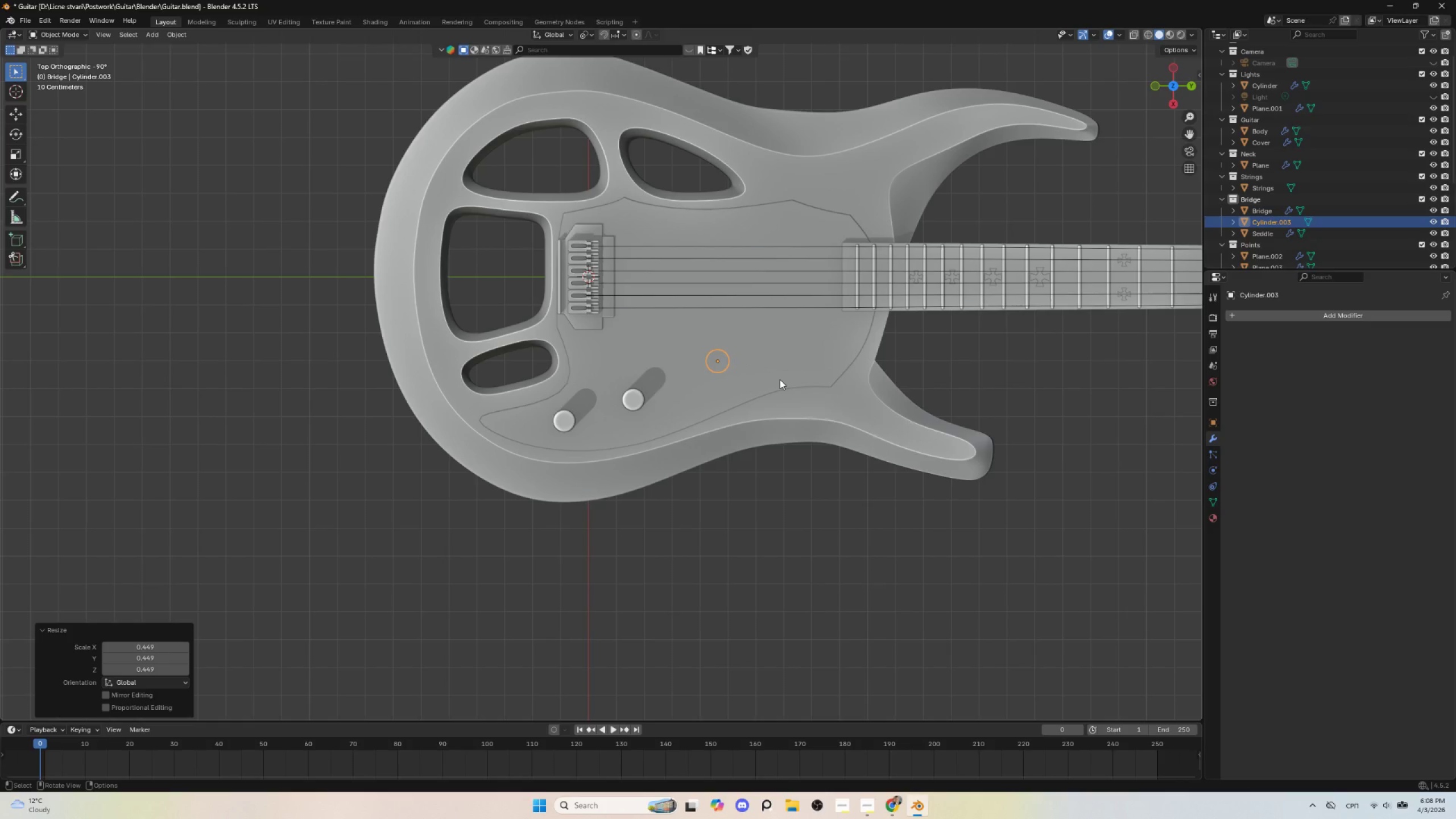 
wait(5.62)
 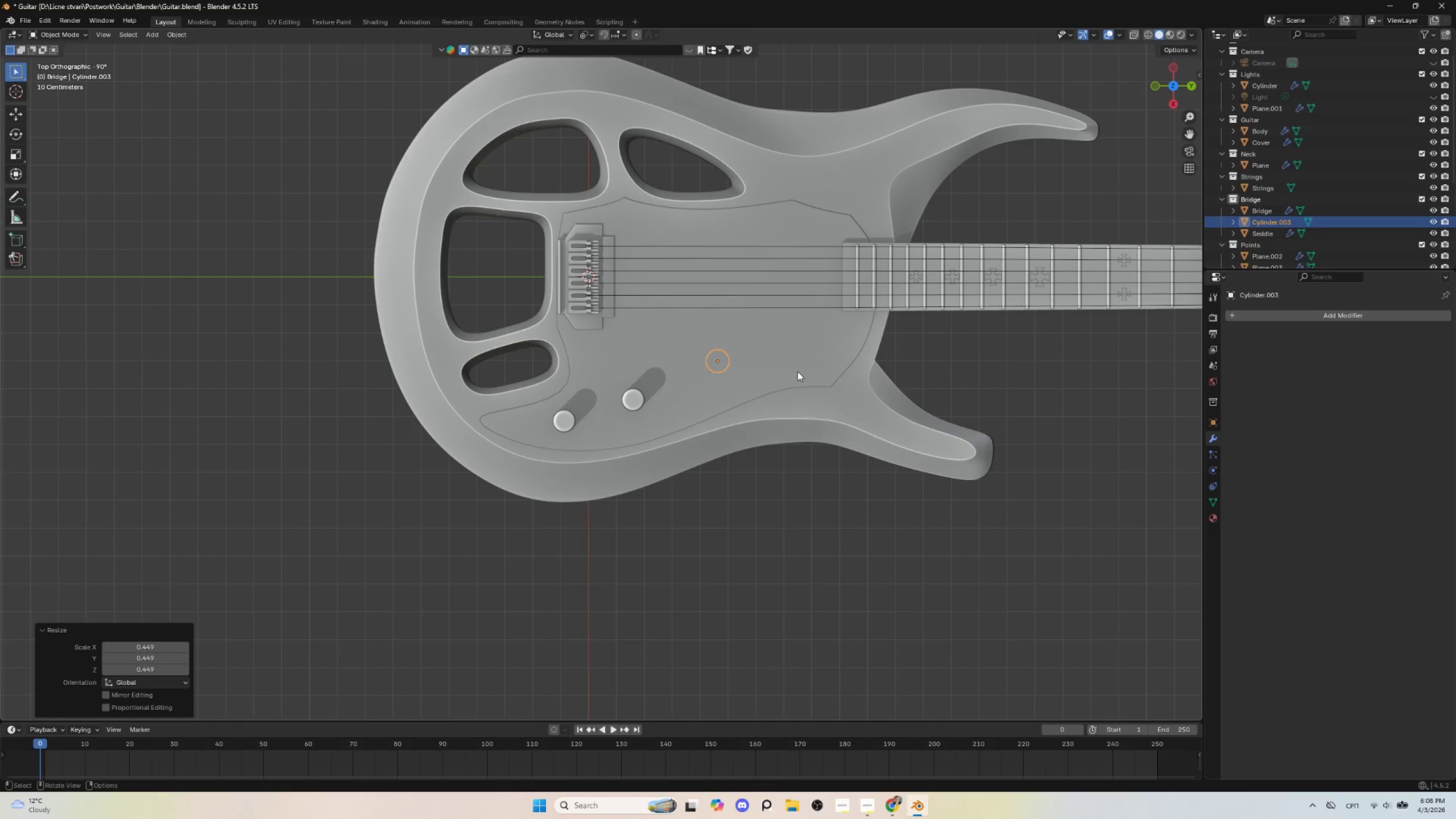 
key(G)
 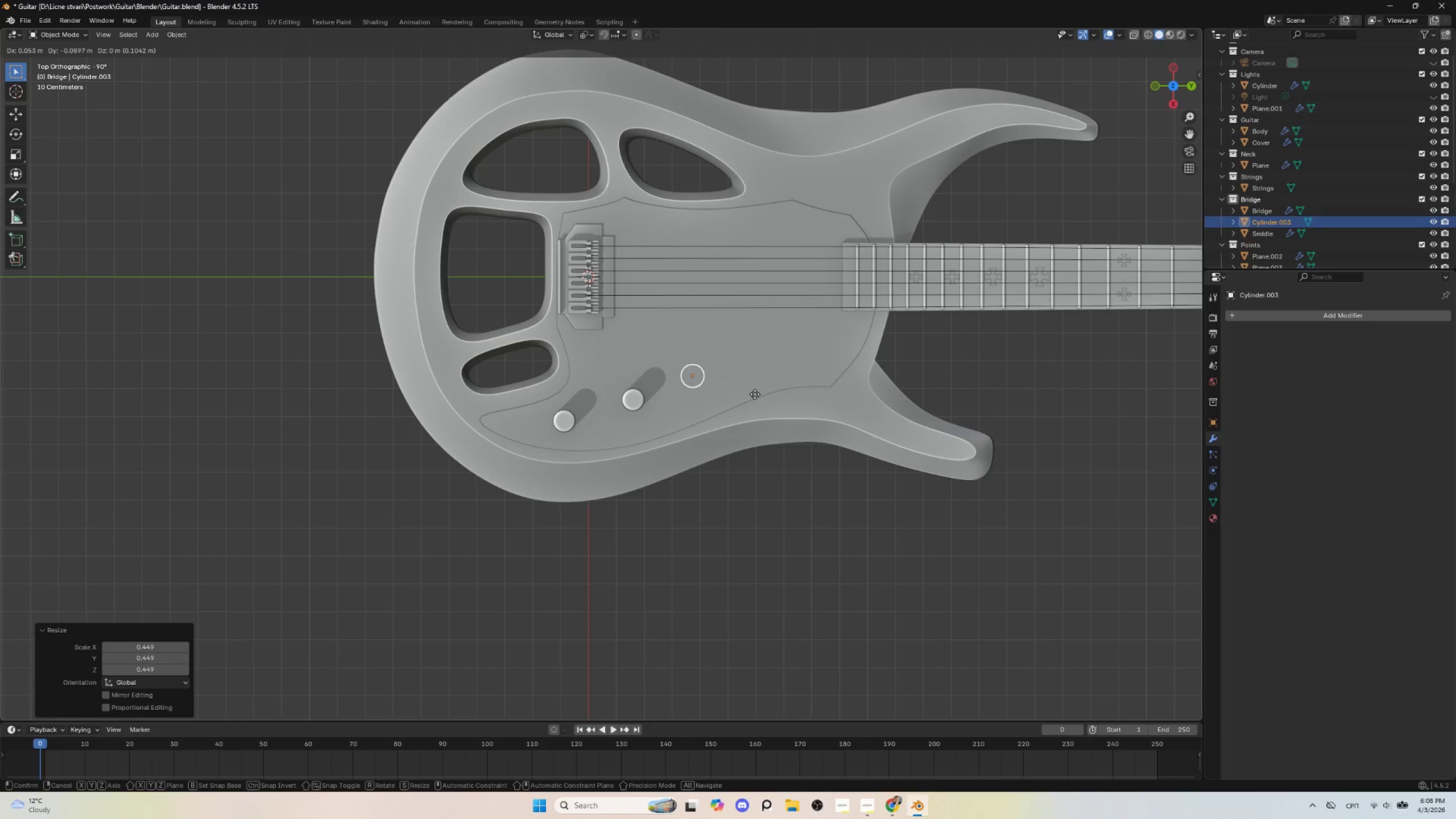 
left_click([755, 394])
 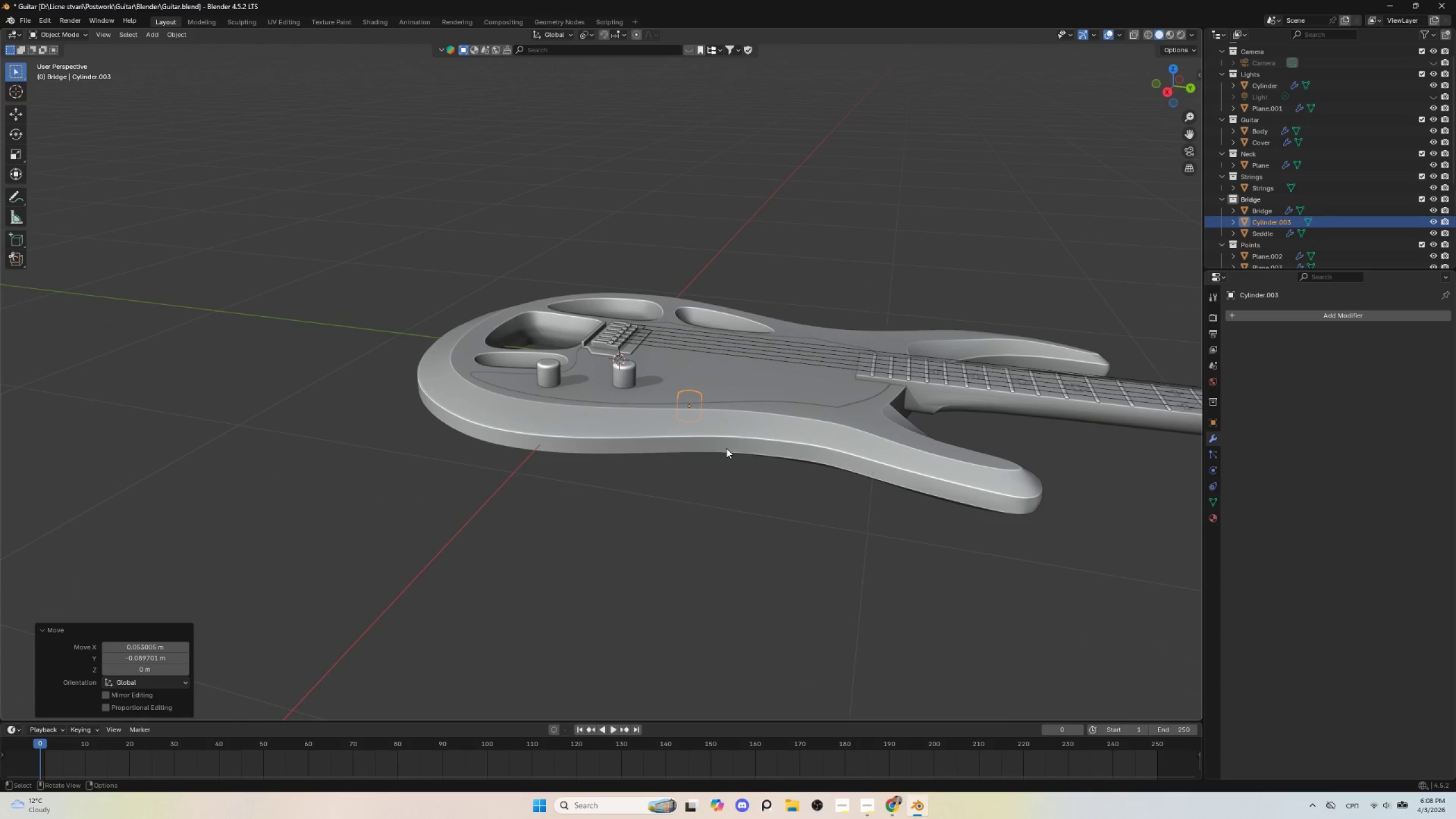 
type(gz)
 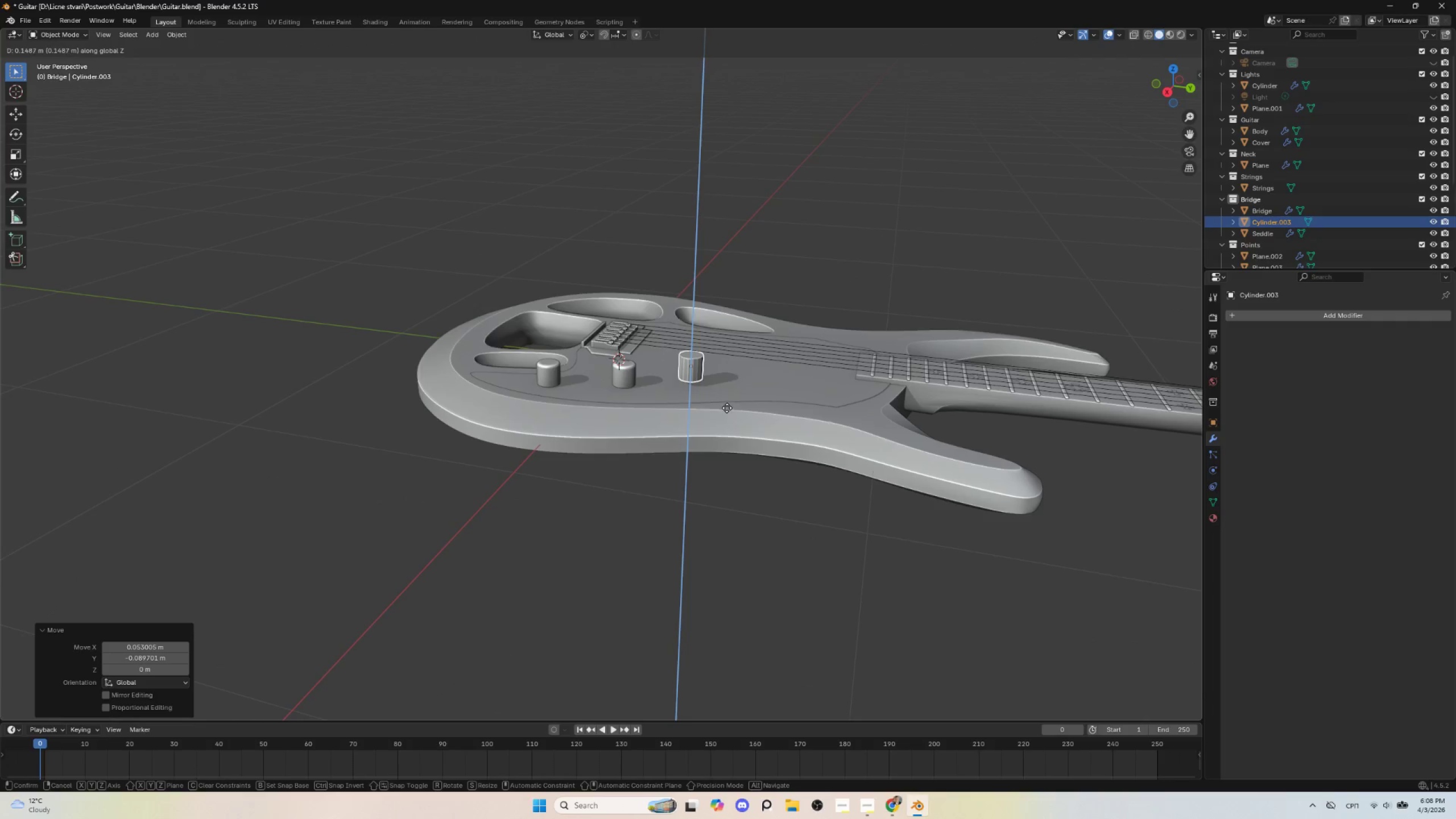 
left_click([727, 406])
 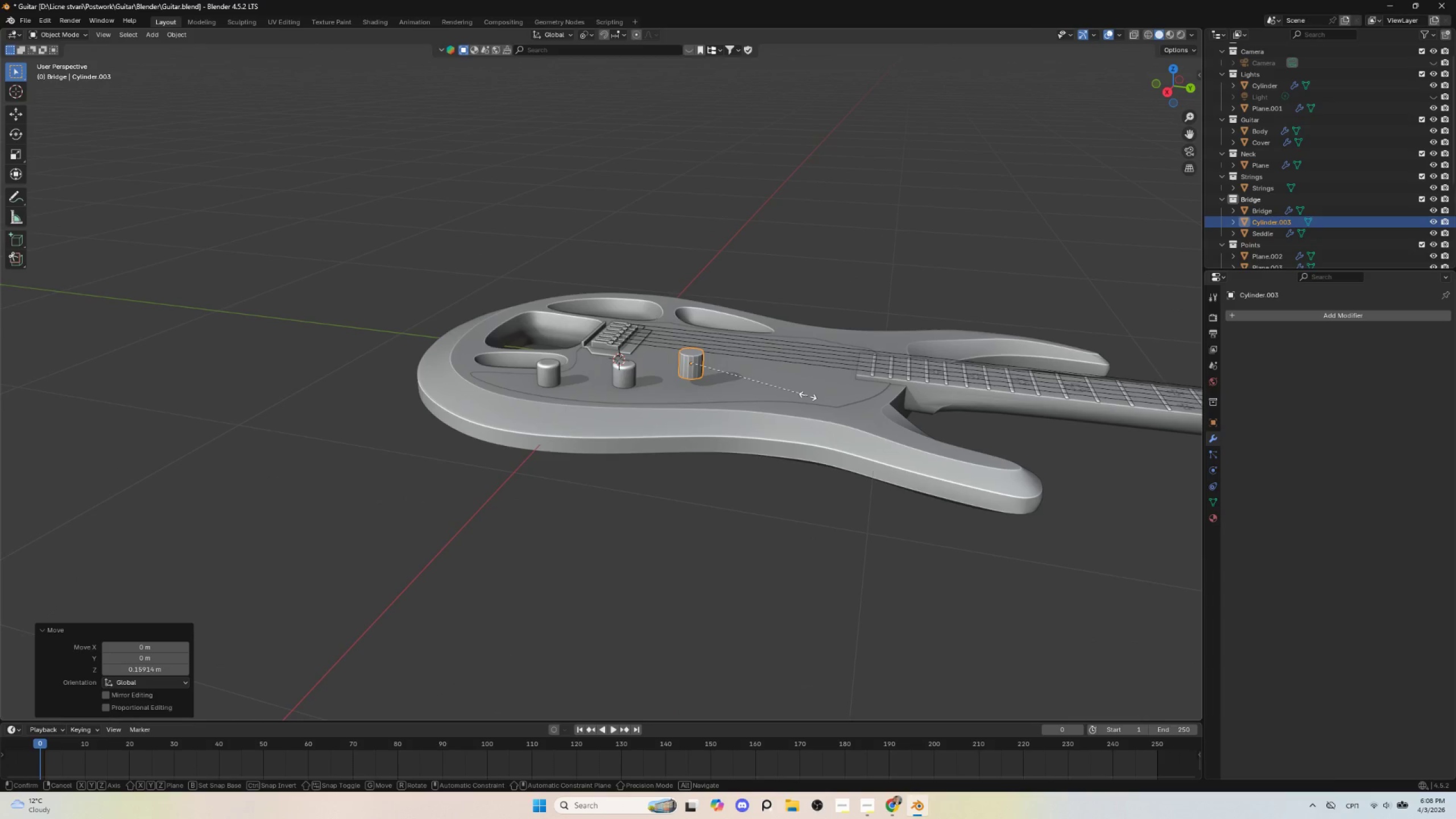 
type(sz)
 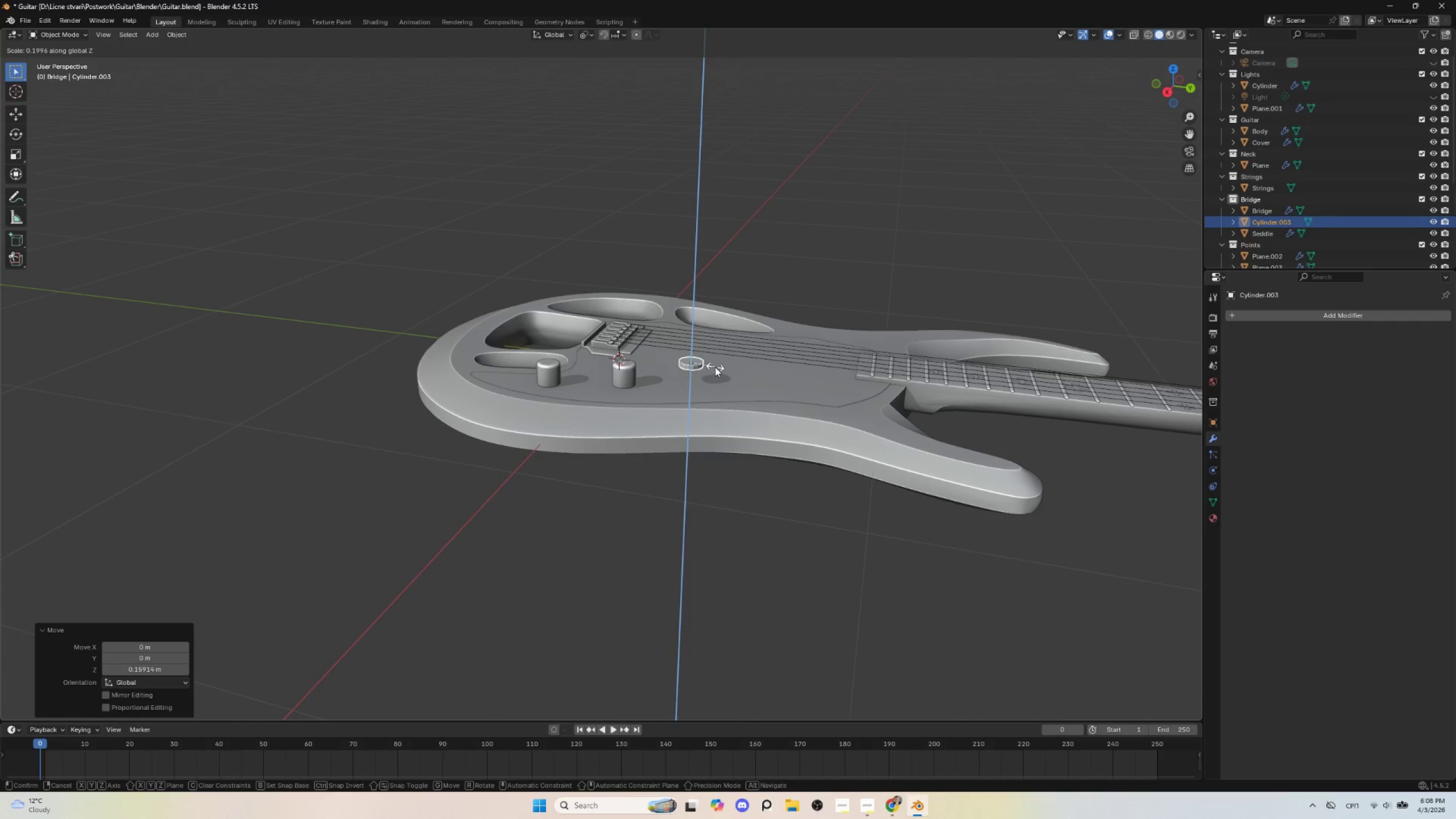 
left_click([715, 367])
 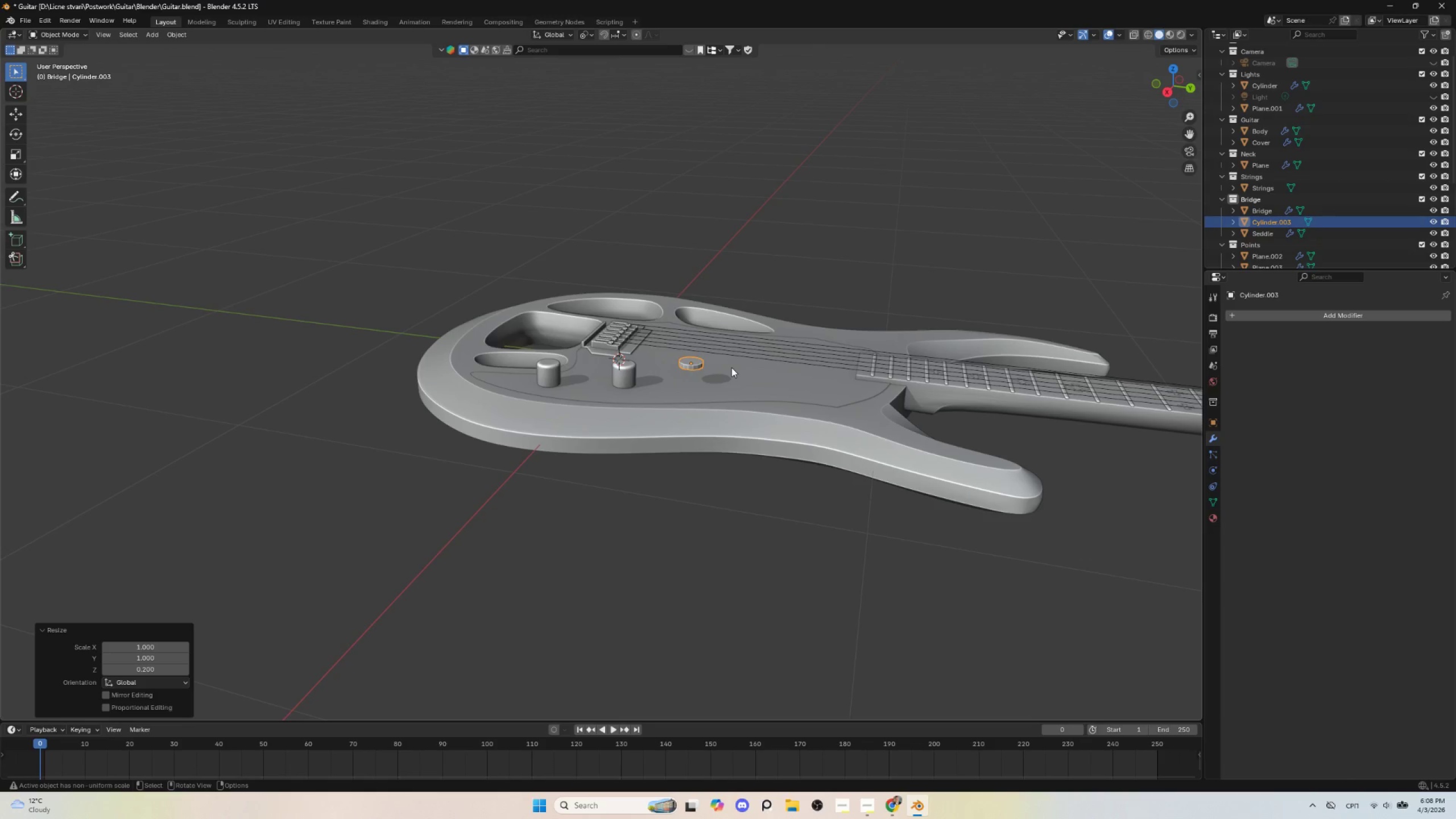 
type(gz)
 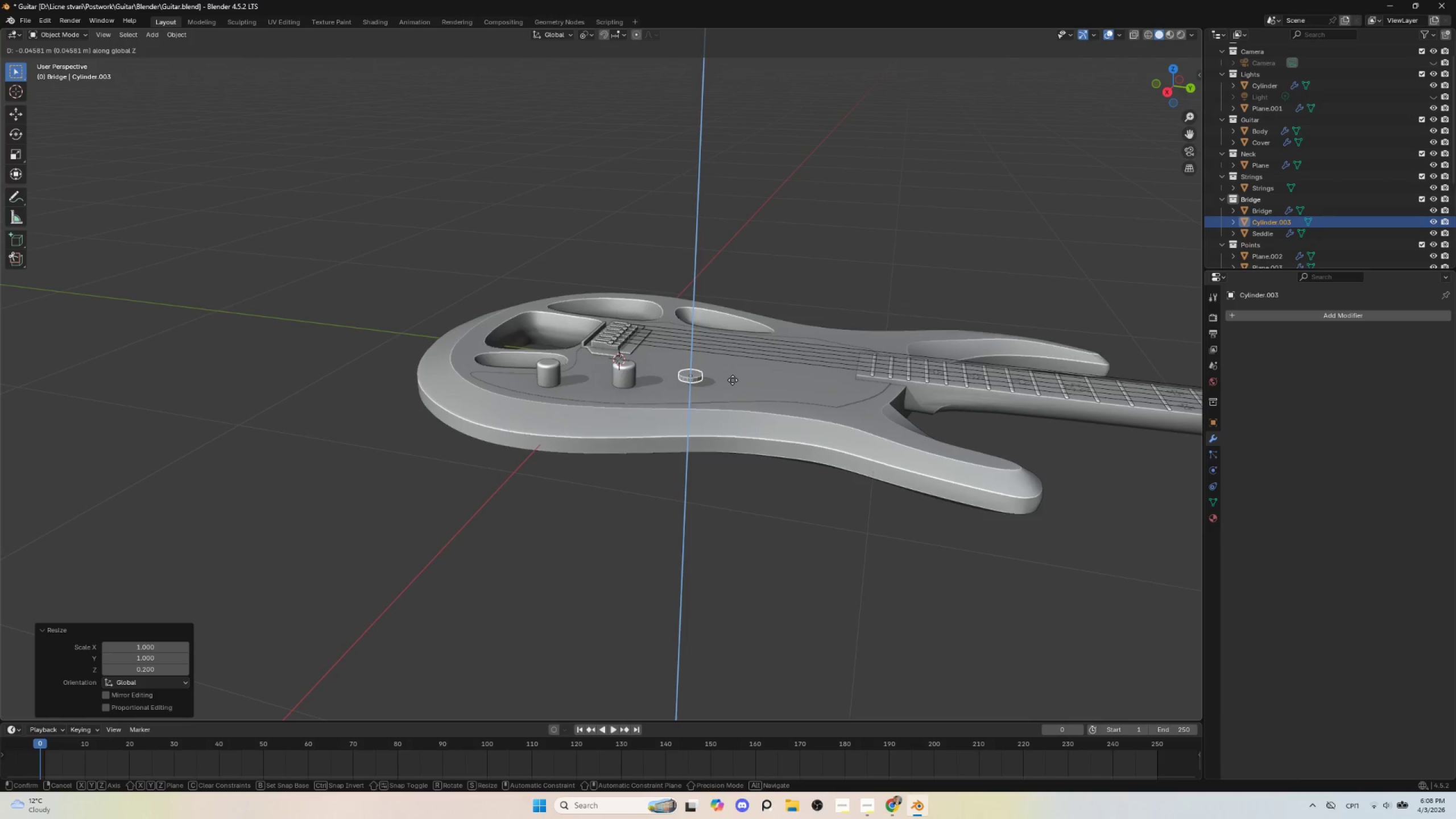 
left_click([733, 381])
 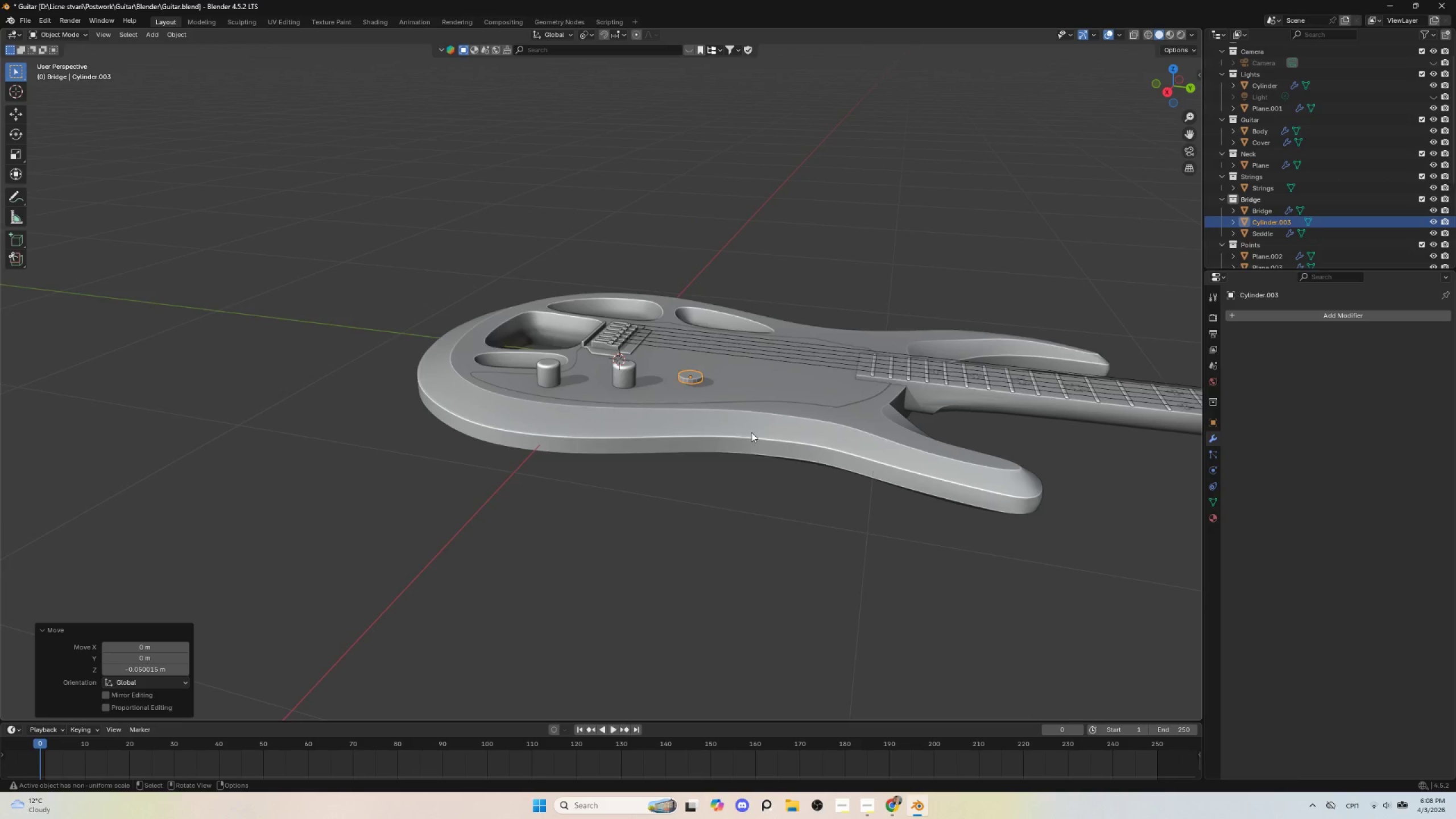 
hold_key(key=ShiftLeft, duration=0.5)
 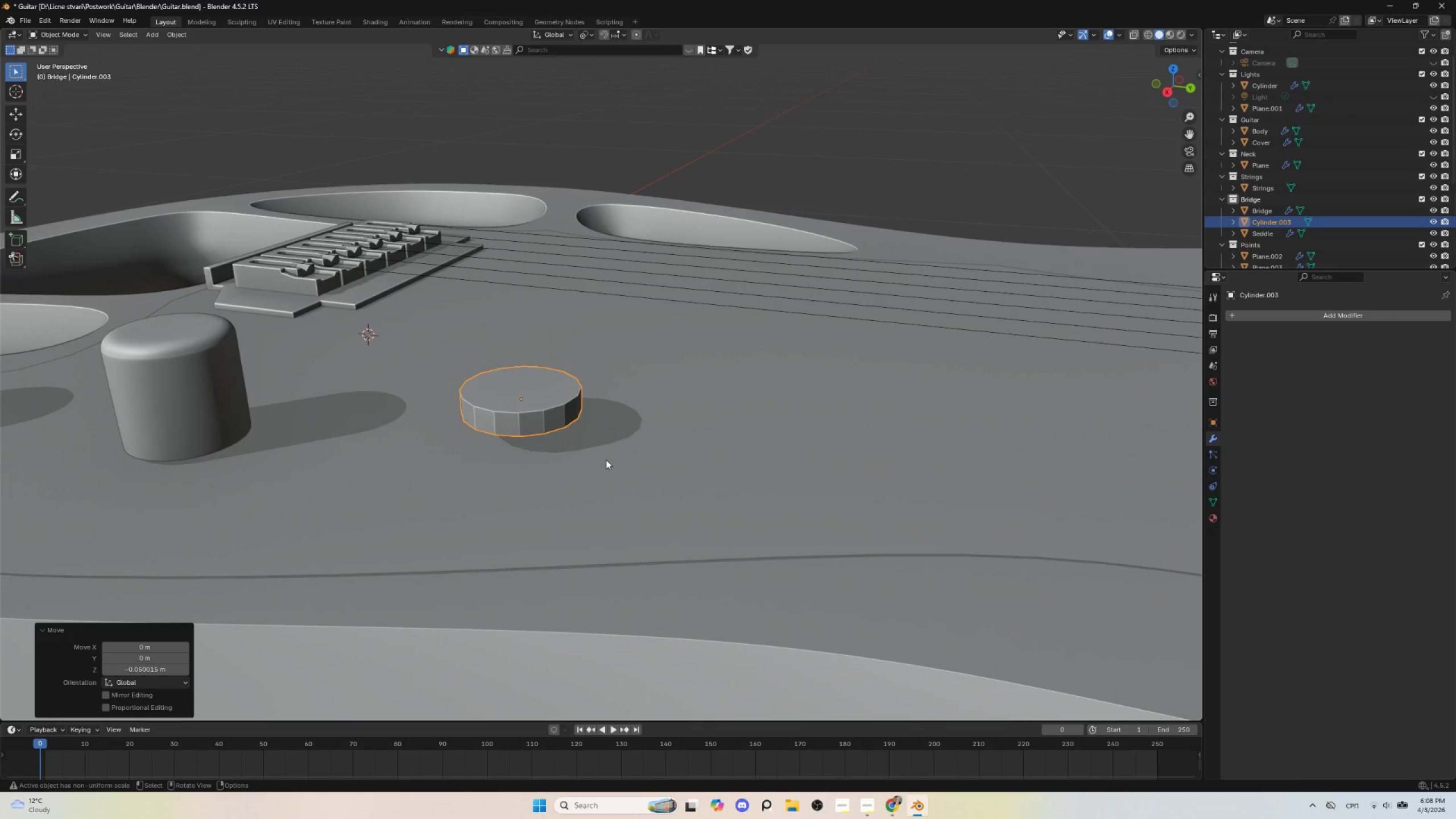 
scroll: coordinate [606, 460], scroll_direction: up, amount: 8.0
 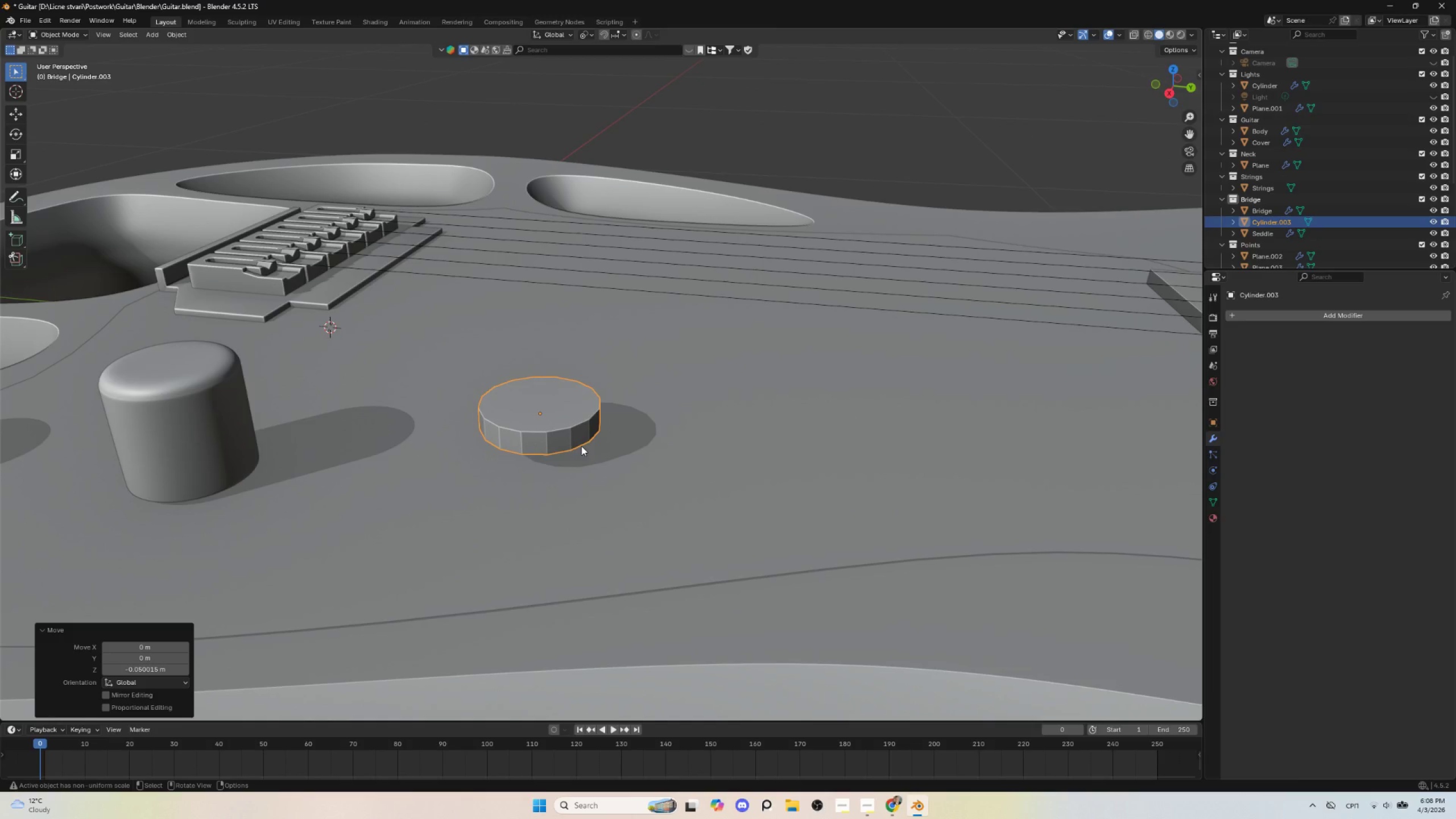 
hold_key(key=AltLeft, duration=0.48)
 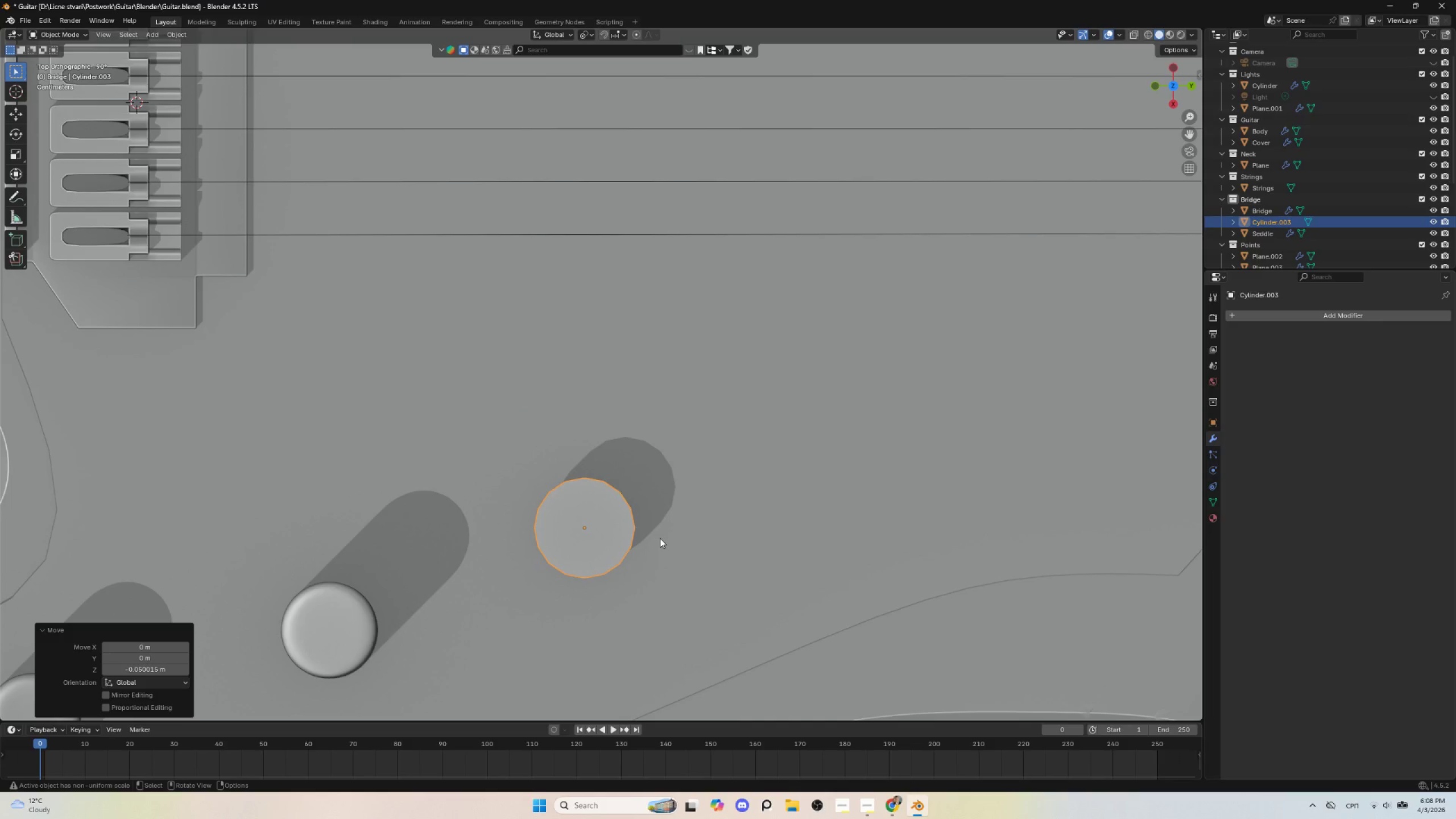 
key(S)
 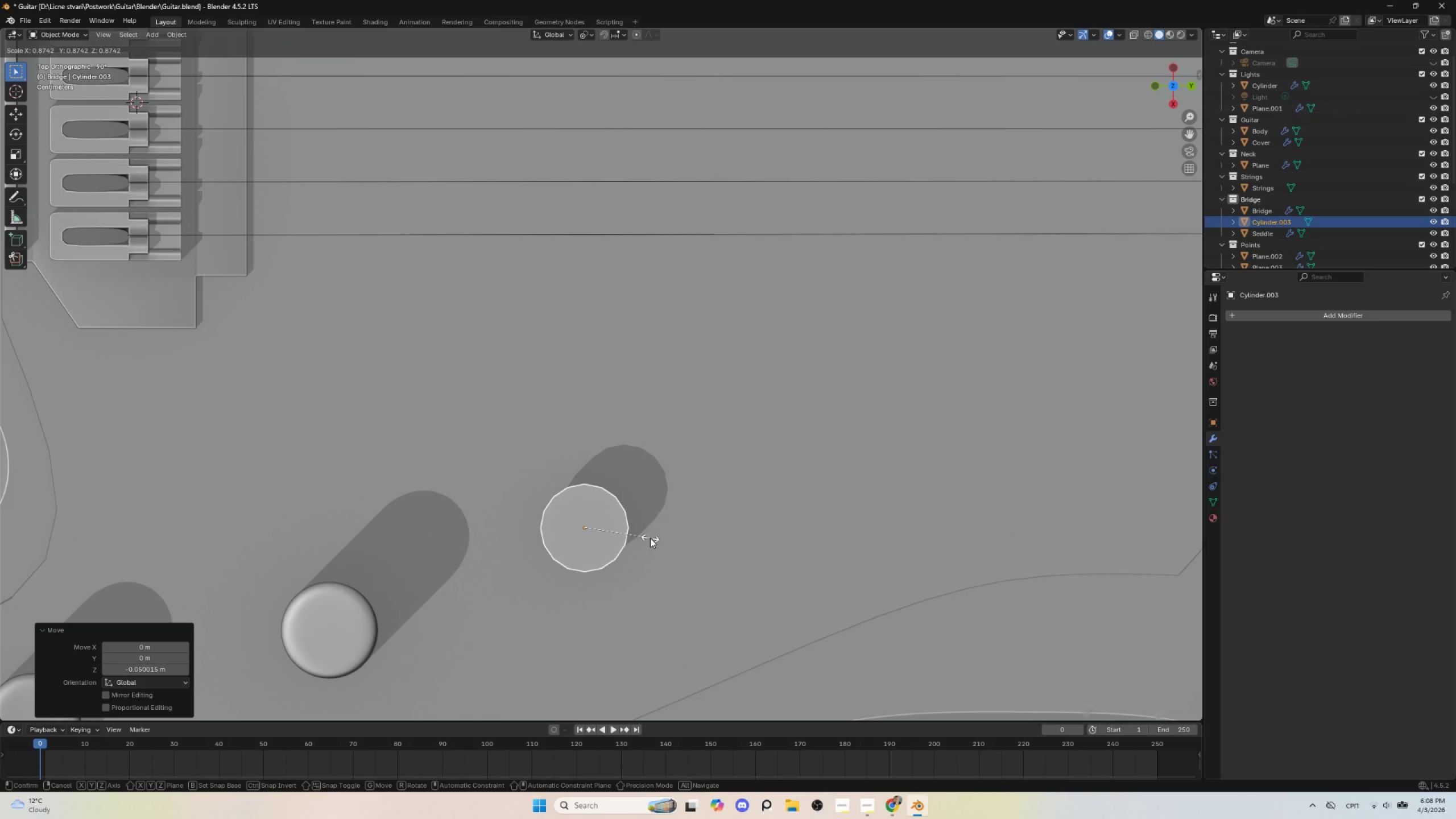 
left_click([650, 538])
 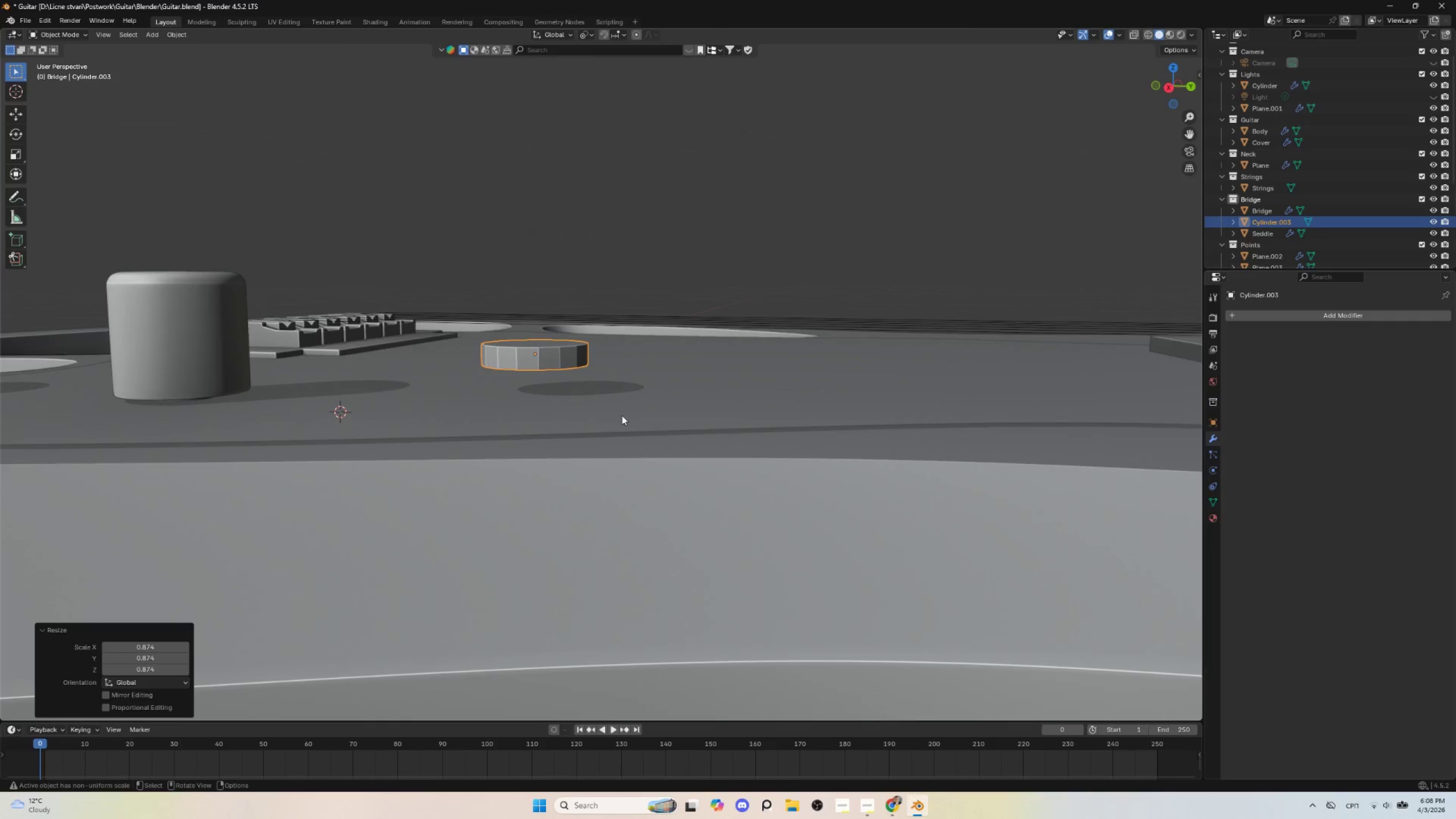 
key(Control+A)
 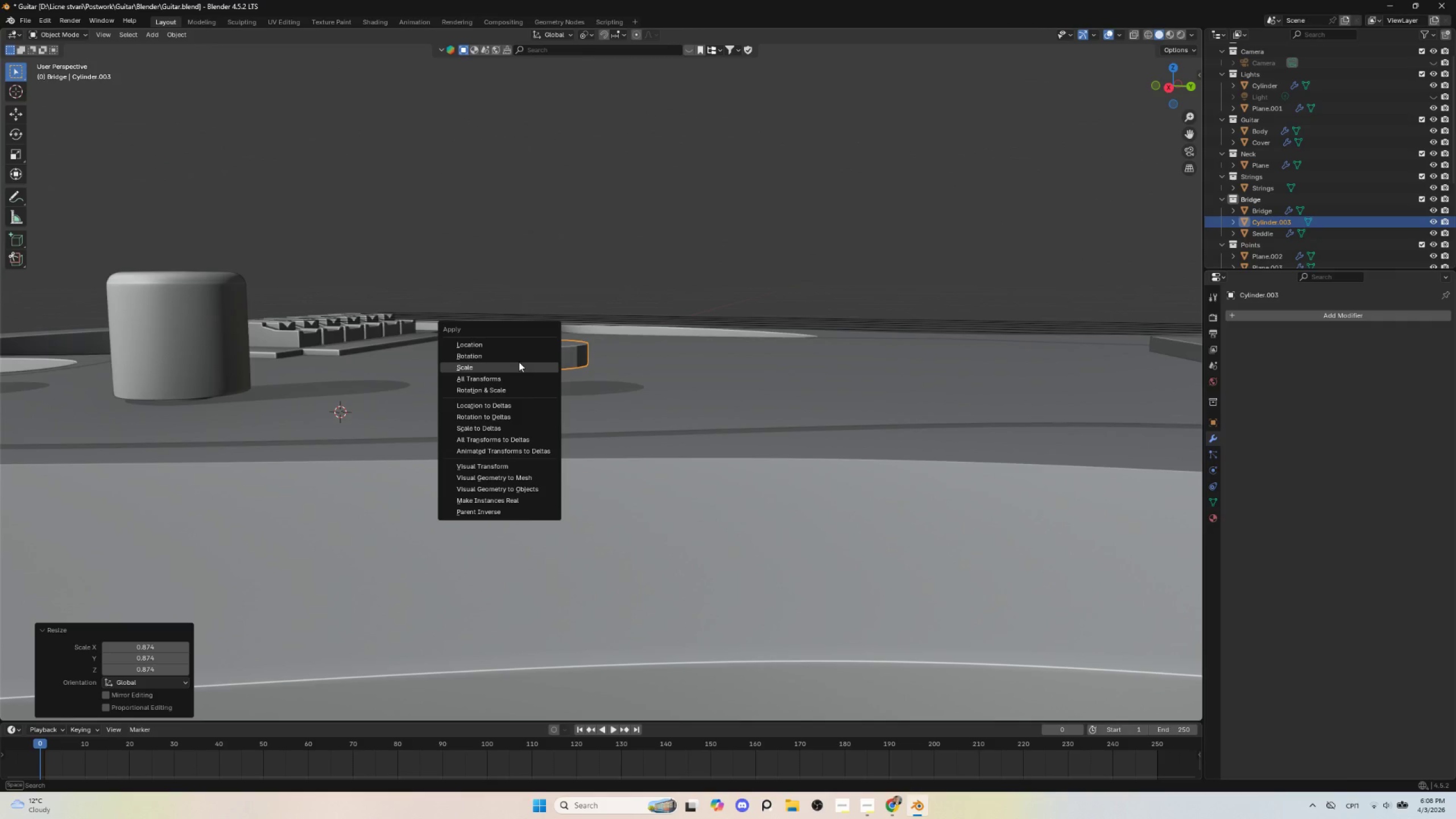 
left_click([519, 362])
 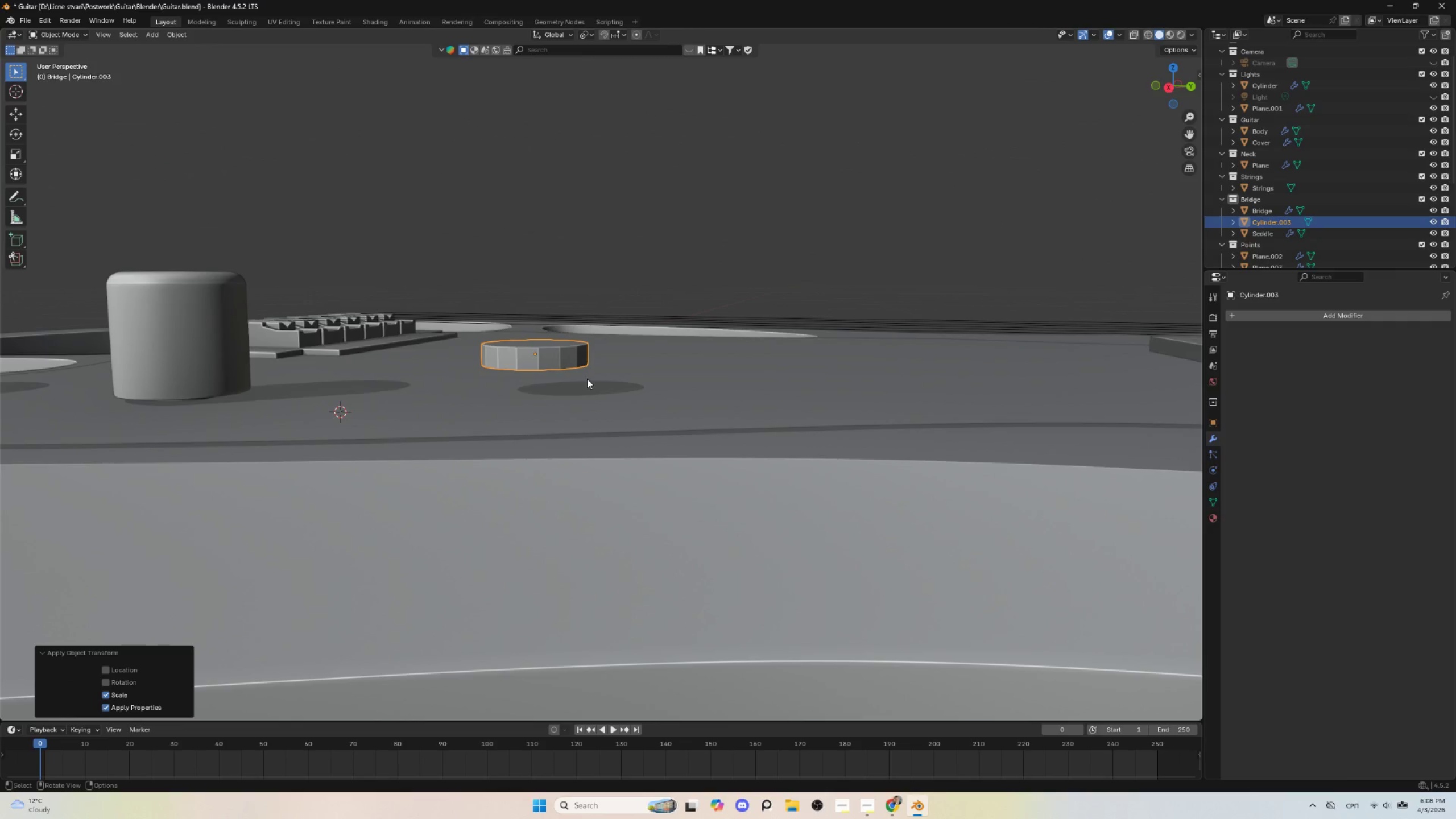 
key(Tab)
 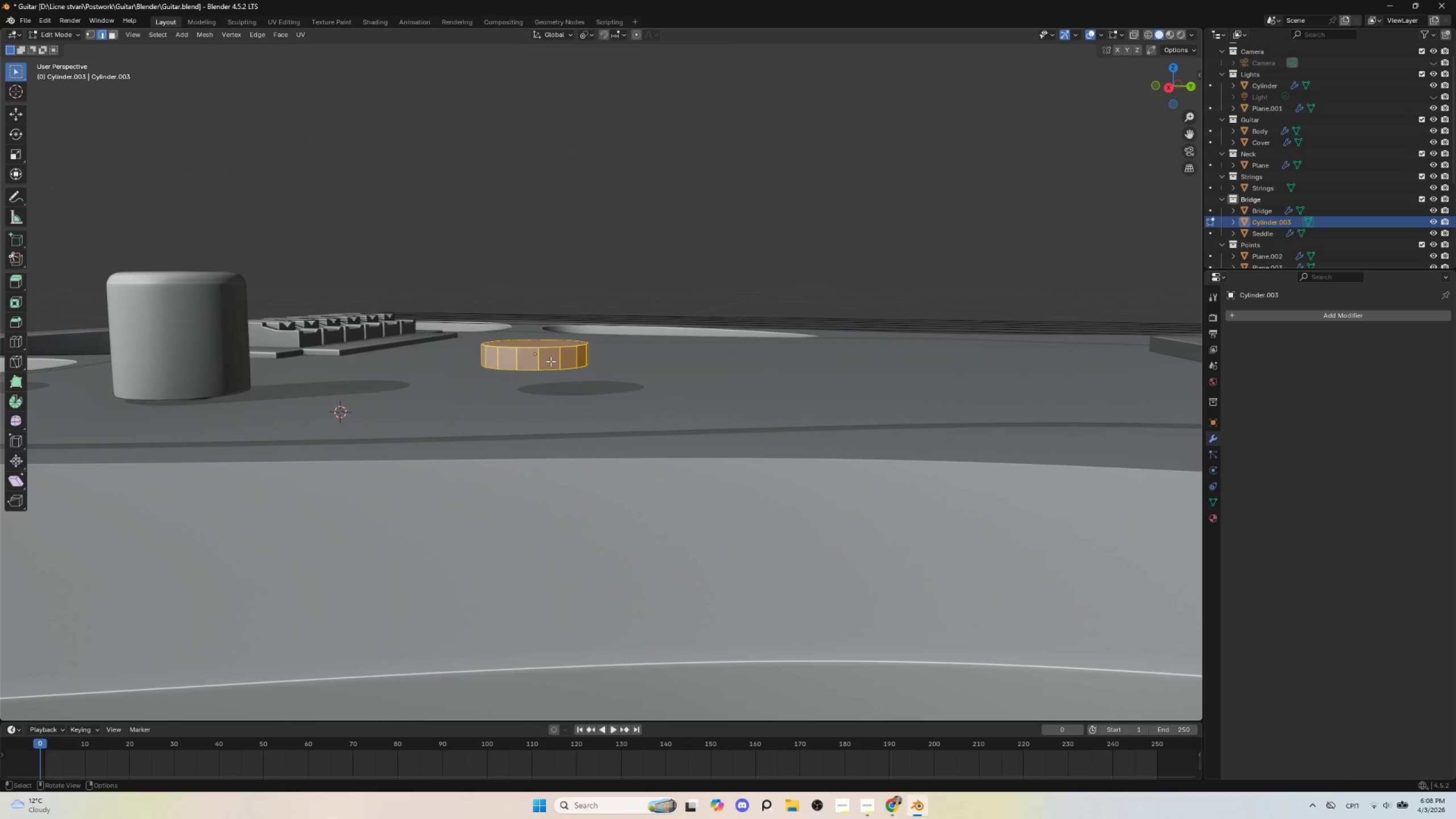 
key(Control+R)
 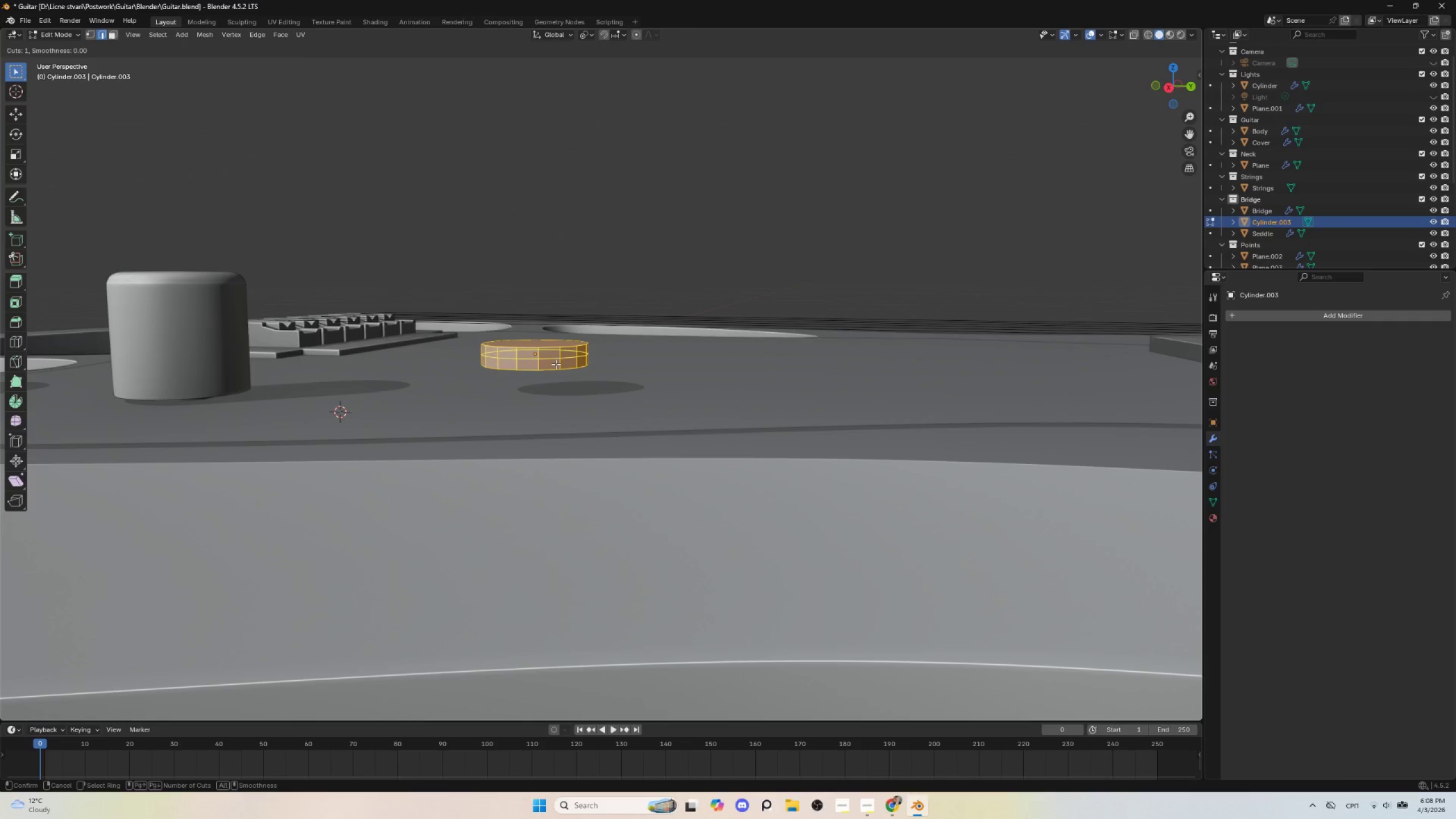 
left_click([556, 364])
 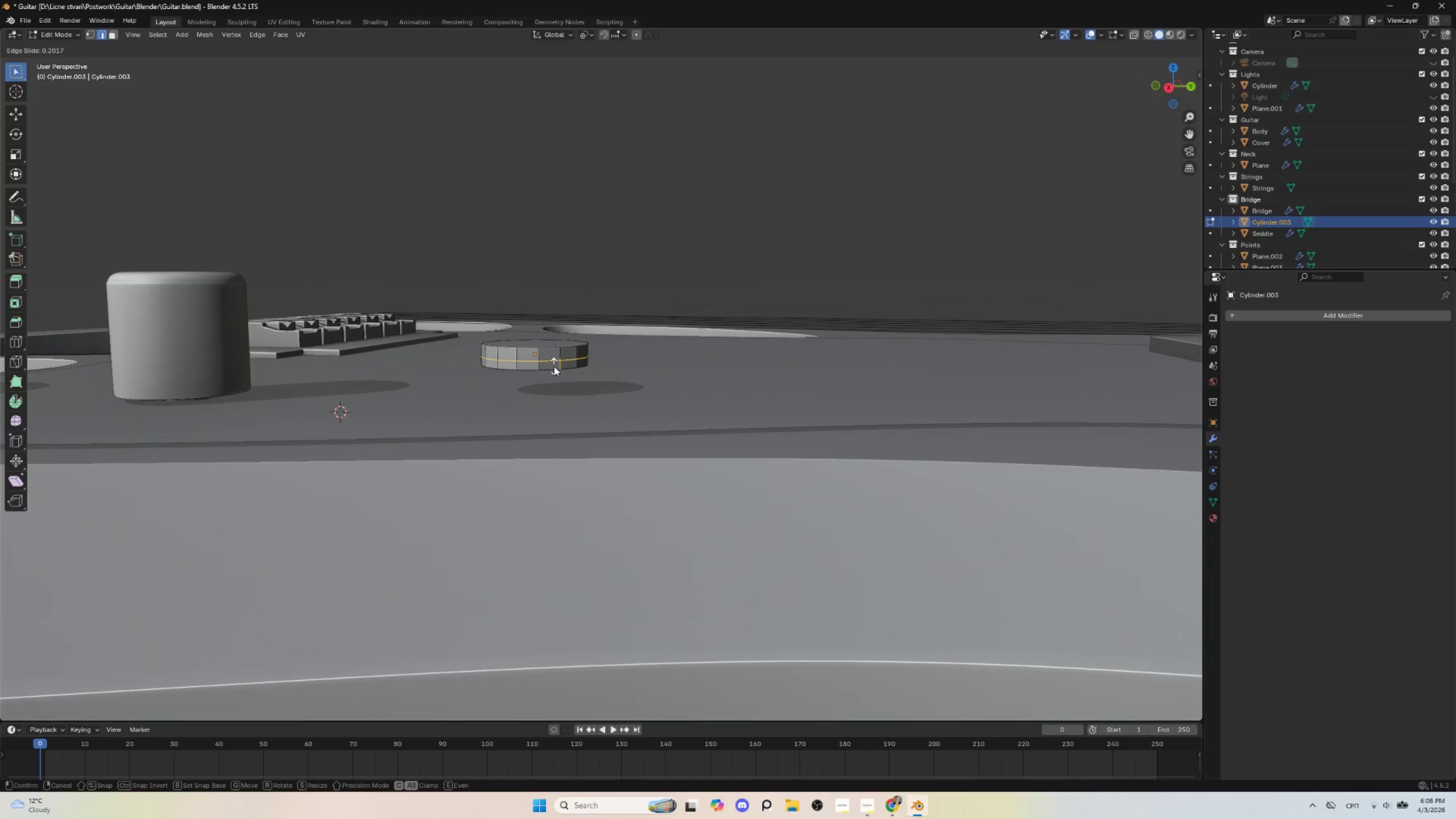 
left_click([554, 366])
 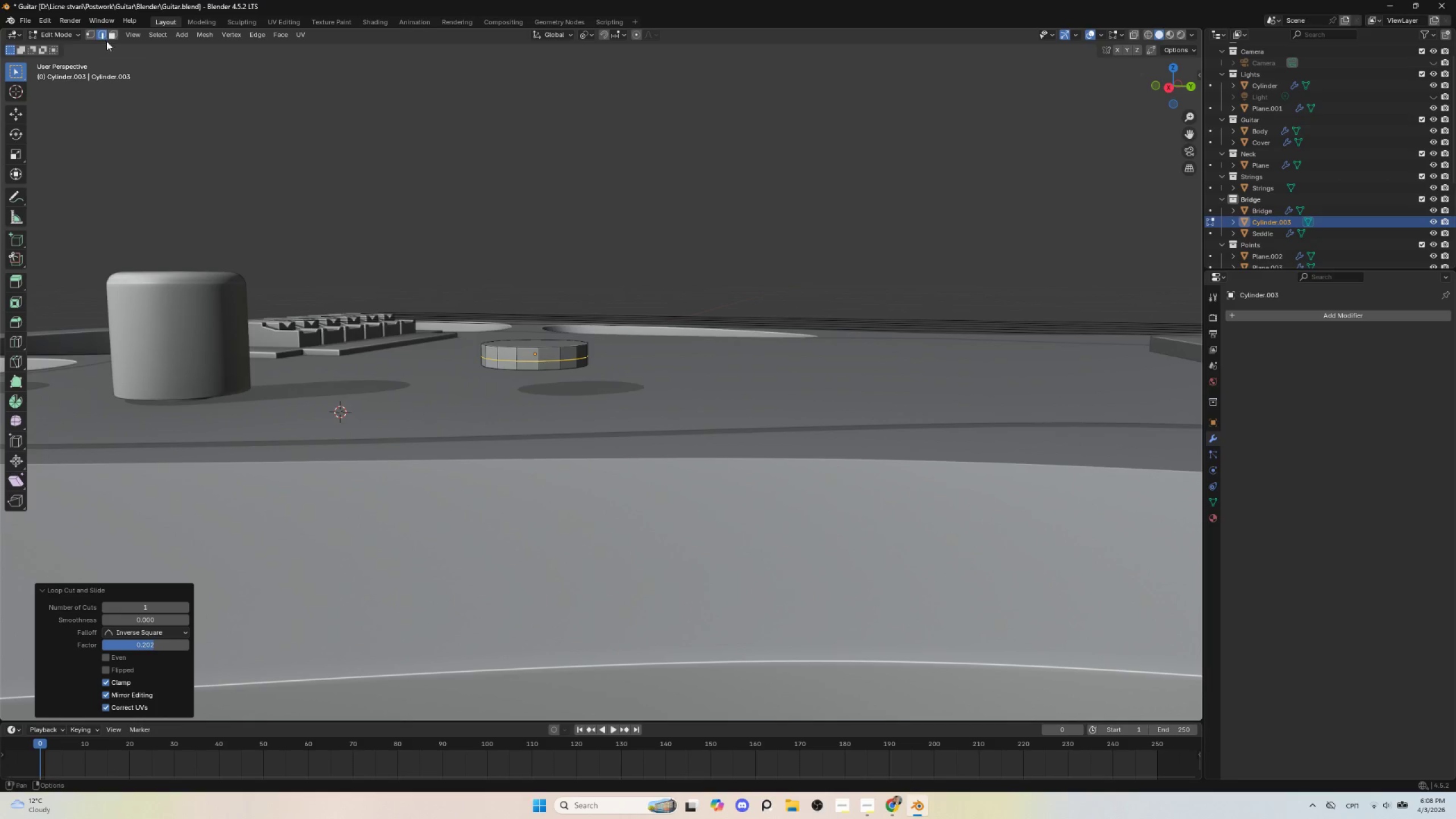 
left_click([111, 32])
 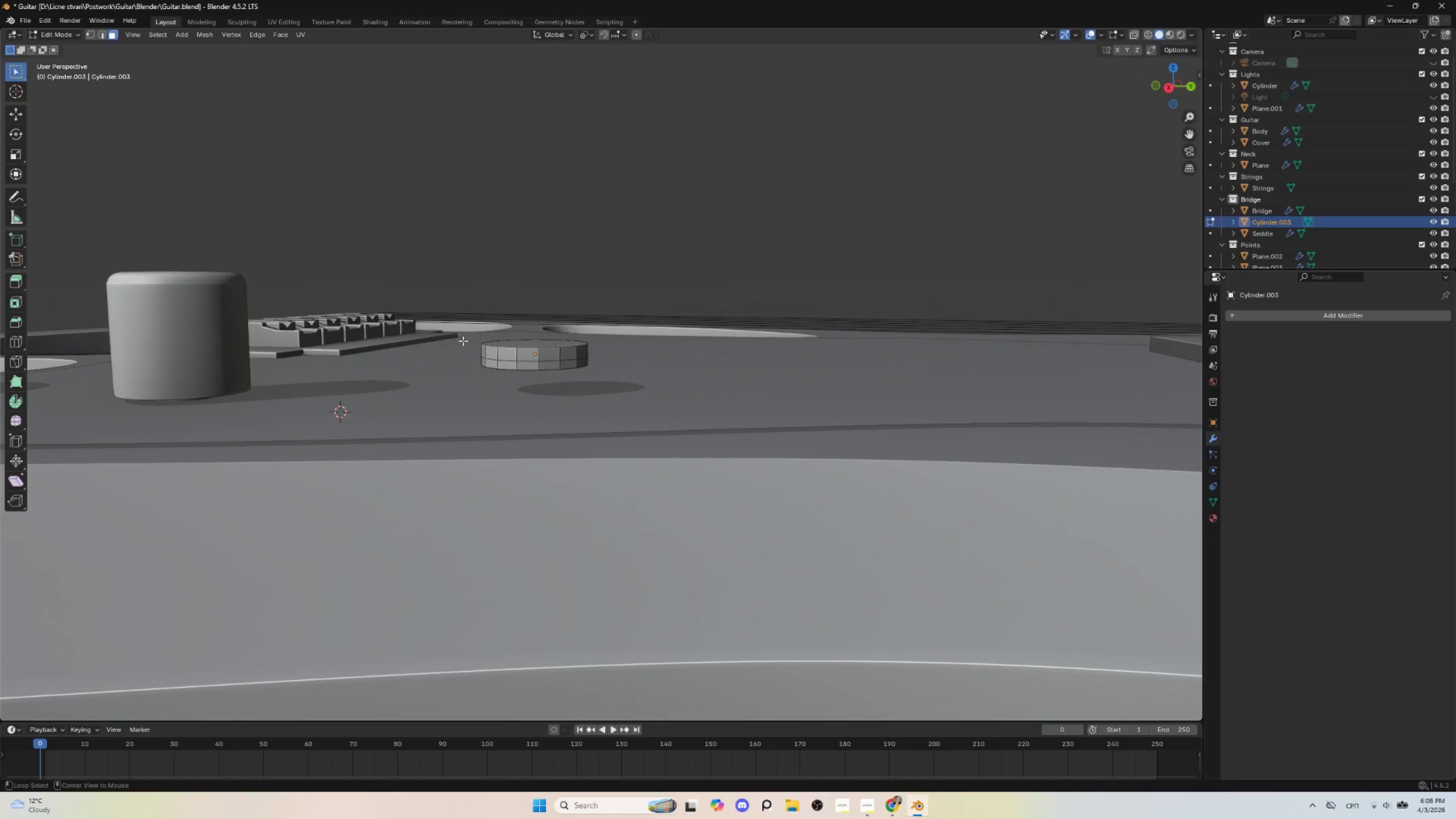 
hold_key(key=AltLeft, duration=1.33)
left_click([515, 366])
 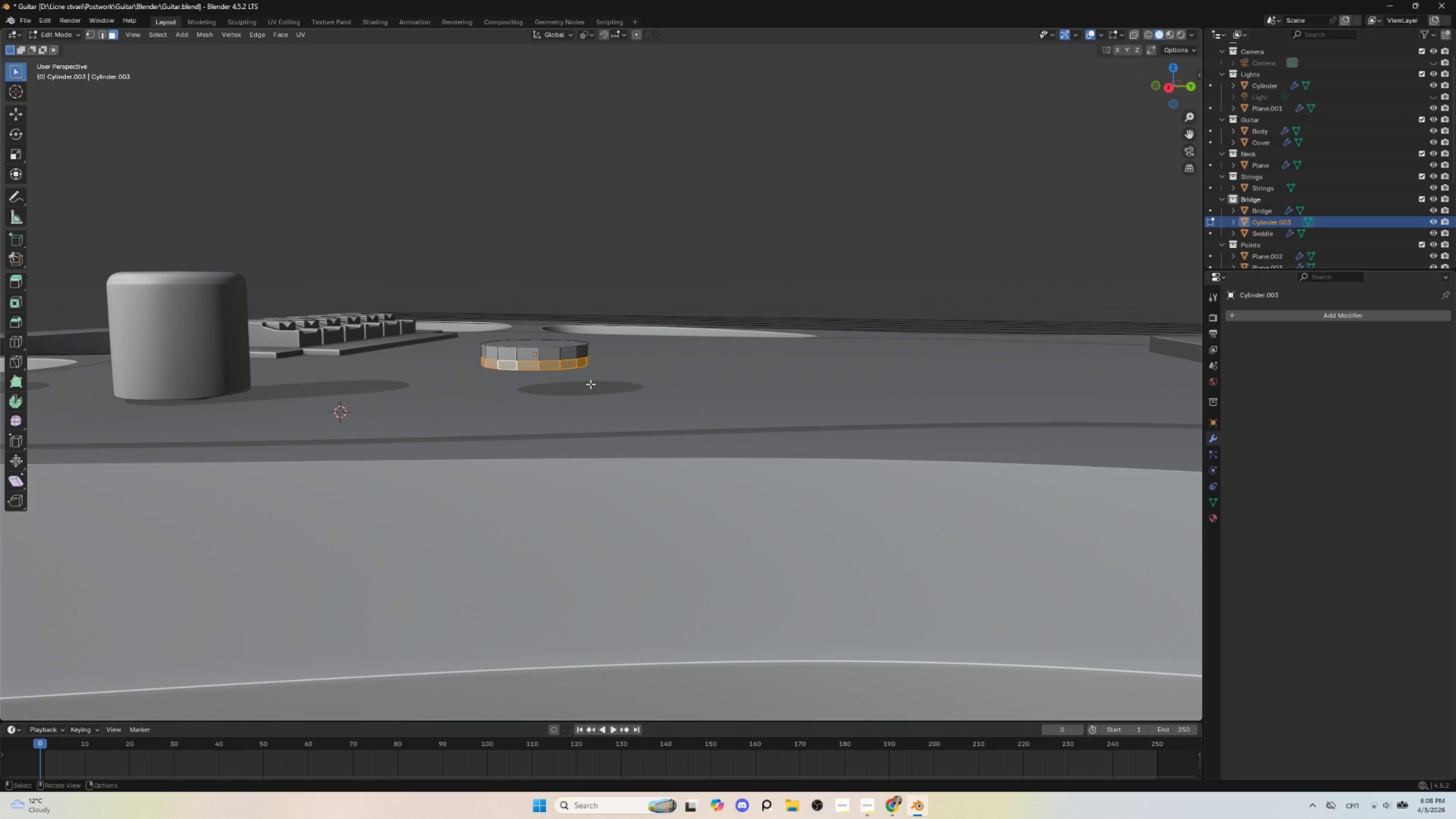 
key(E)
 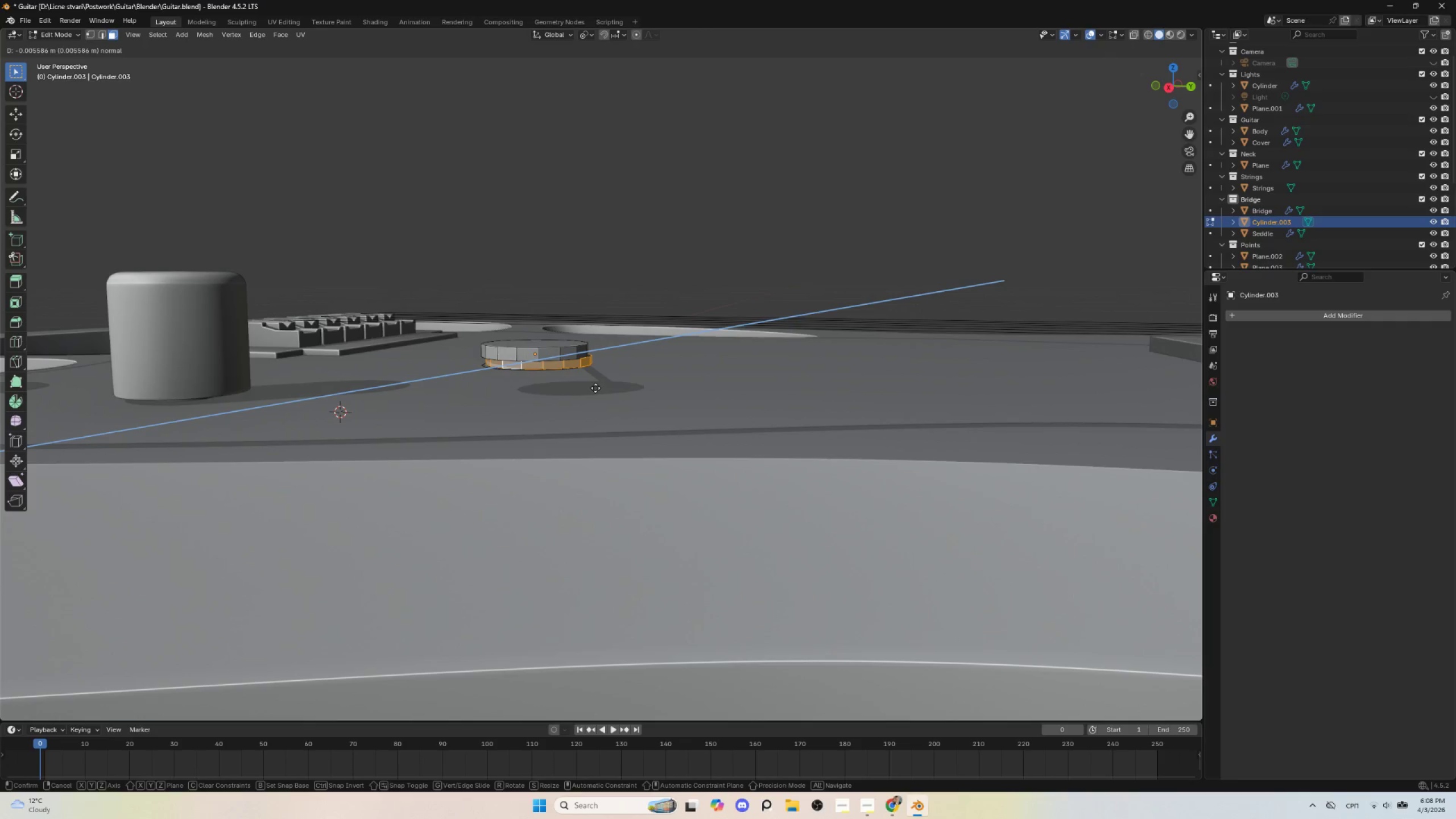 
key(Escape)
 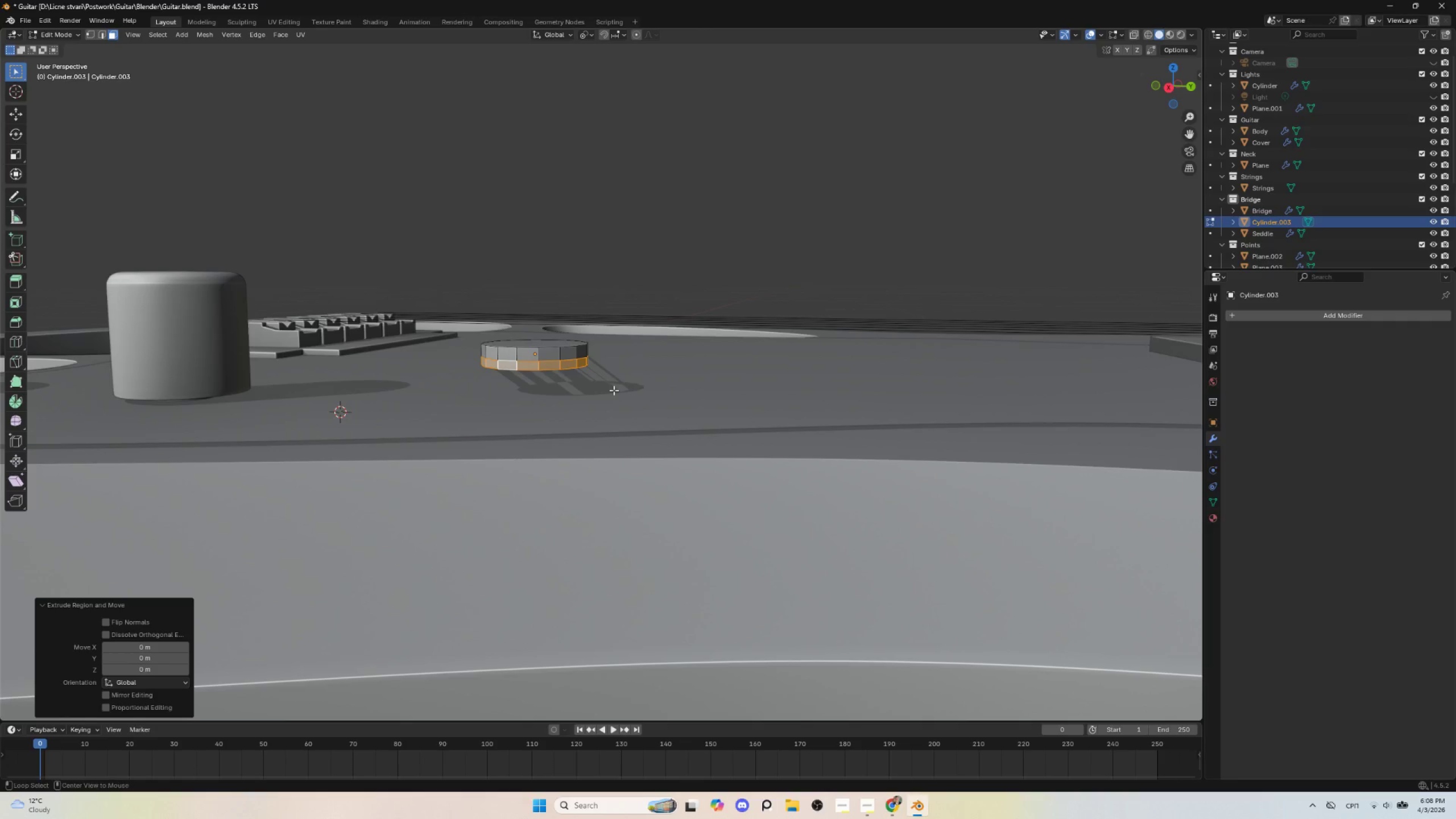 
key(Alt+S)
 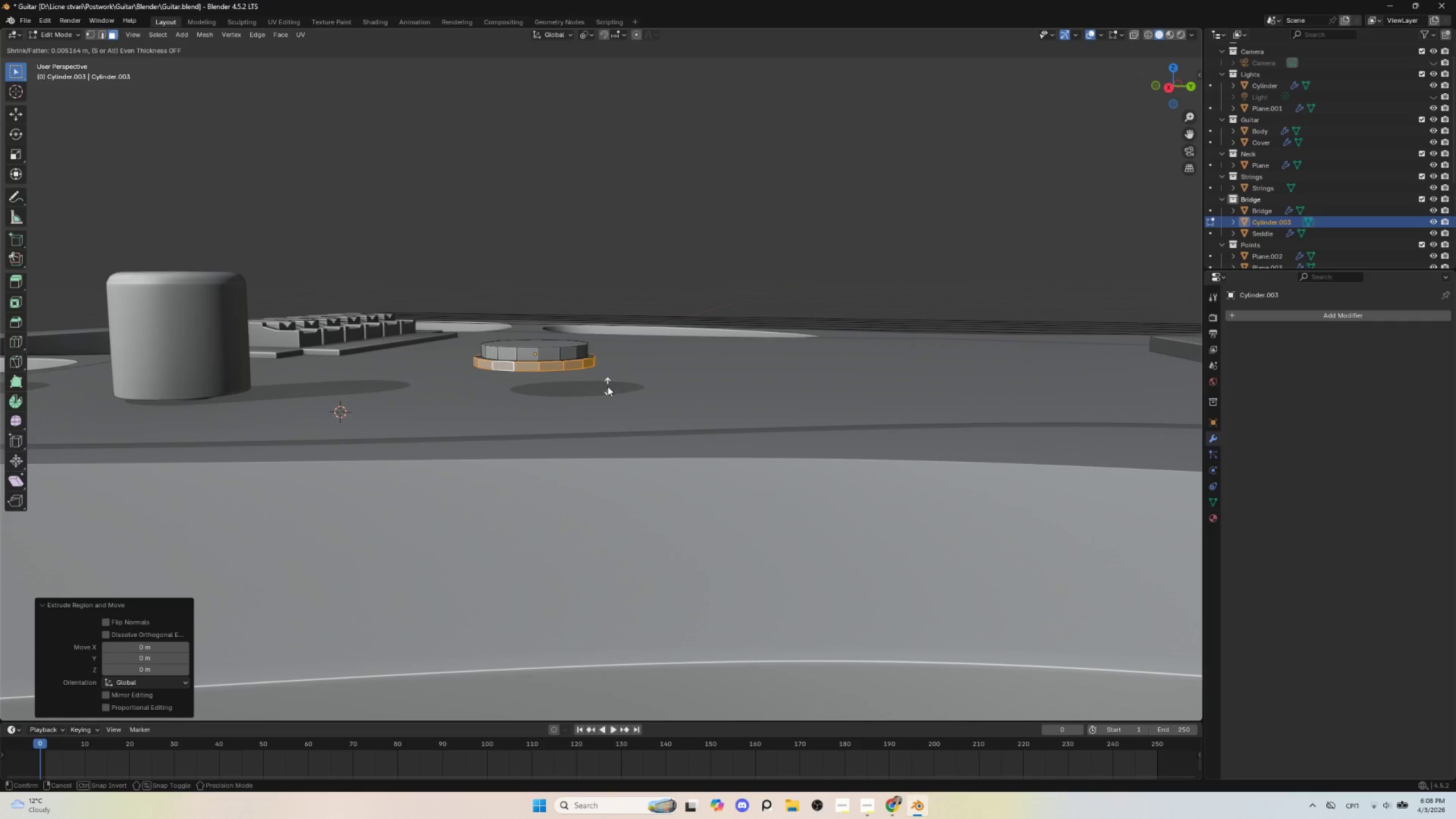 
left_click([607, 386])
 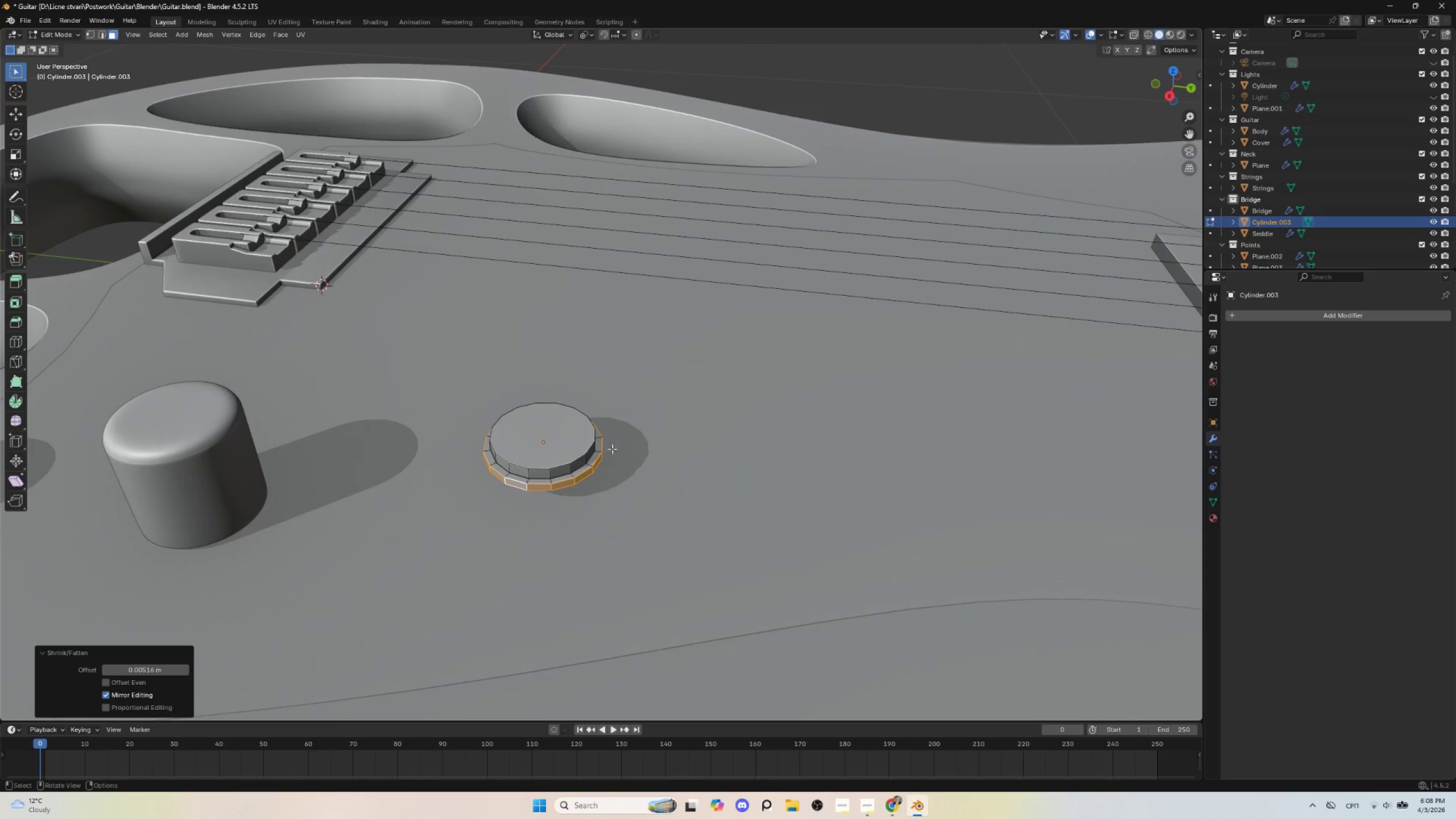 
scroll: coordinate [593, 485], scroll_direction: up, amount: 2.0
 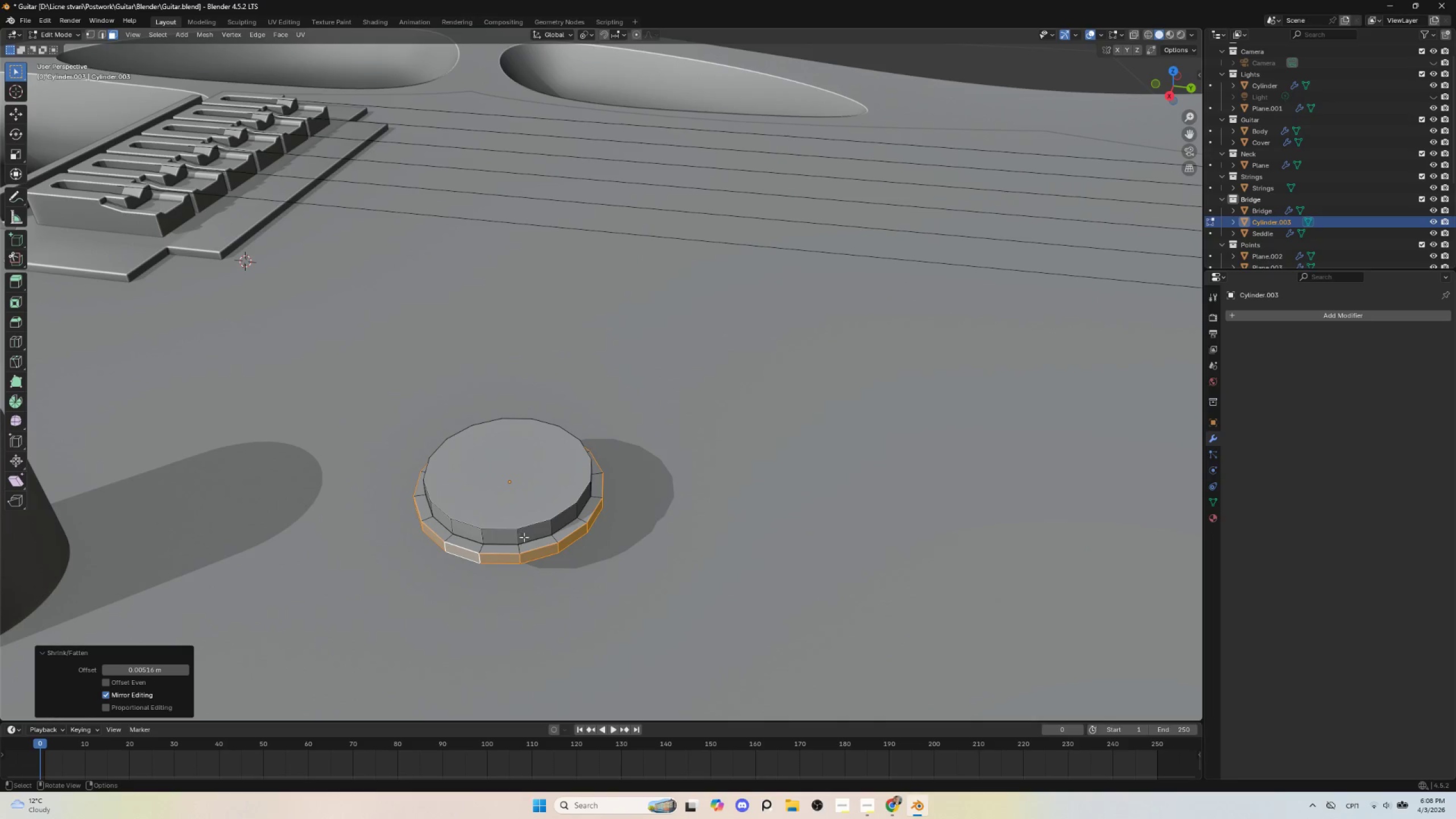 
hold_key(key=AltLeft, duration=0.89)
left_click([518, 535])
 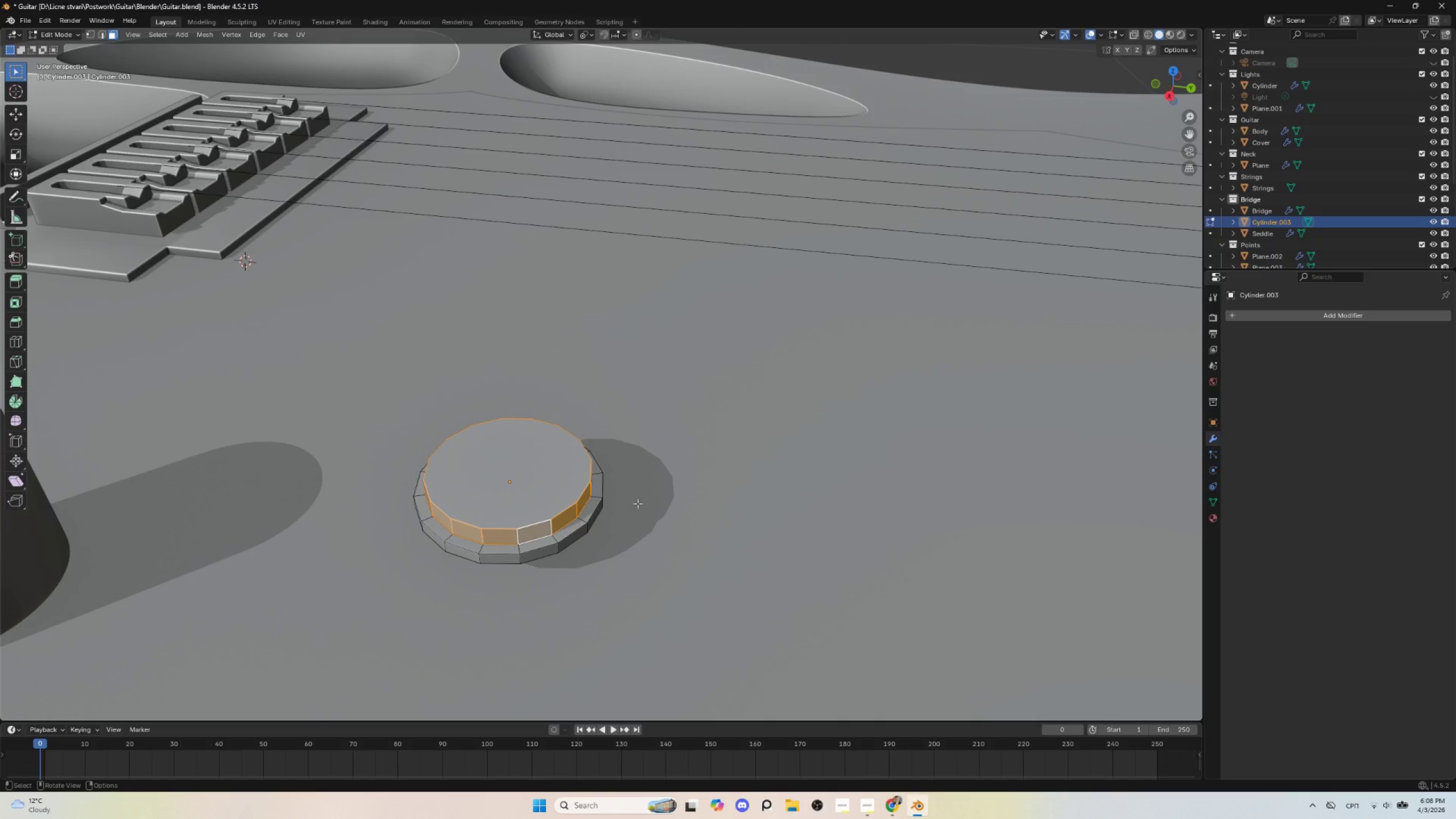 
type(ii)
 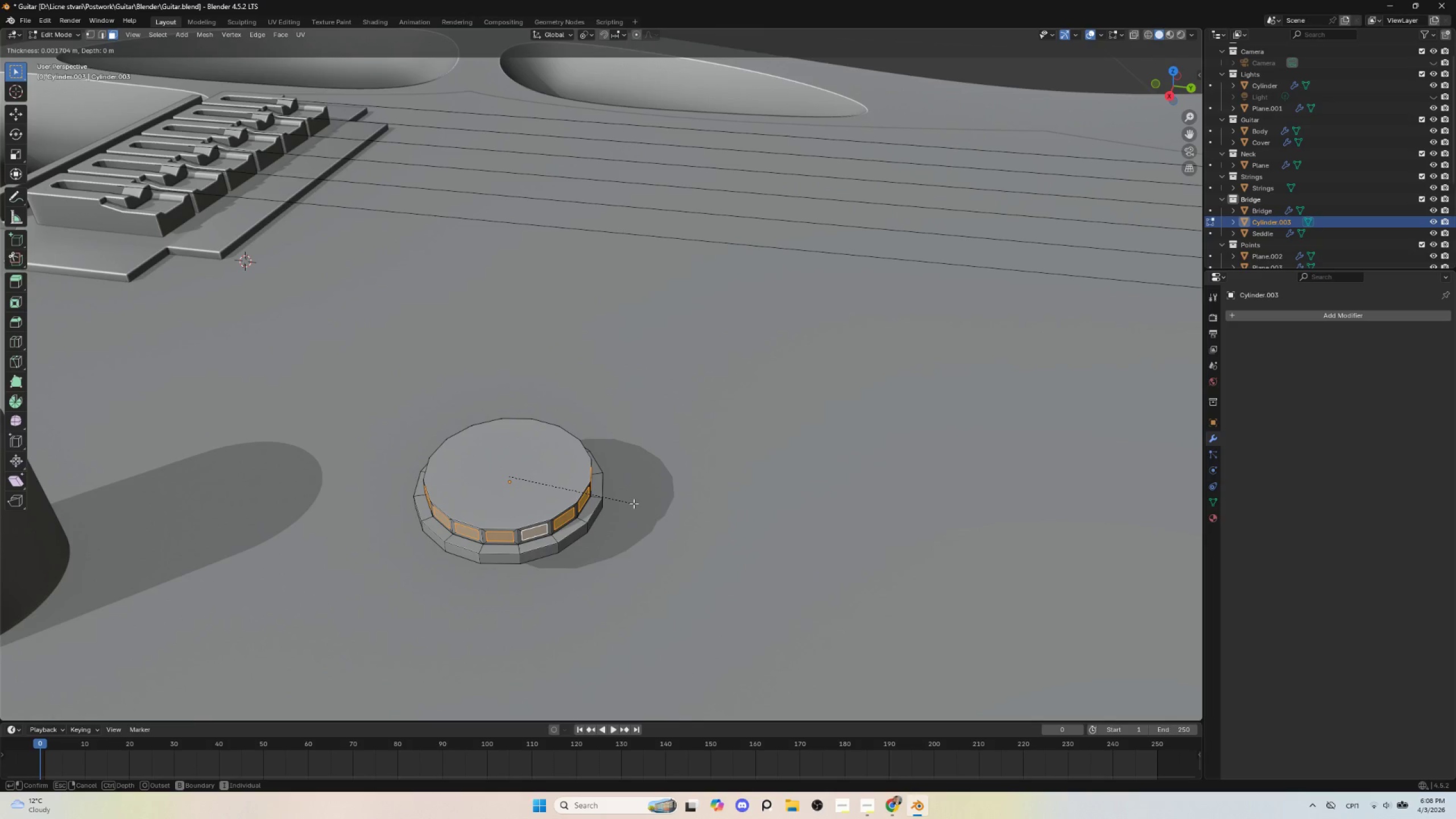 
left_click([634, 503])
 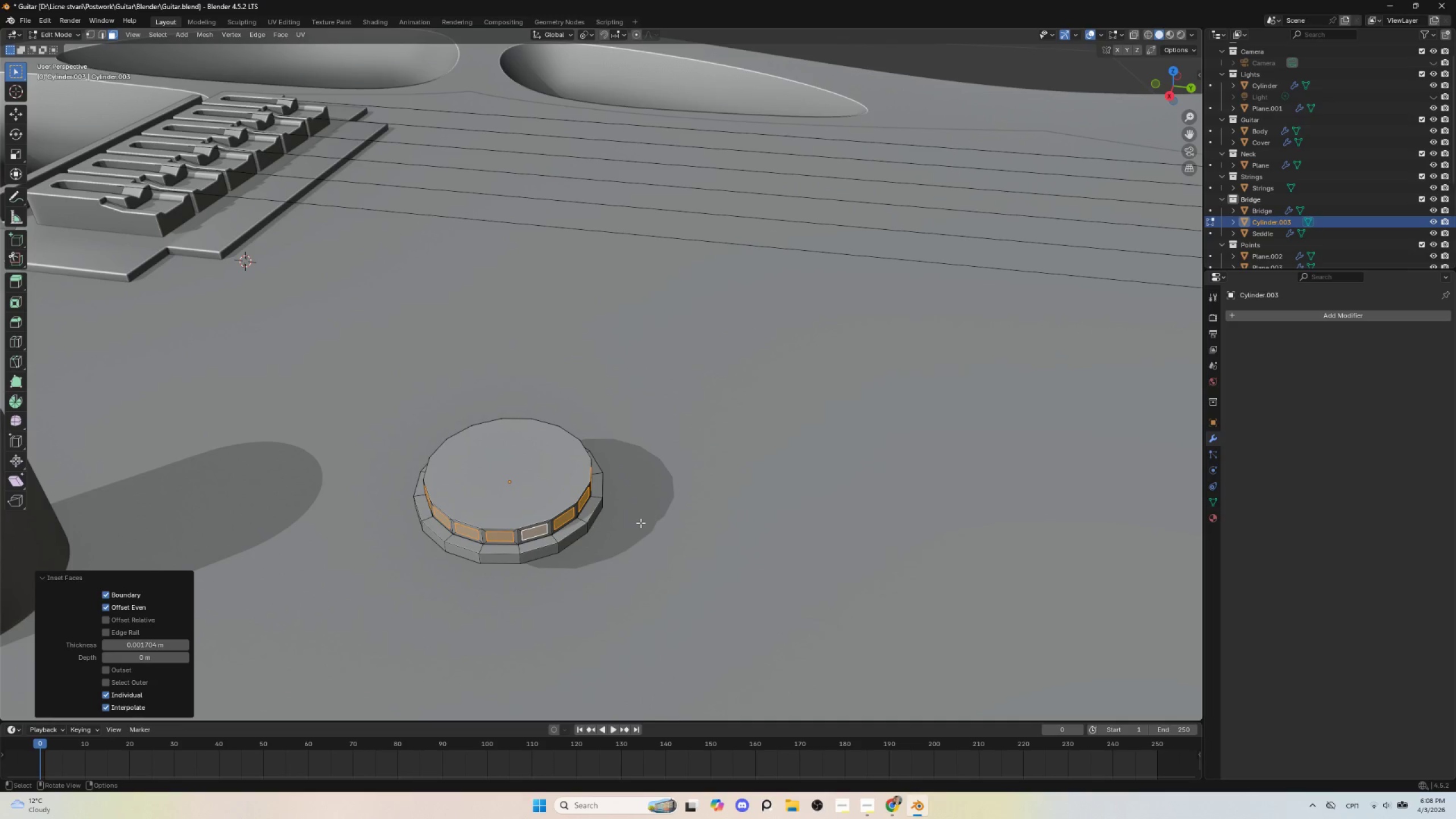 
key(E)
 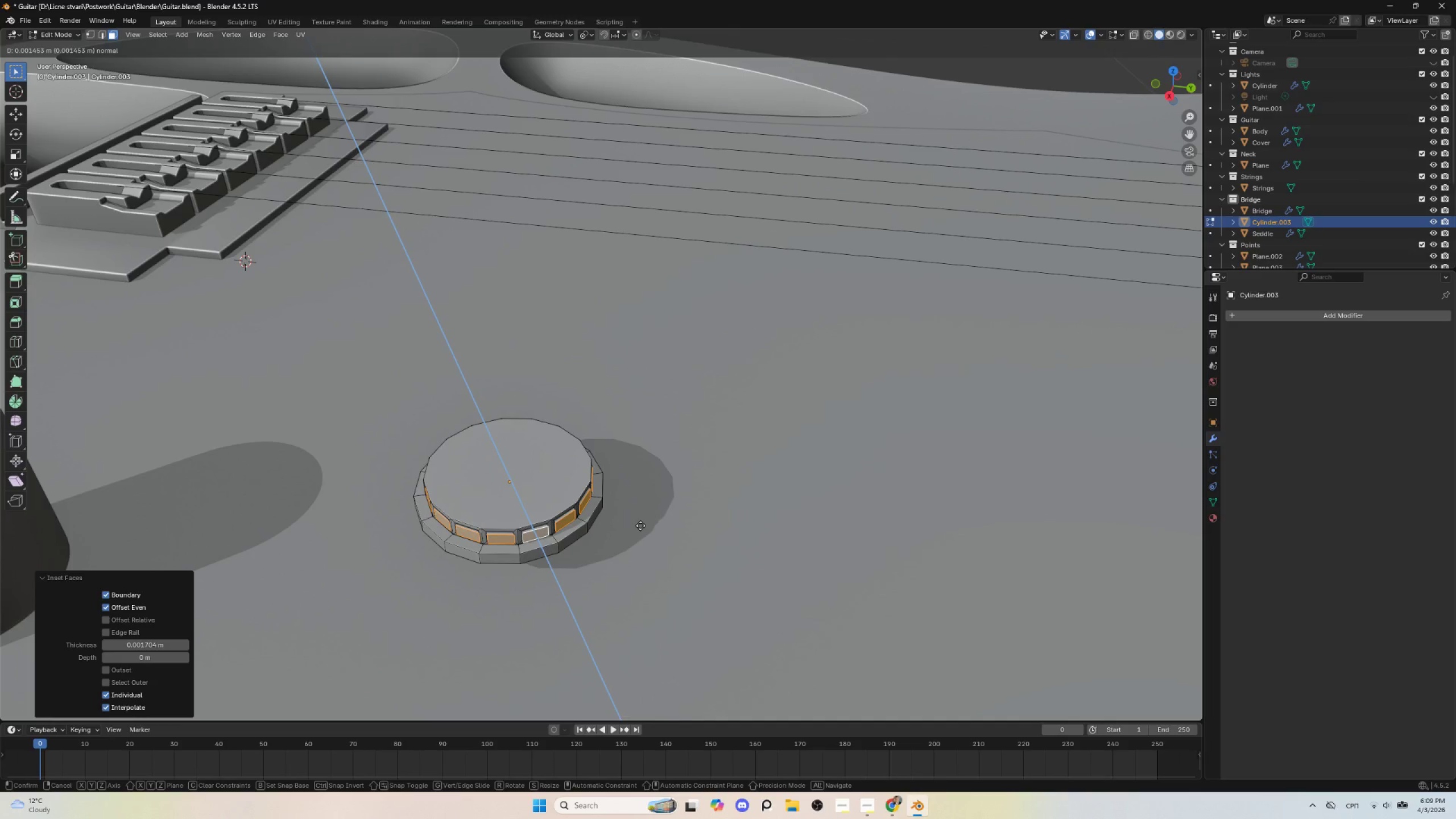 
key(Escape)
 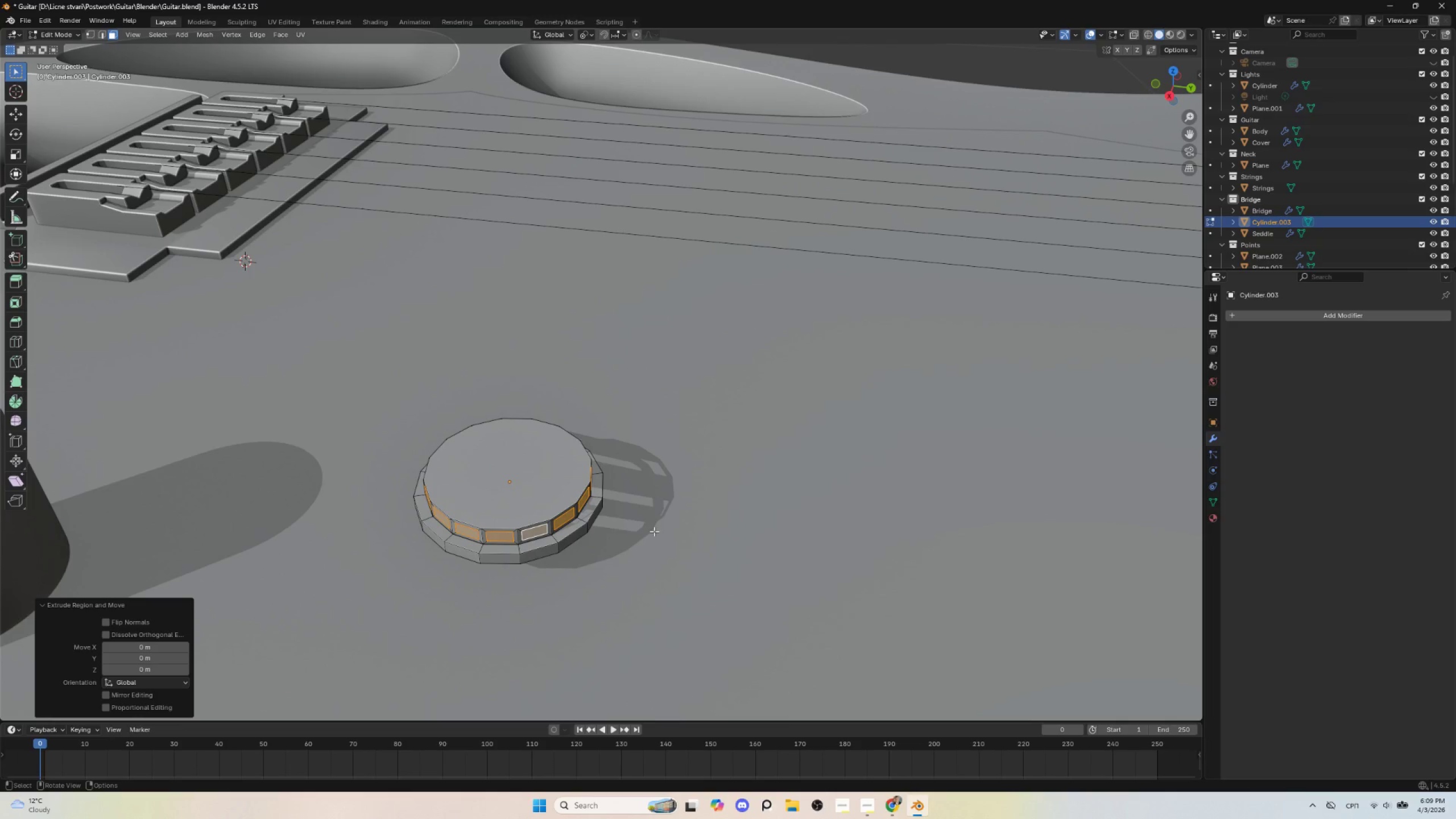 
key(Alt+S)
 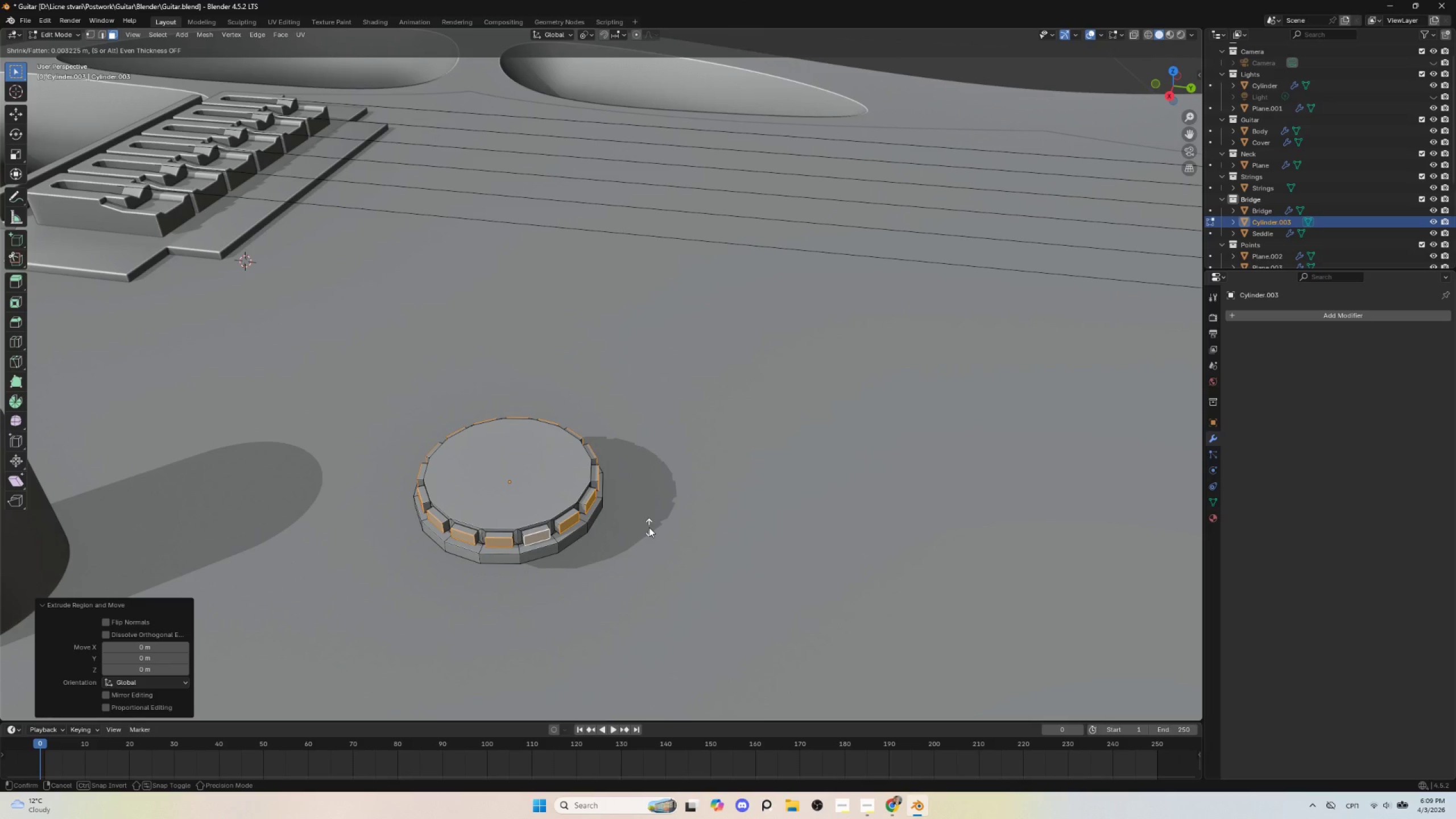 
left_click([649, 527])
 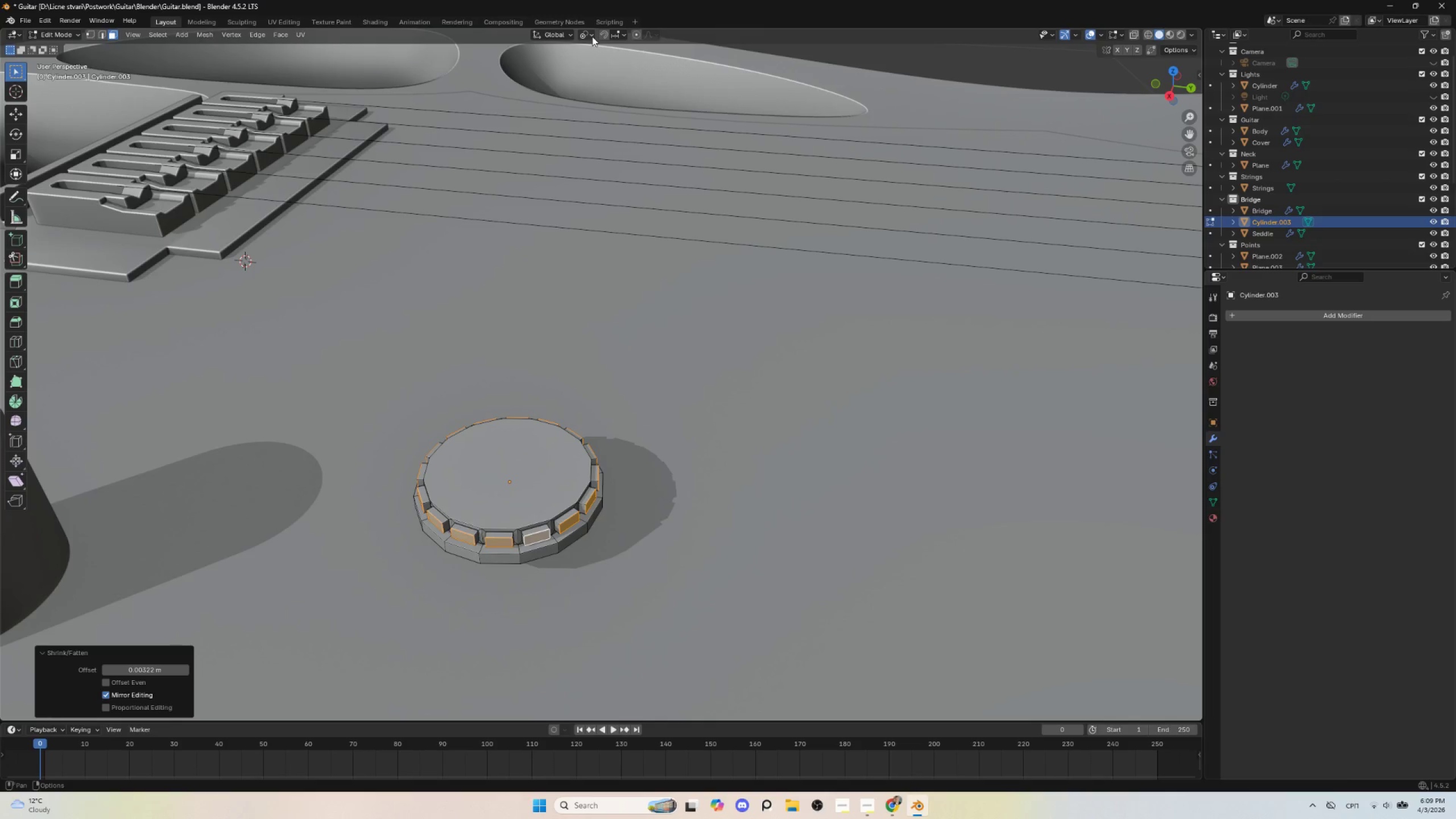 
left_click([592, 31])
 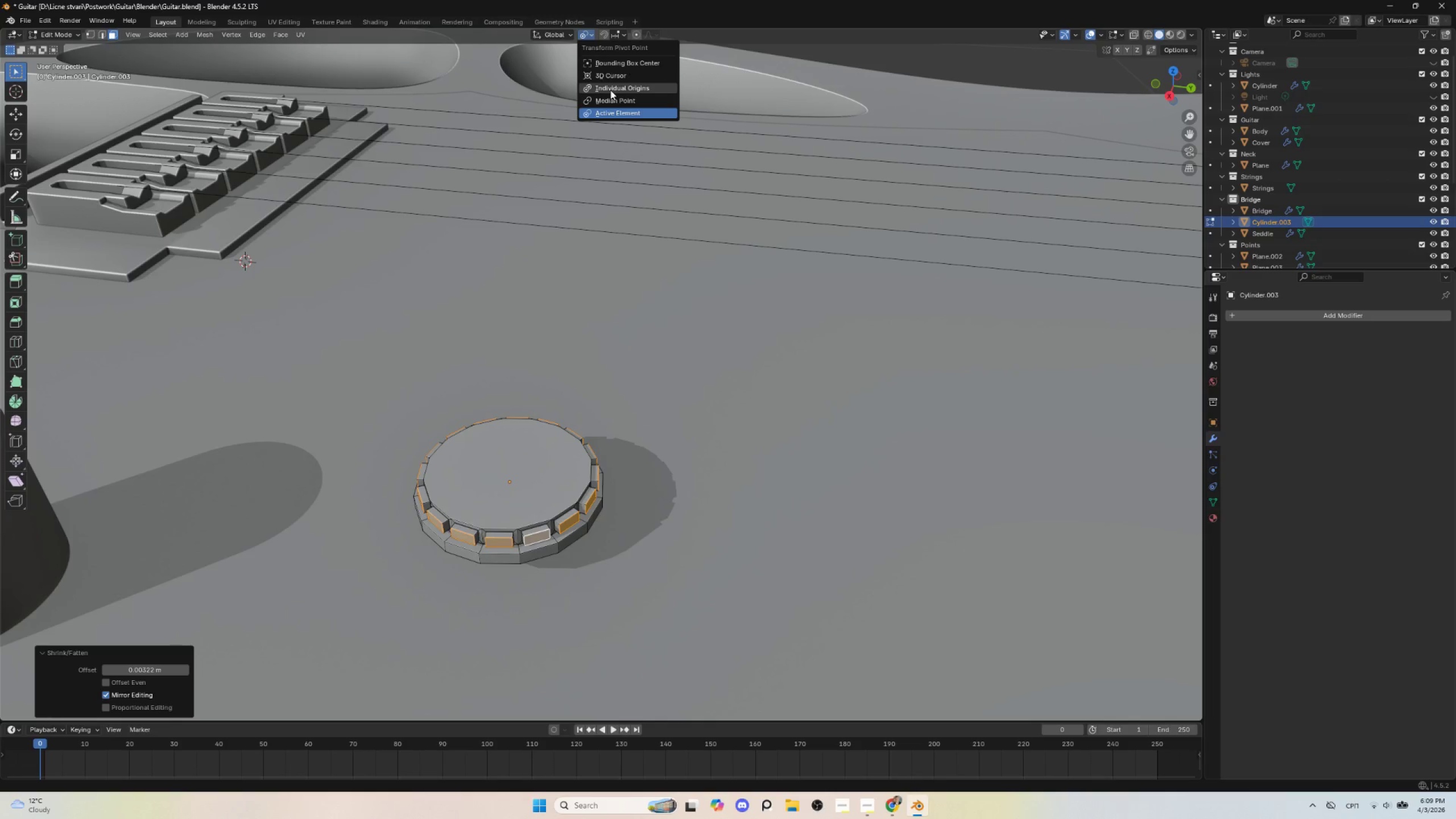 
left_click([610, 90])
 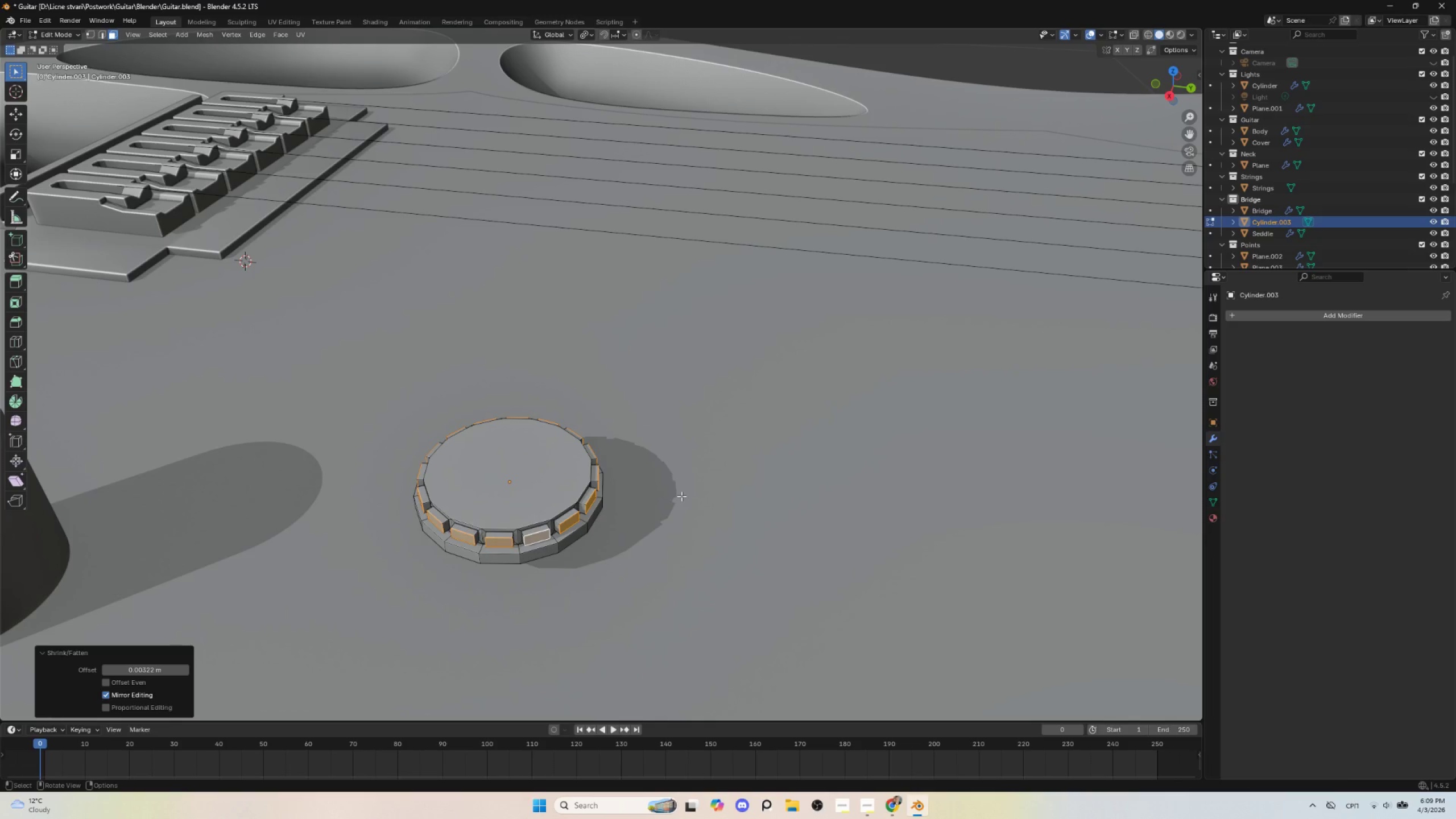 
key(S)
 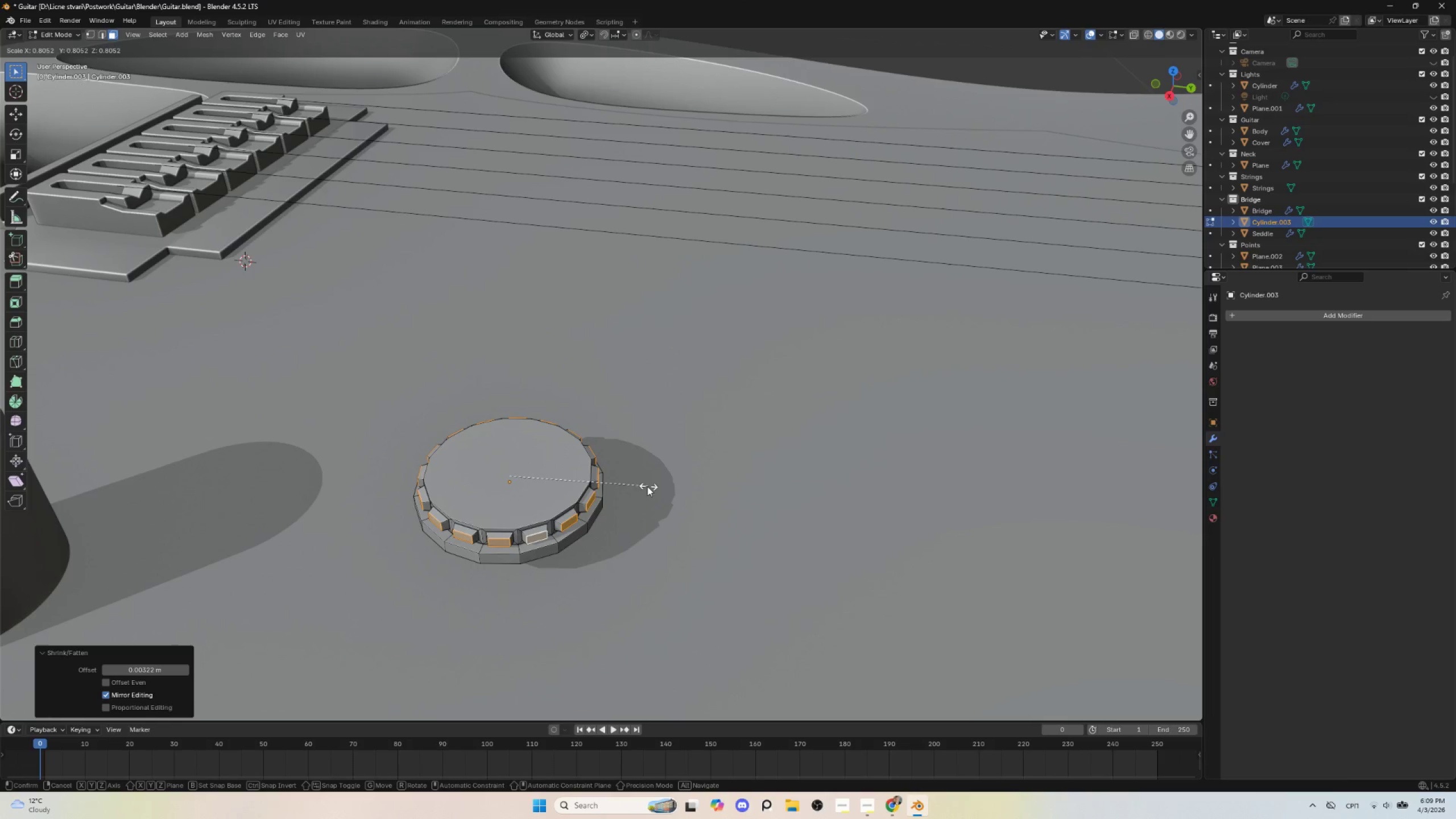 
left_click([644, 485])
 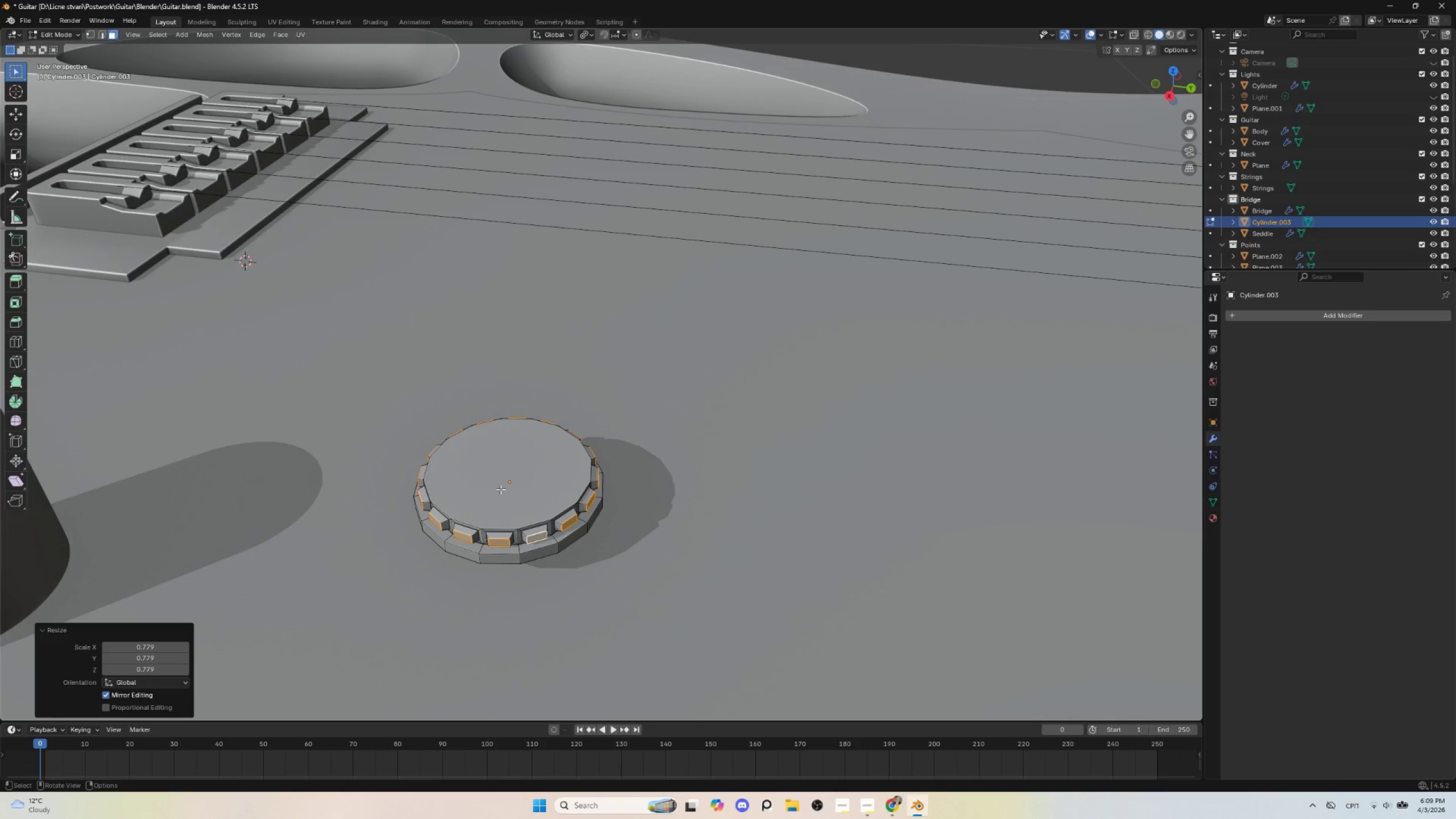 
left_click([500, 489])
 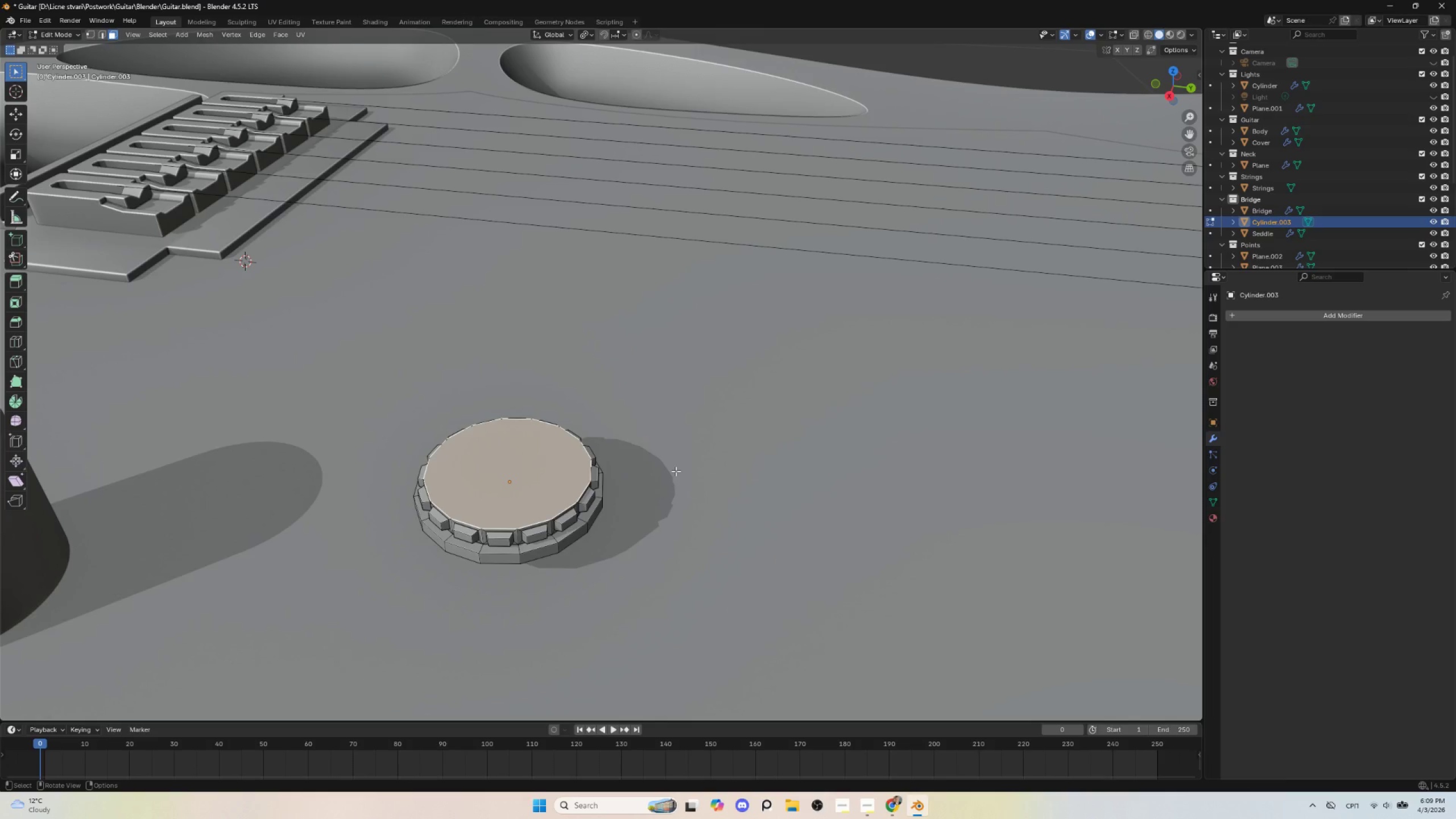 
wait(7.05)
 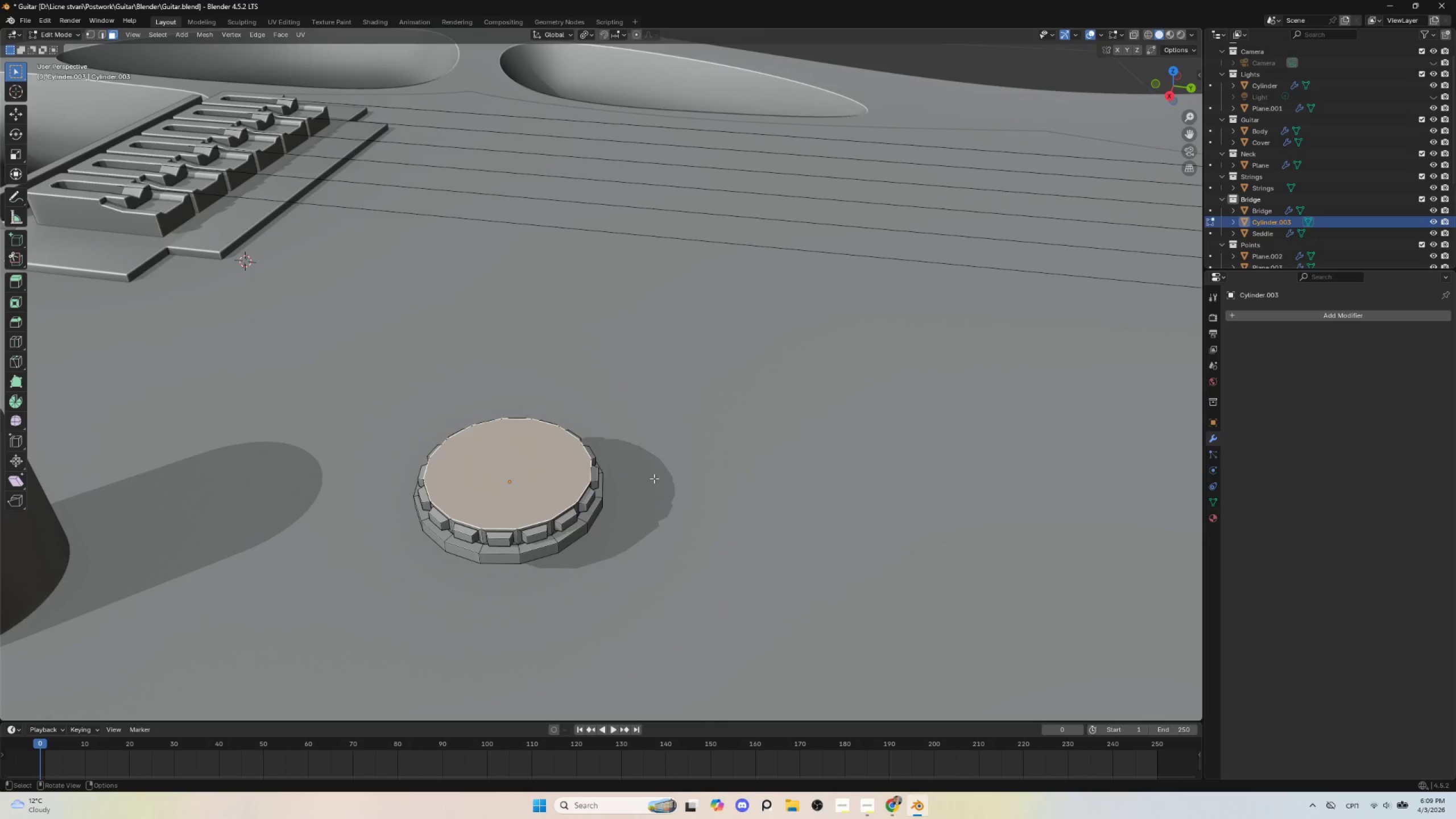 
key(I)
 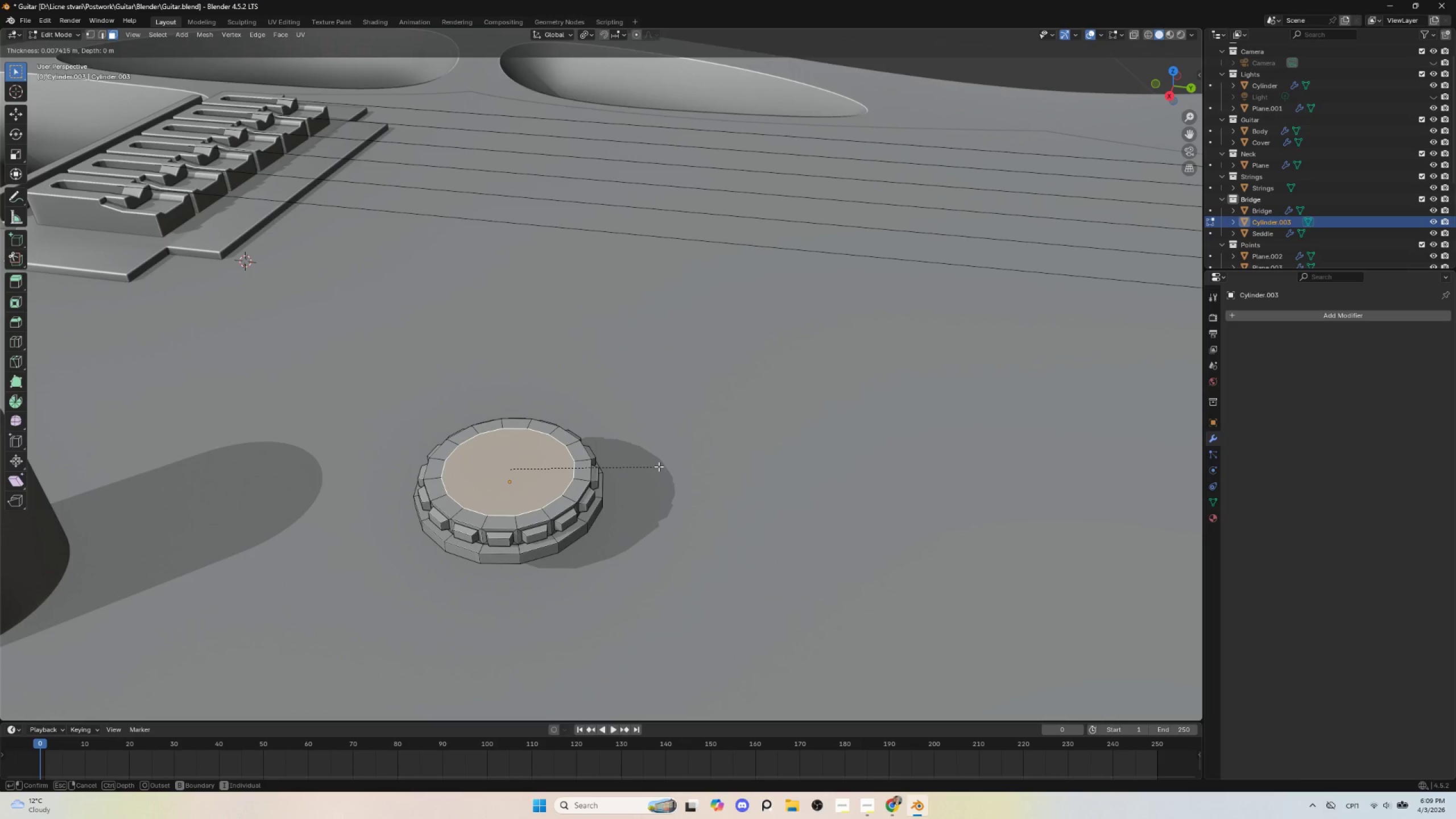 
left_click([654, 466])
 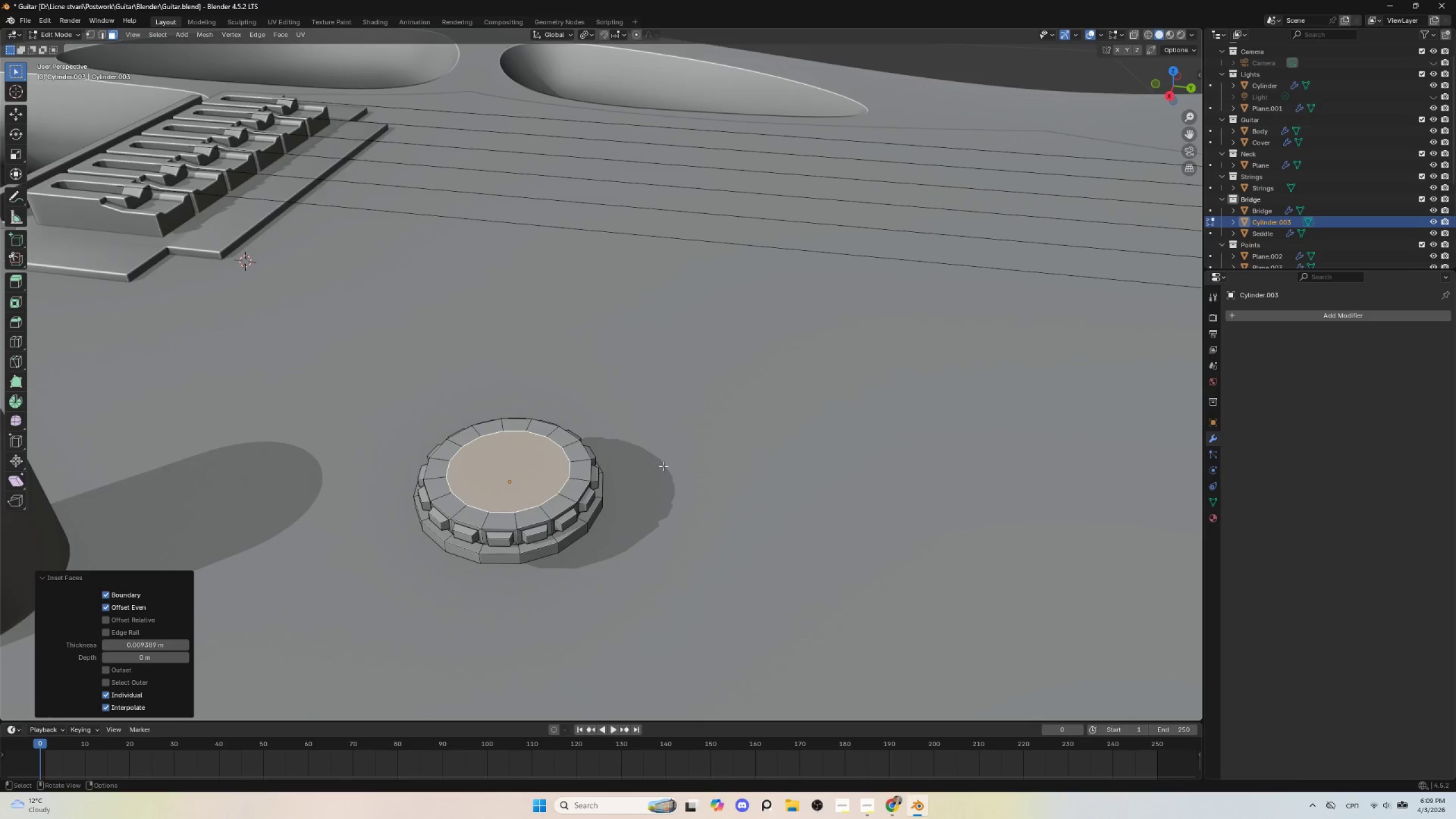 
key(I)
 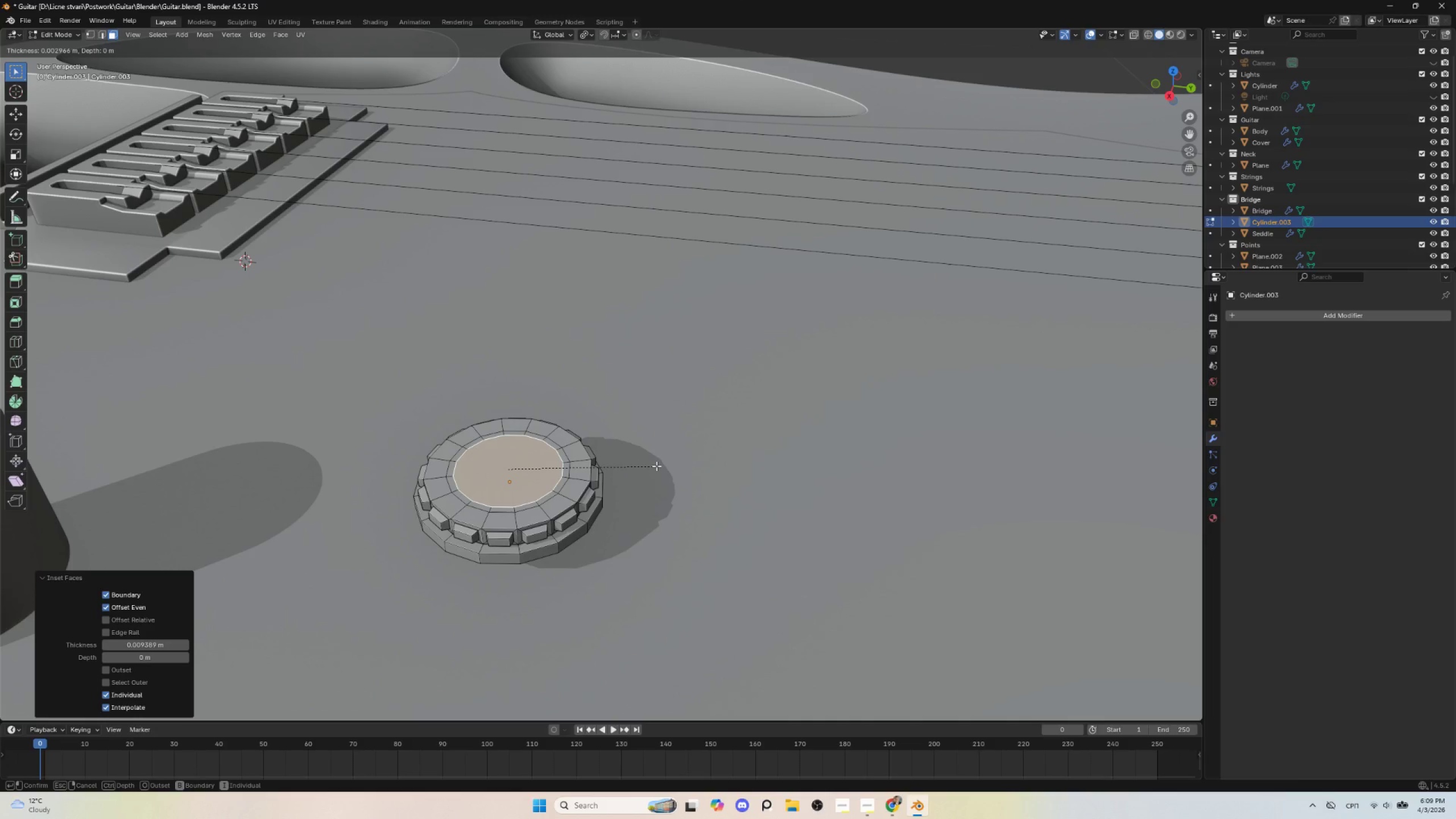 
left_click([656, 466])
 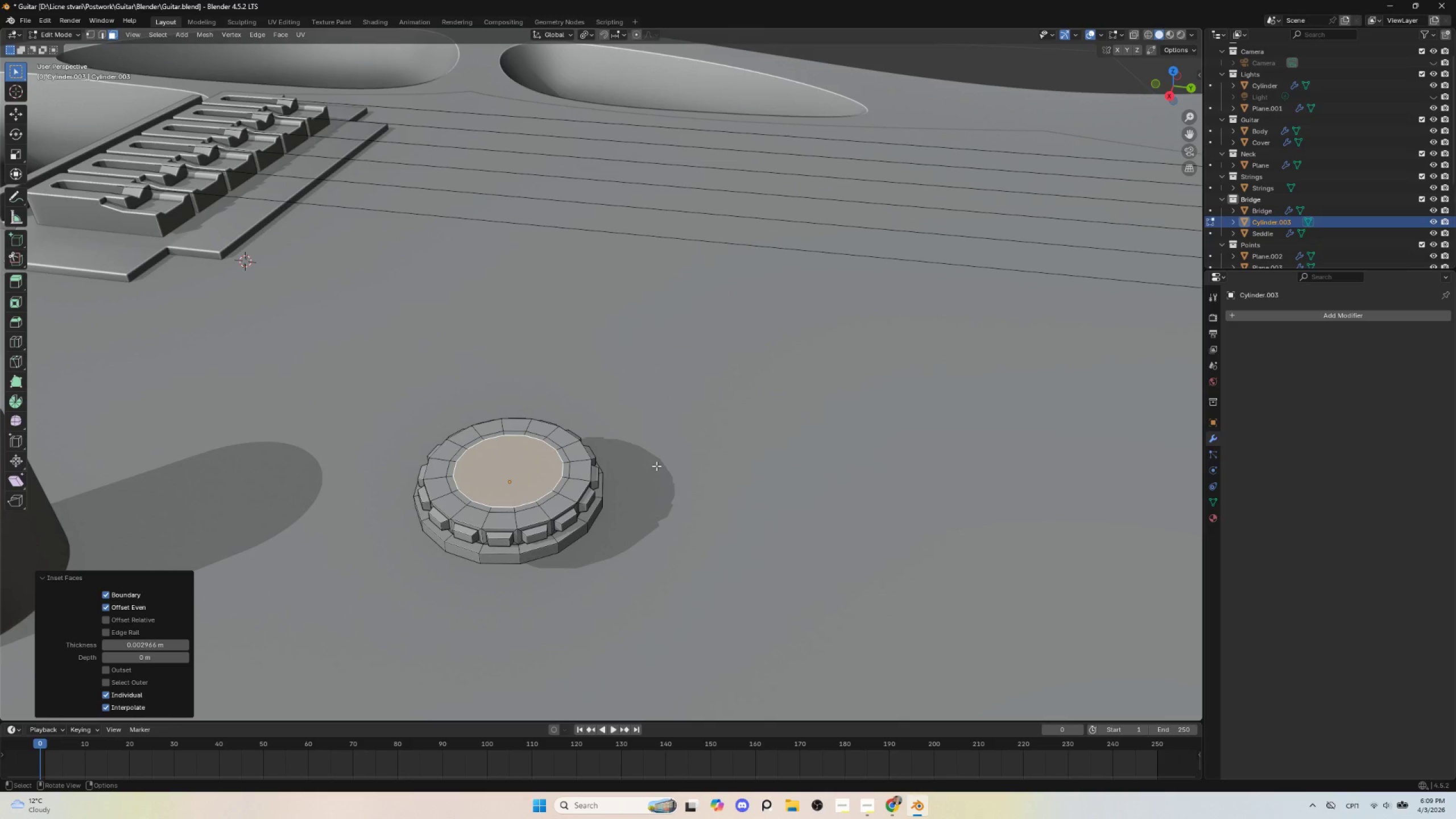 
key(I)
 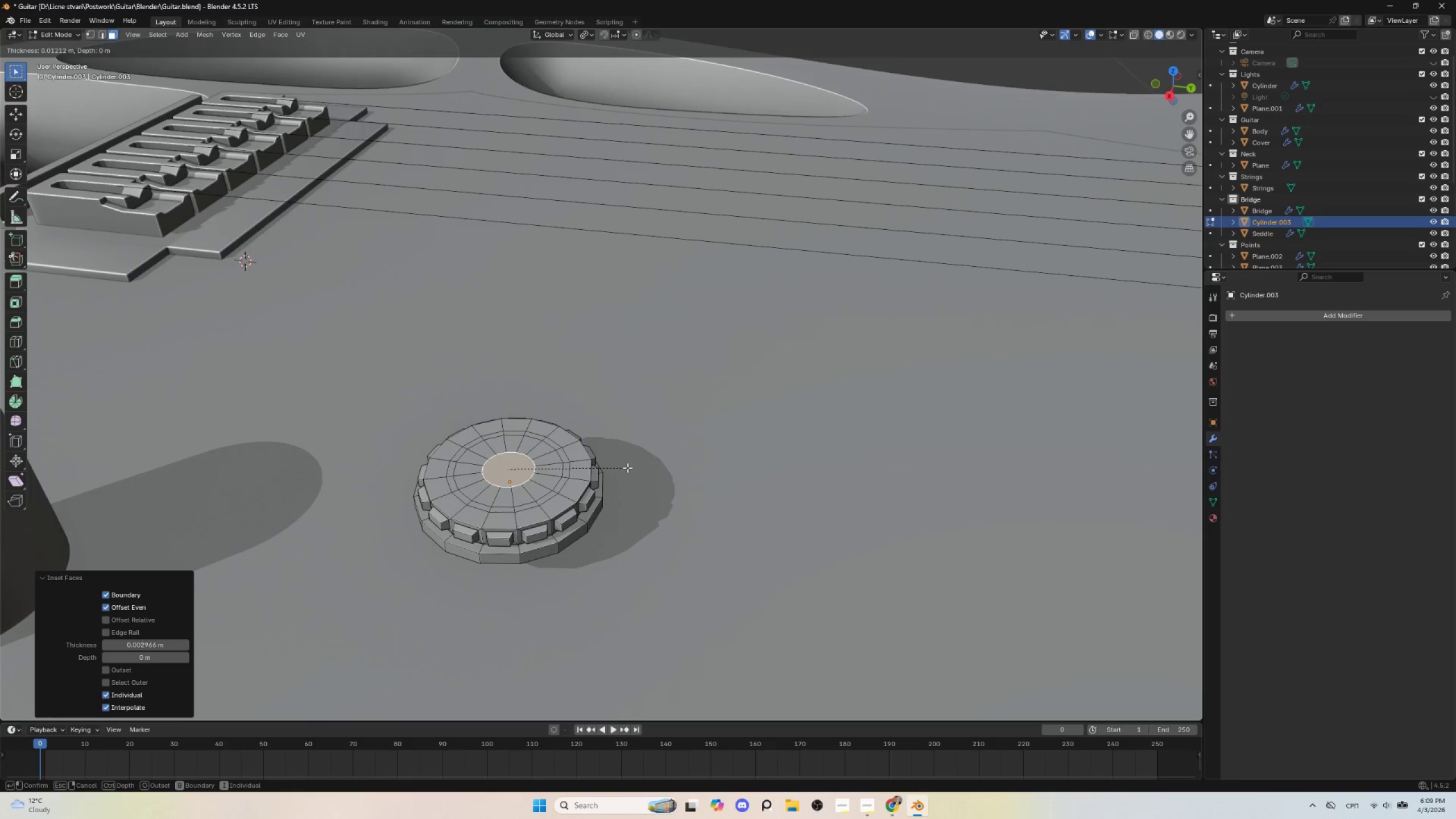 
left_click([627, 468])
 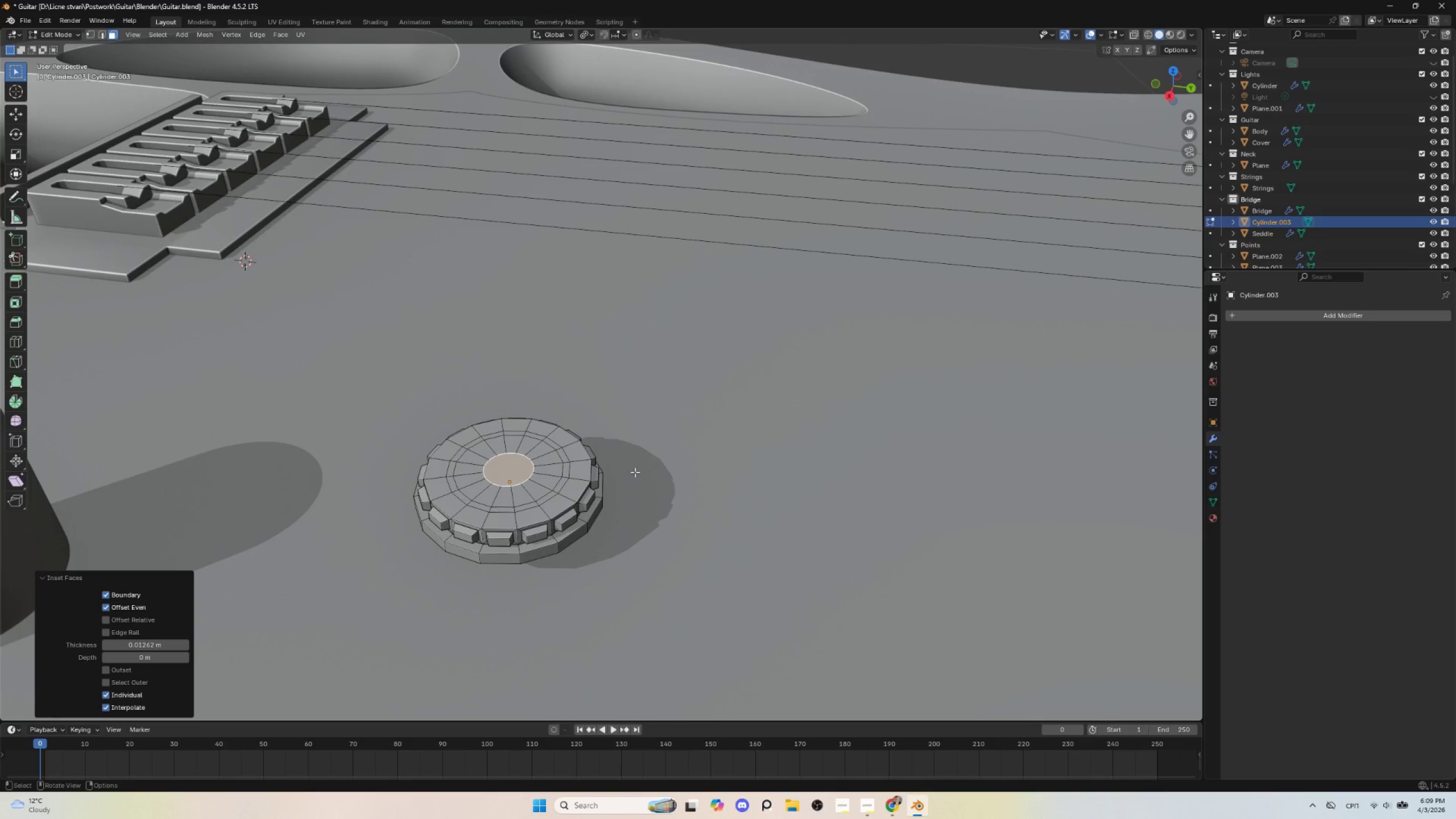 
type(gz)
 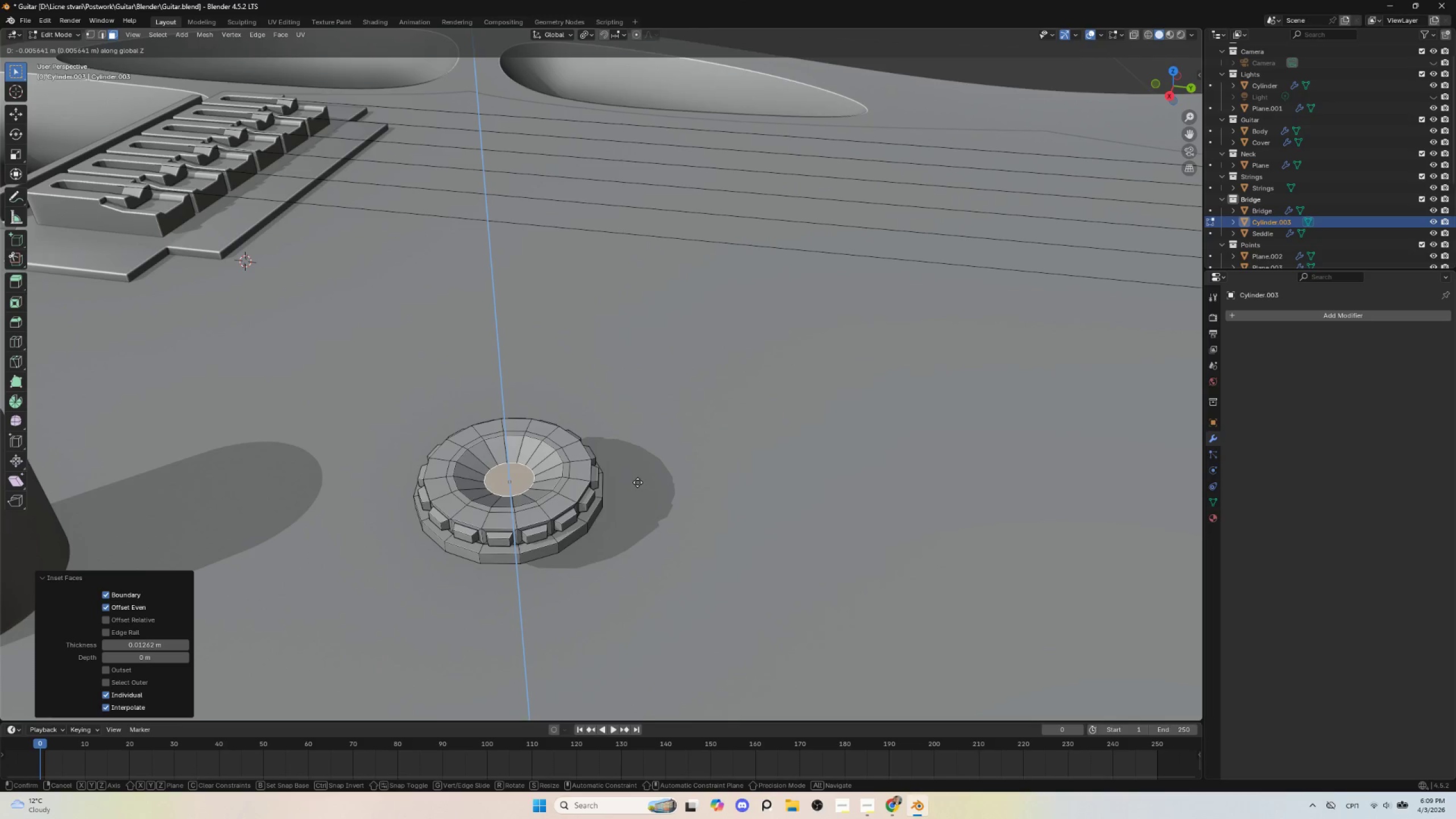 
left_click([638, 483])
 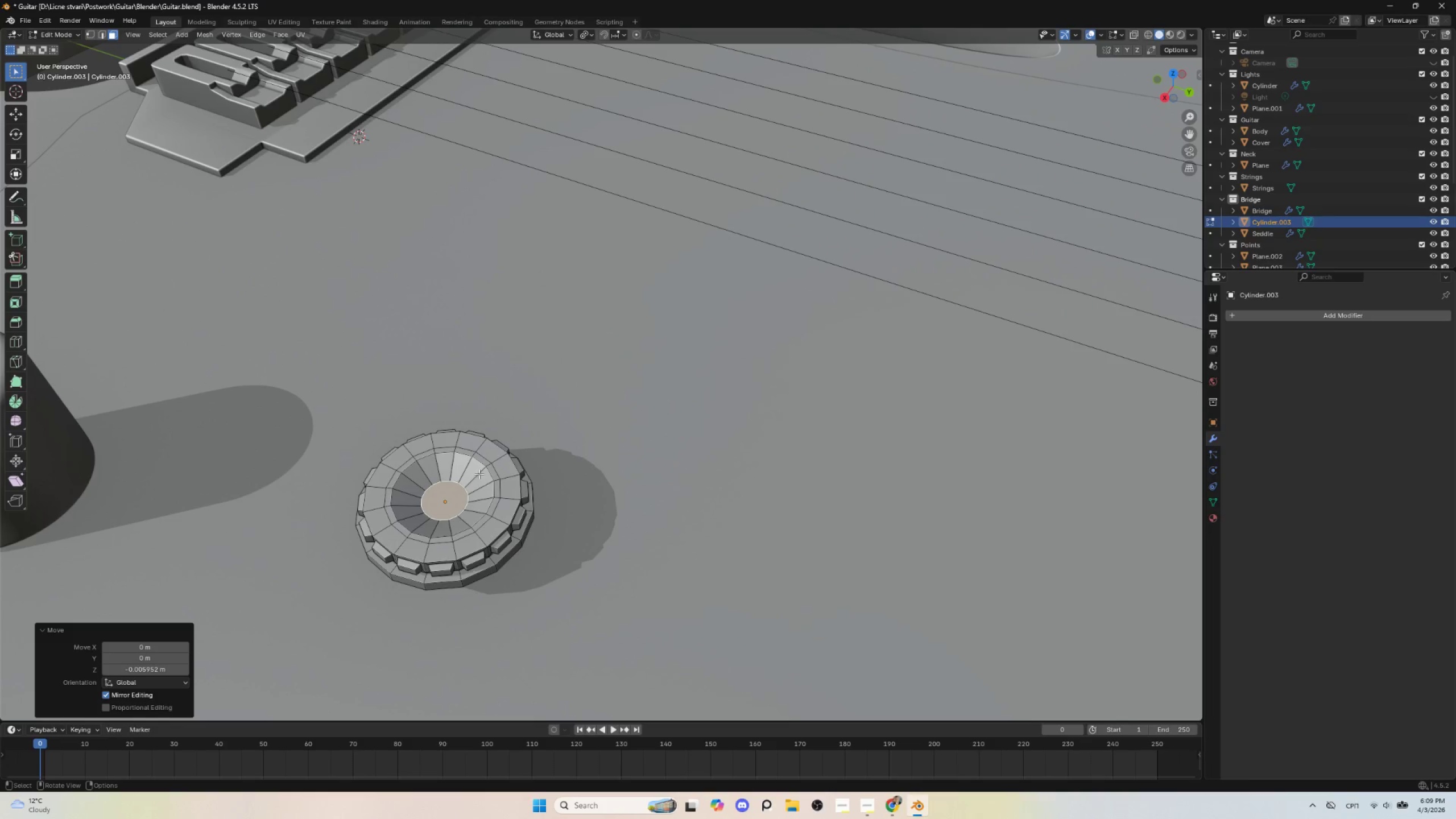 
wait(6.41)
 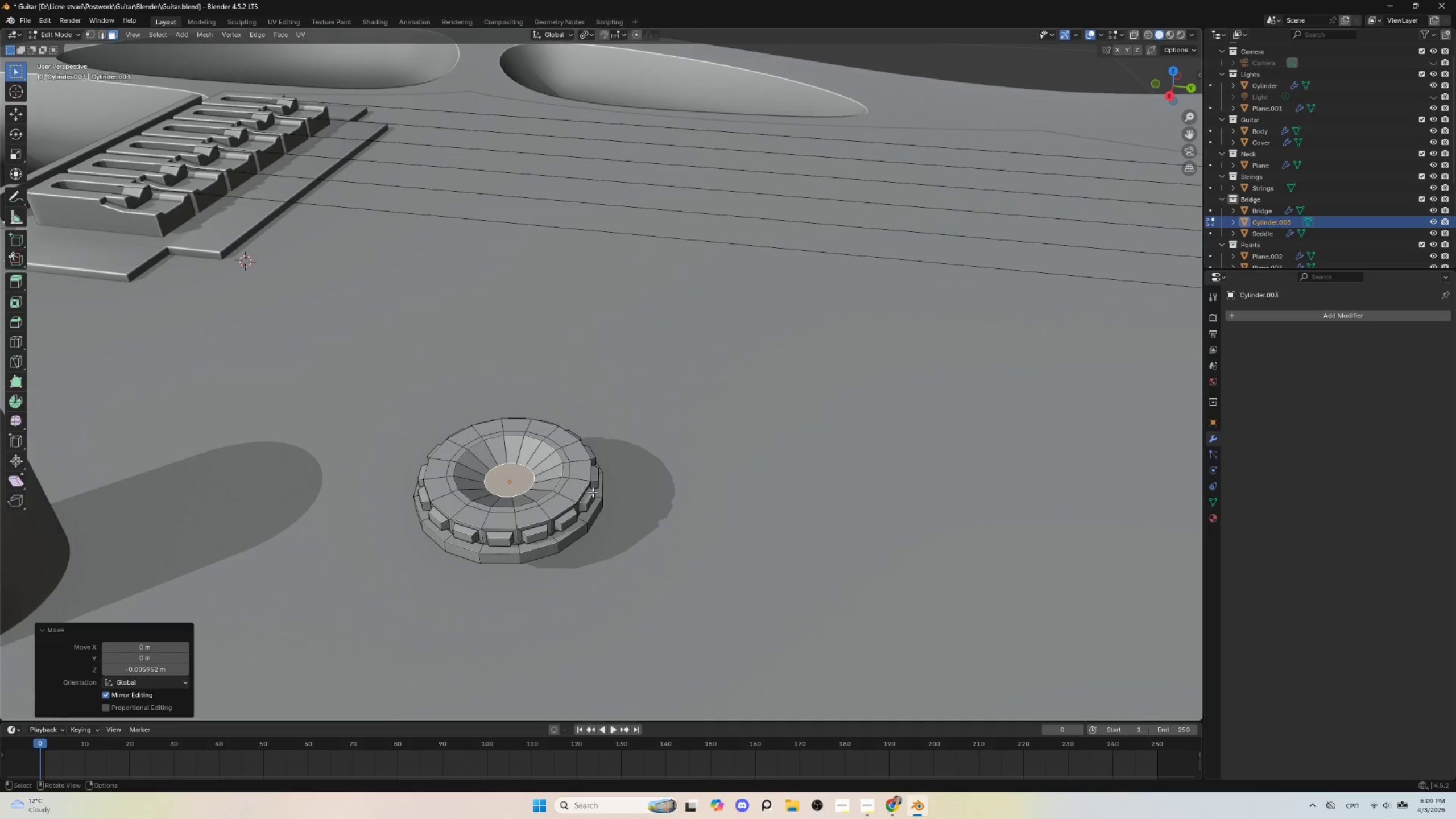 
hold_key(key=AltLeft, duration=1.33)
left_click([456, 449])
 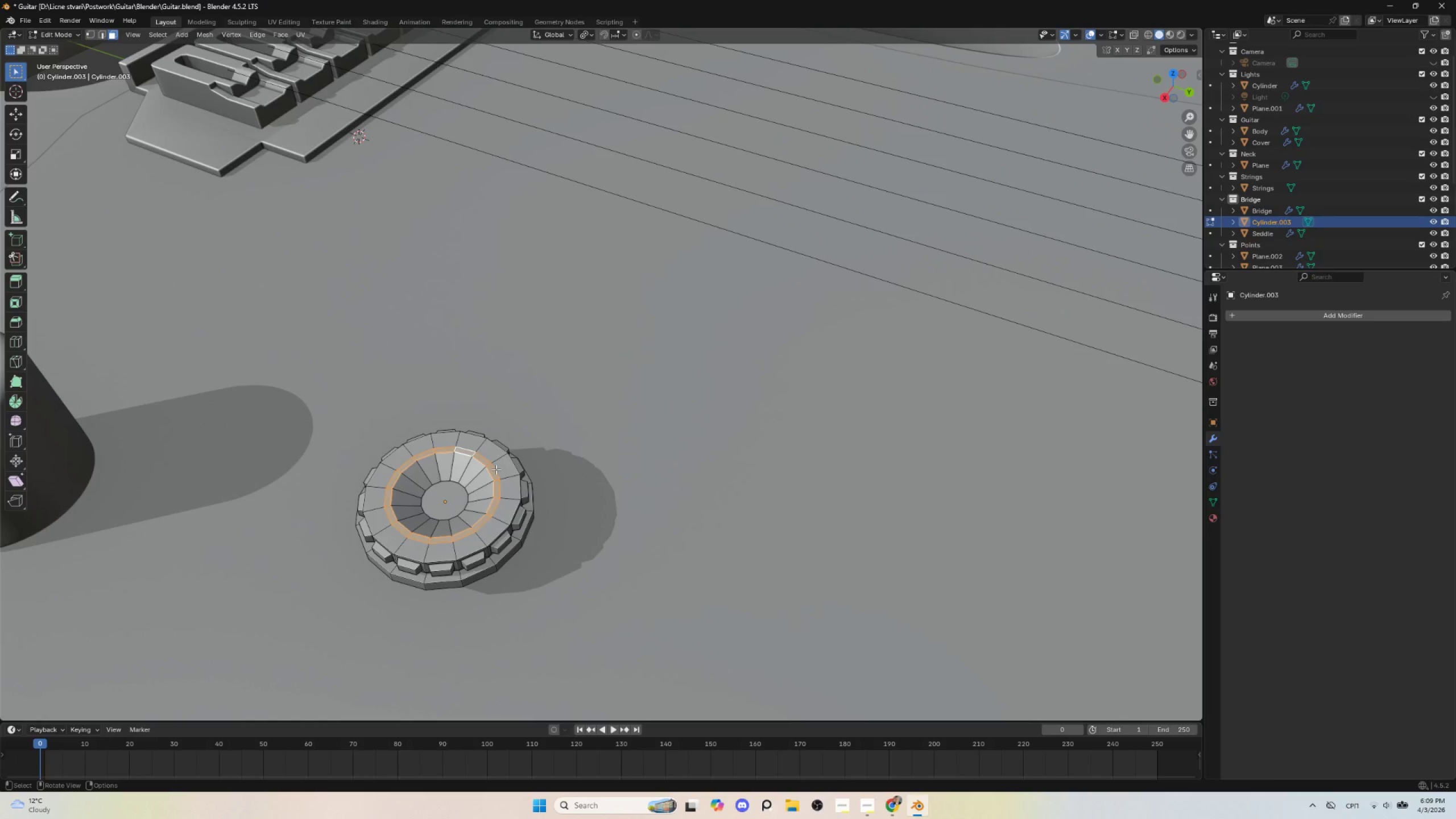 
type(ezz)
 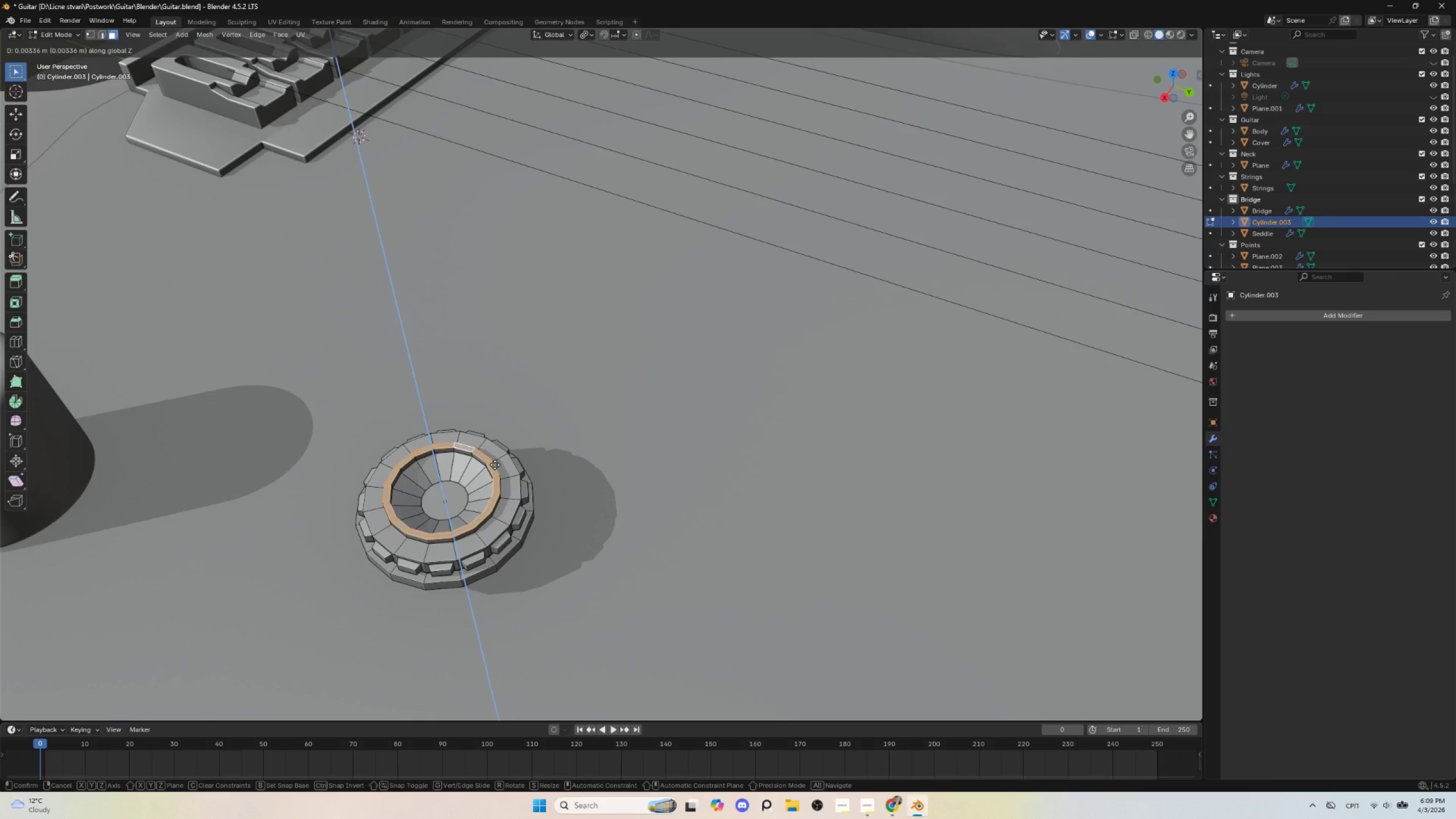 
left_click([495, 466])
 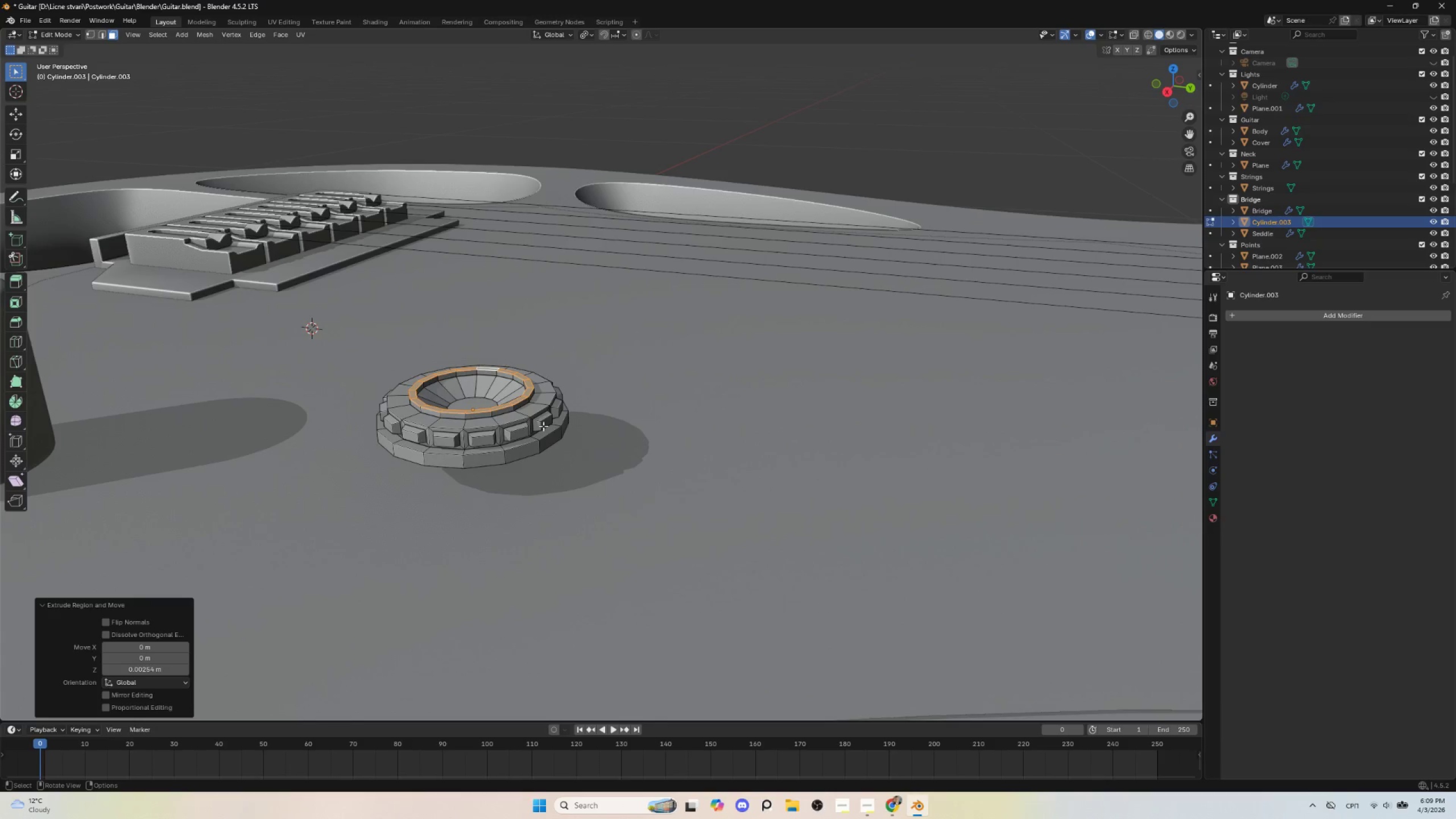 
key(Tab)
 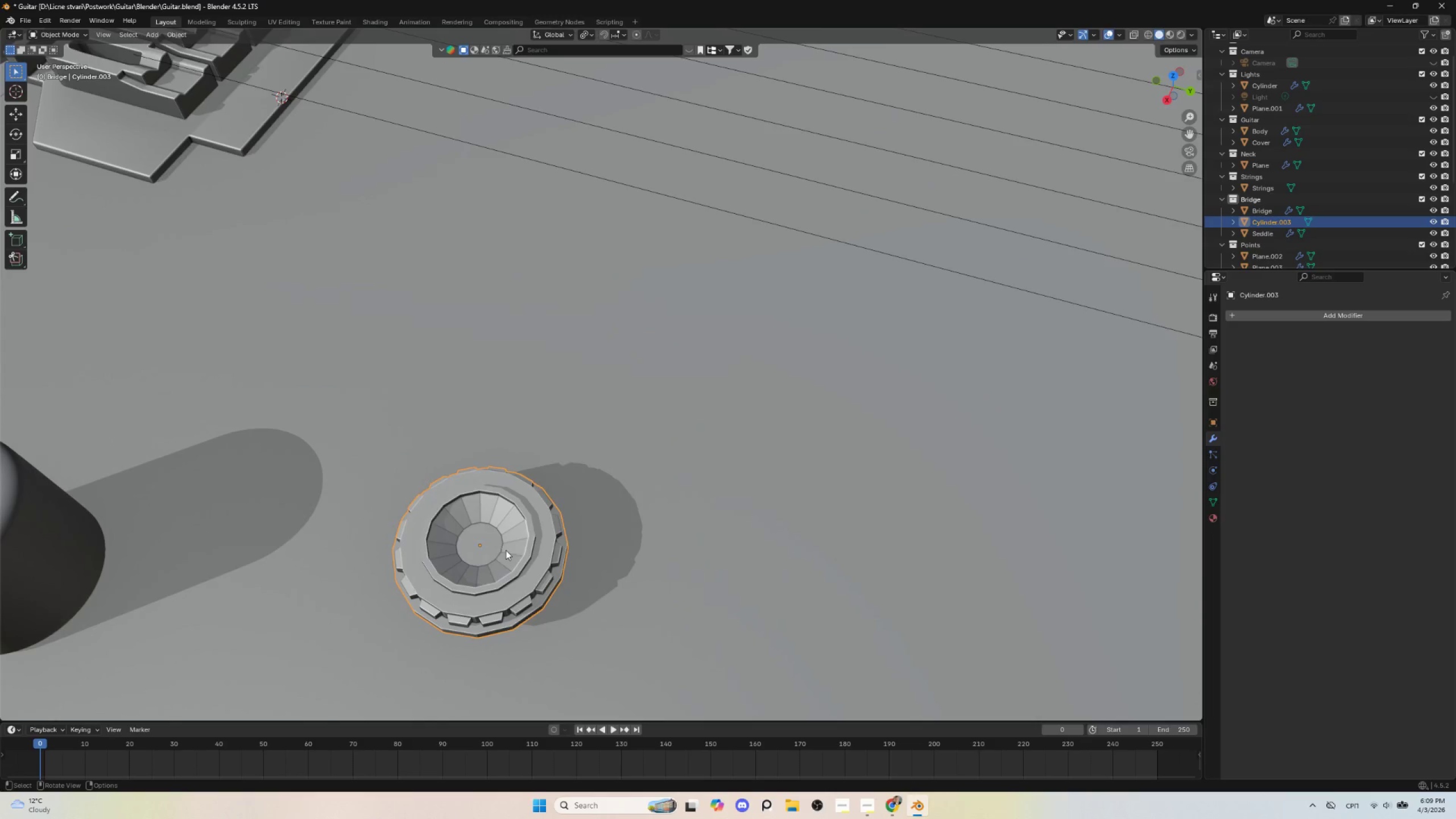 
right_click([473, 511])
 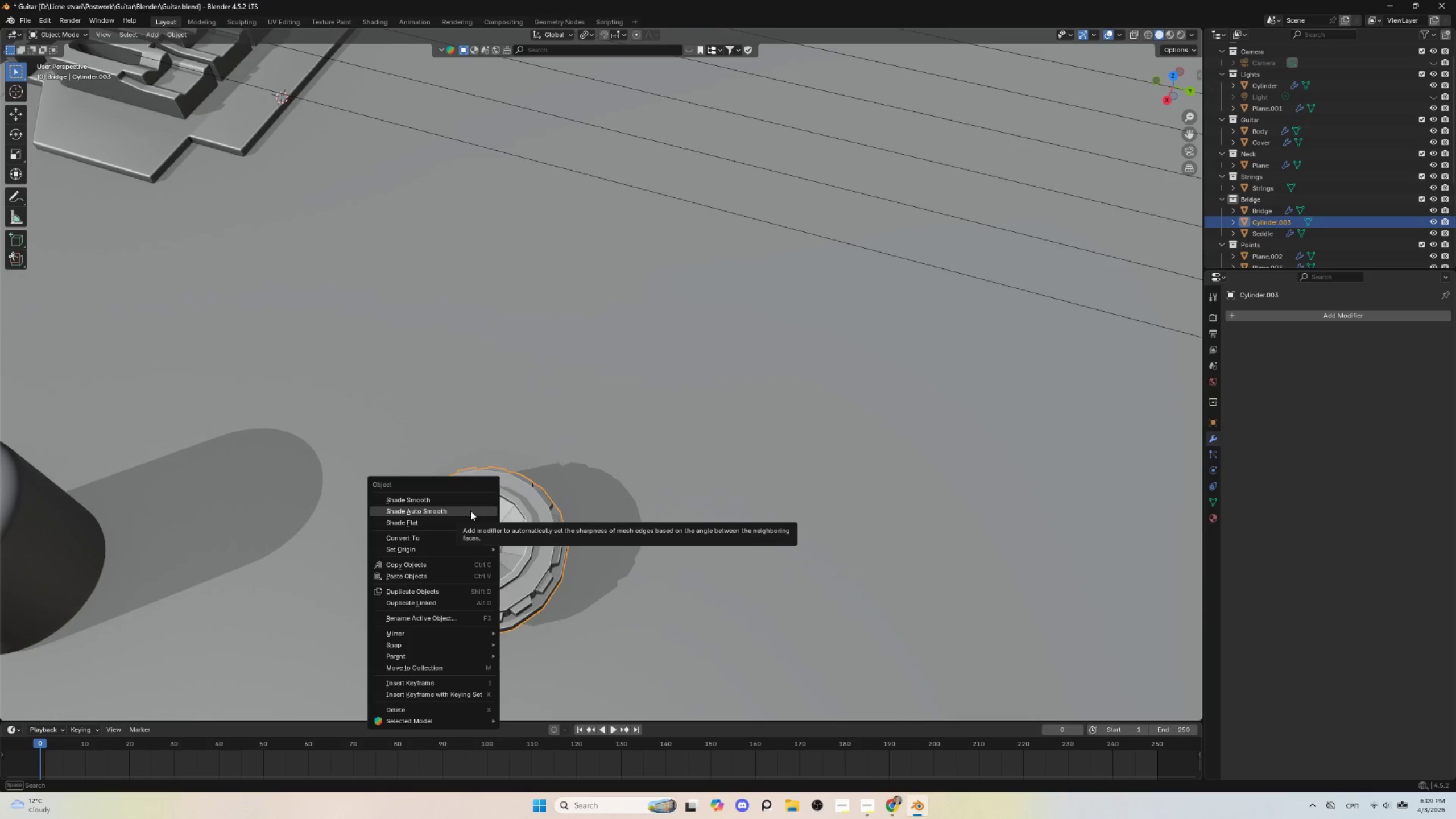 
left_click([470, 511])
 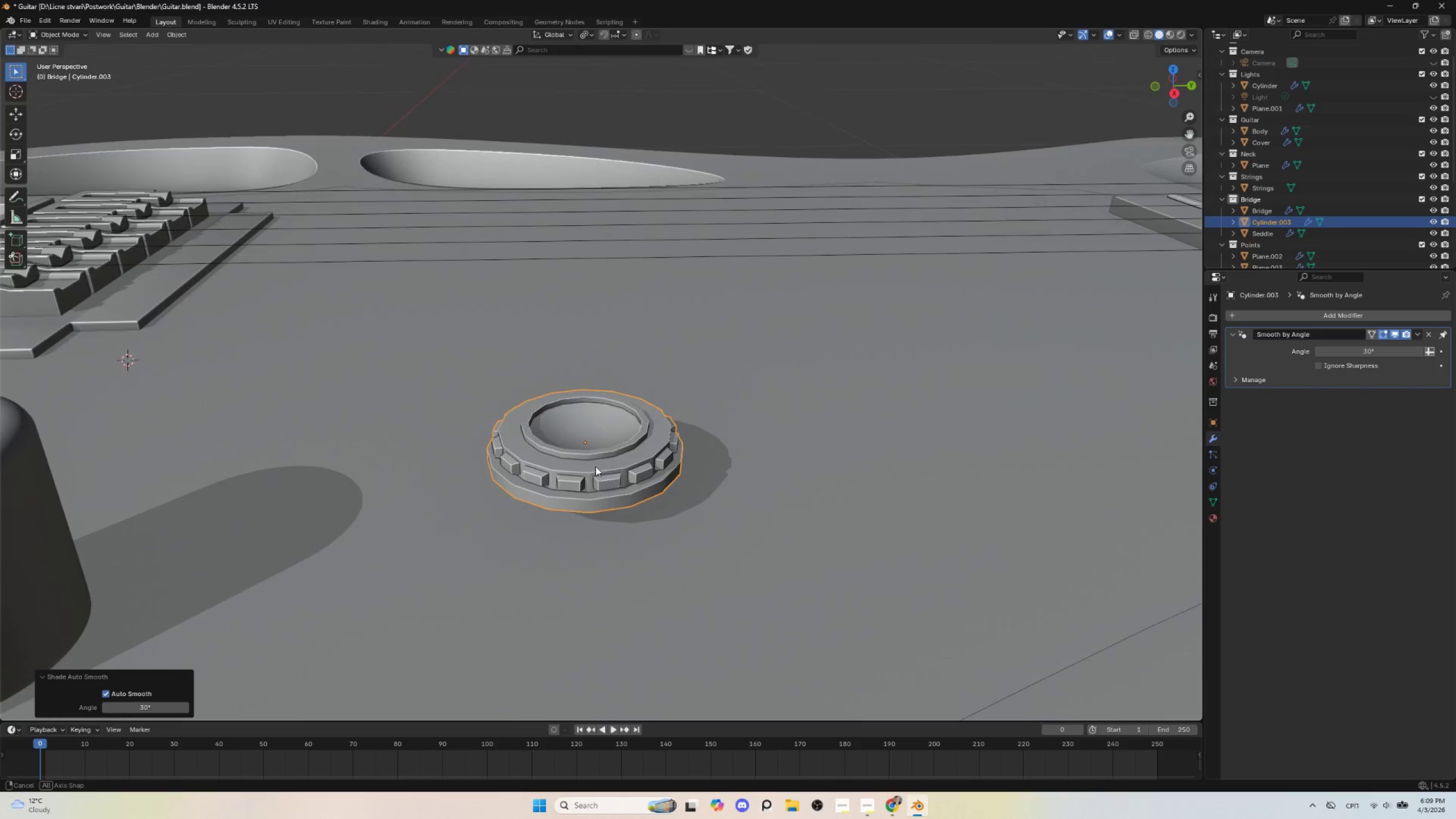 
scroll: coordinate [601, 466], scroll_direction: down, amount: 3.0
 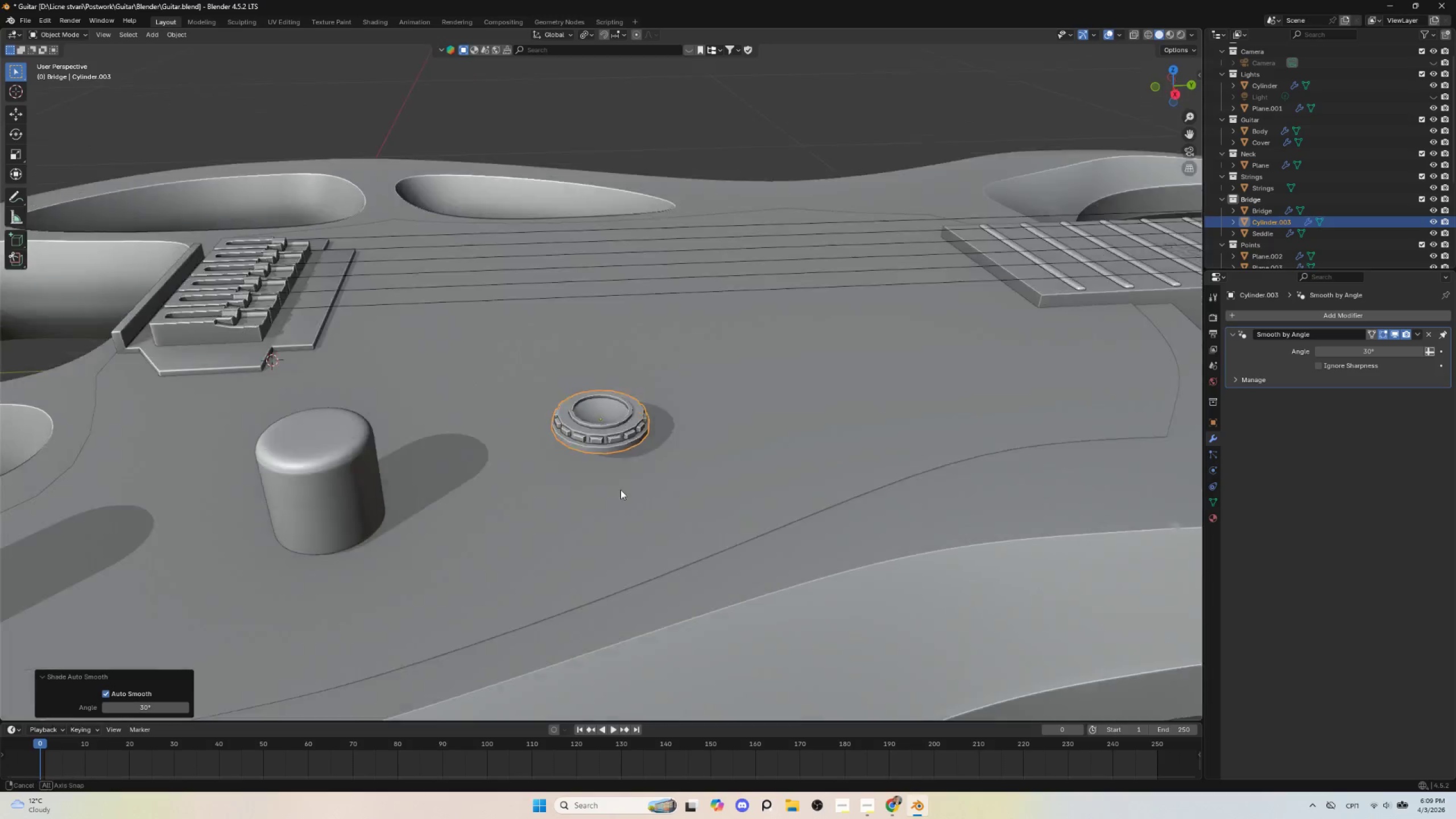 
hold_key(key=AltLeft, duration=0.5)
 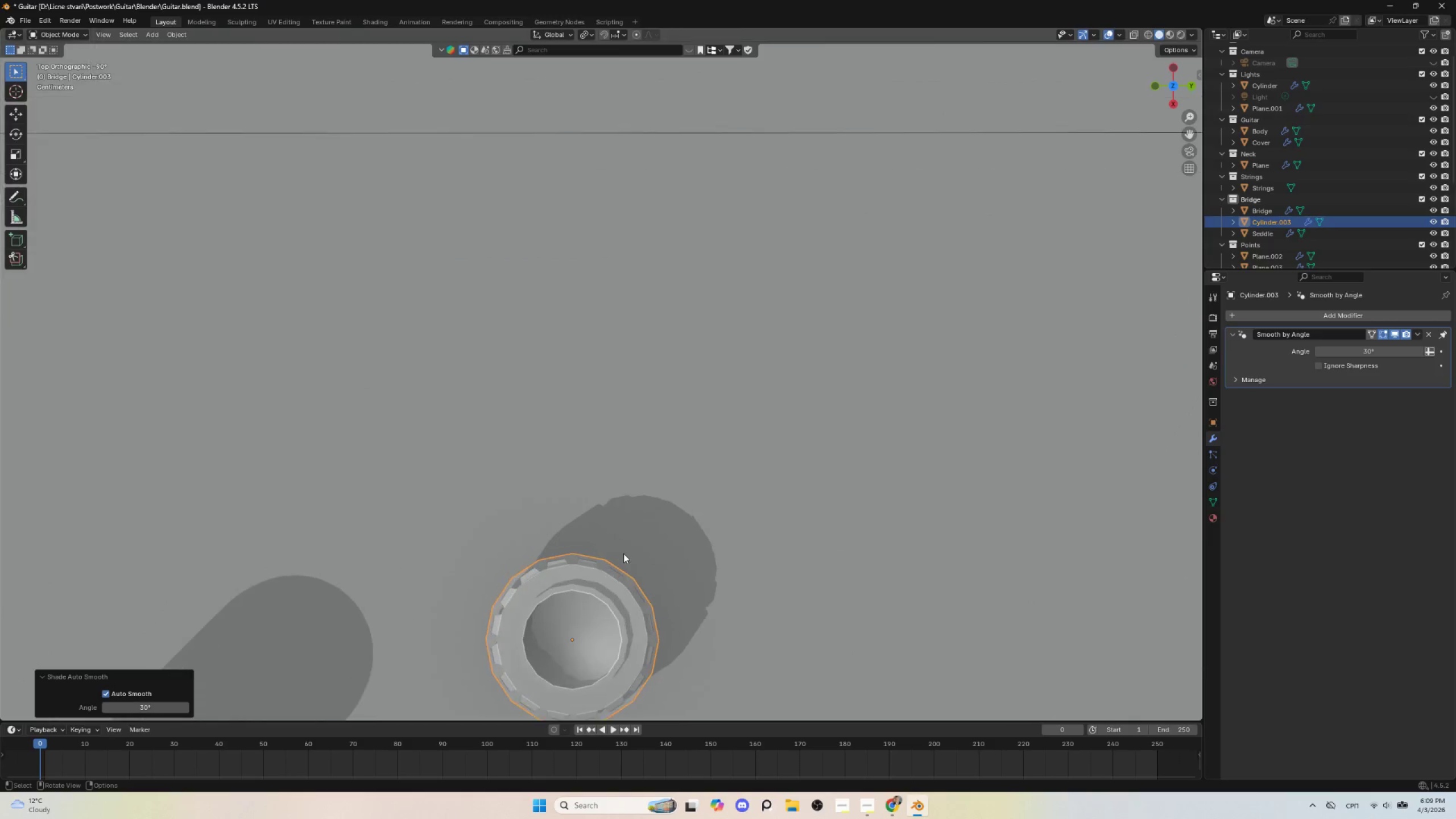 
hold_key(key=AltLeft, duration=20.77)
 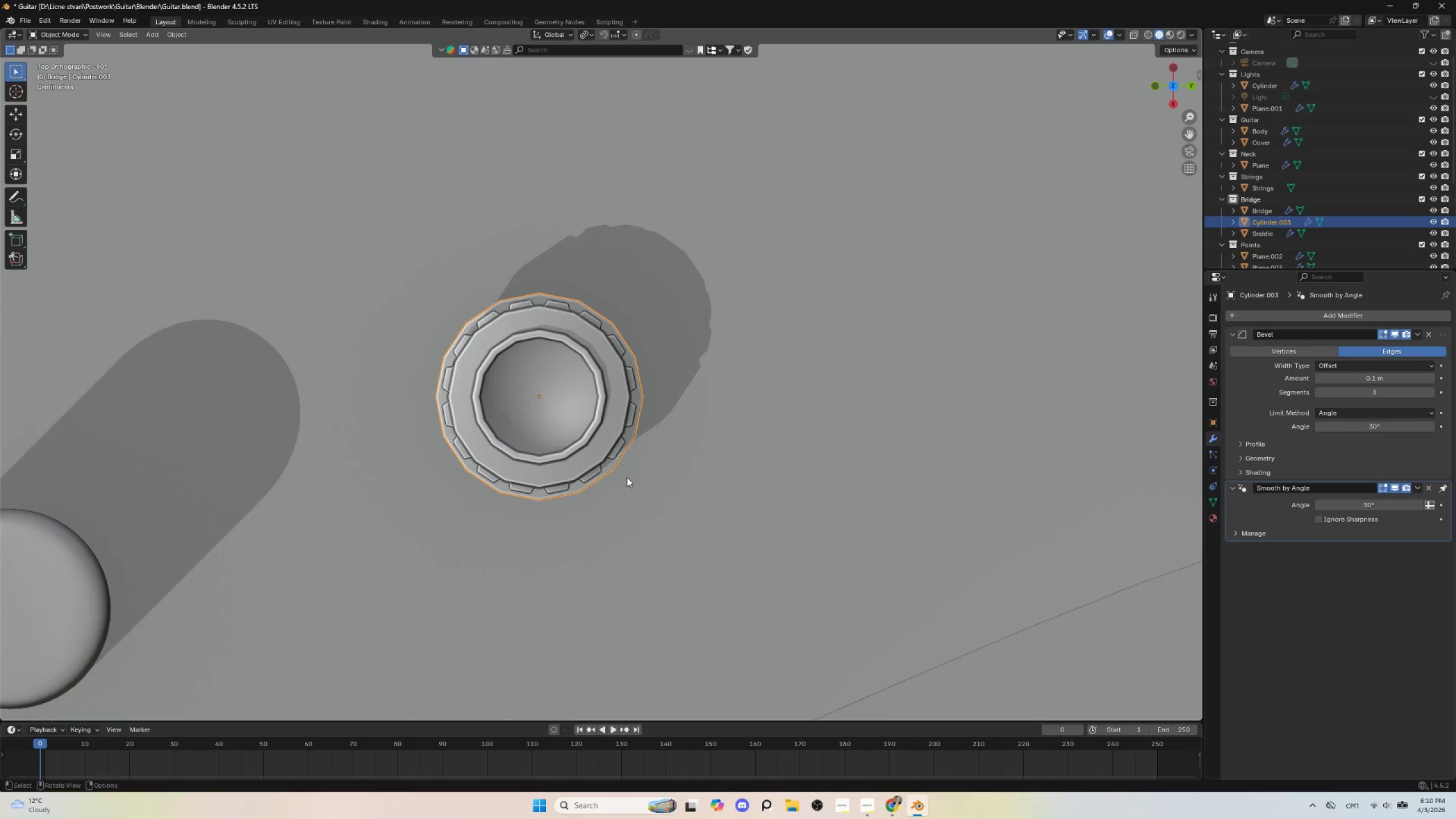 
hold_key(key=ShiftLeft, duration=0.48)
 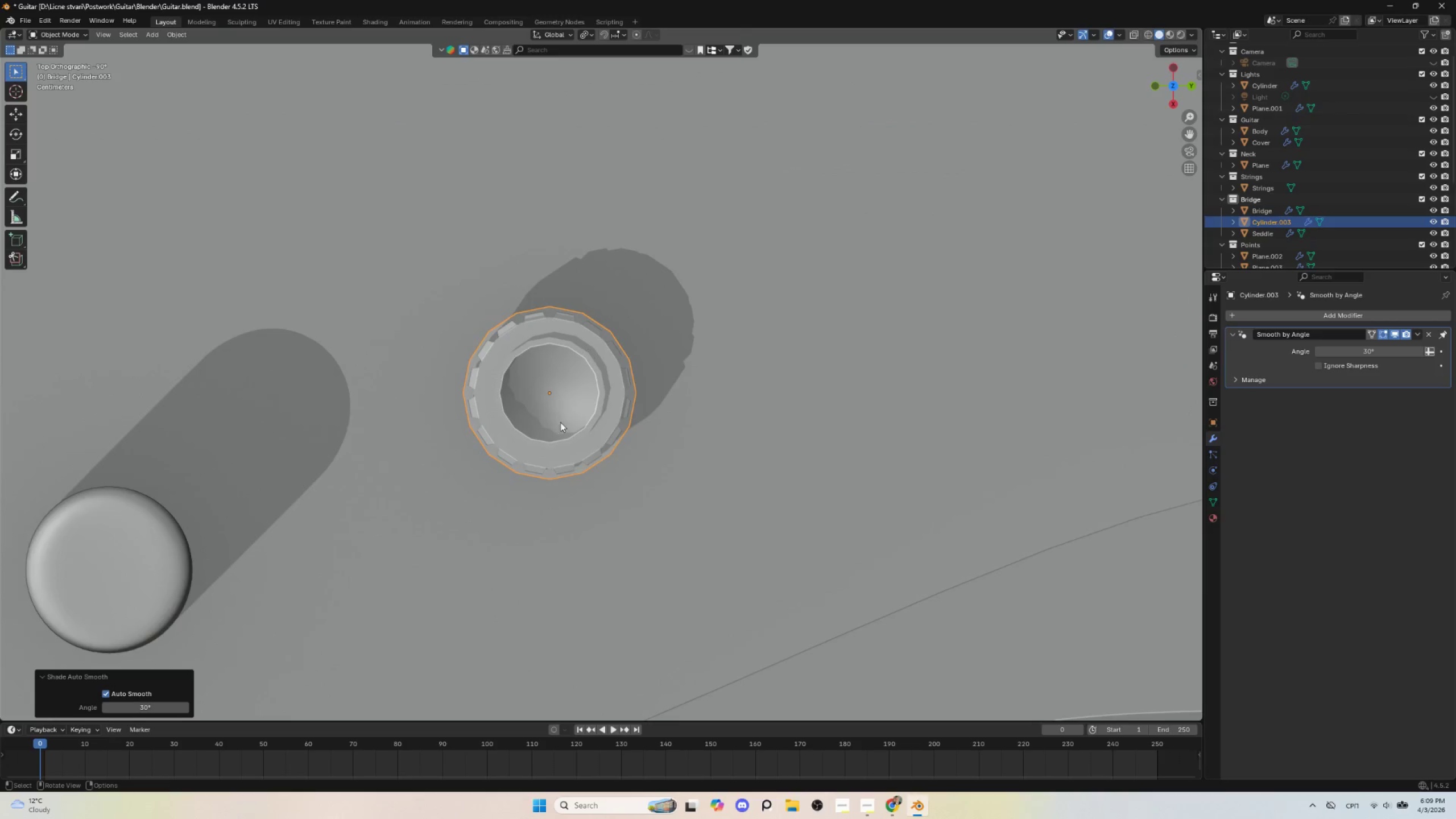 
scroll: coordinate [558, 419], scroll_direction: up, amount: 7.0
 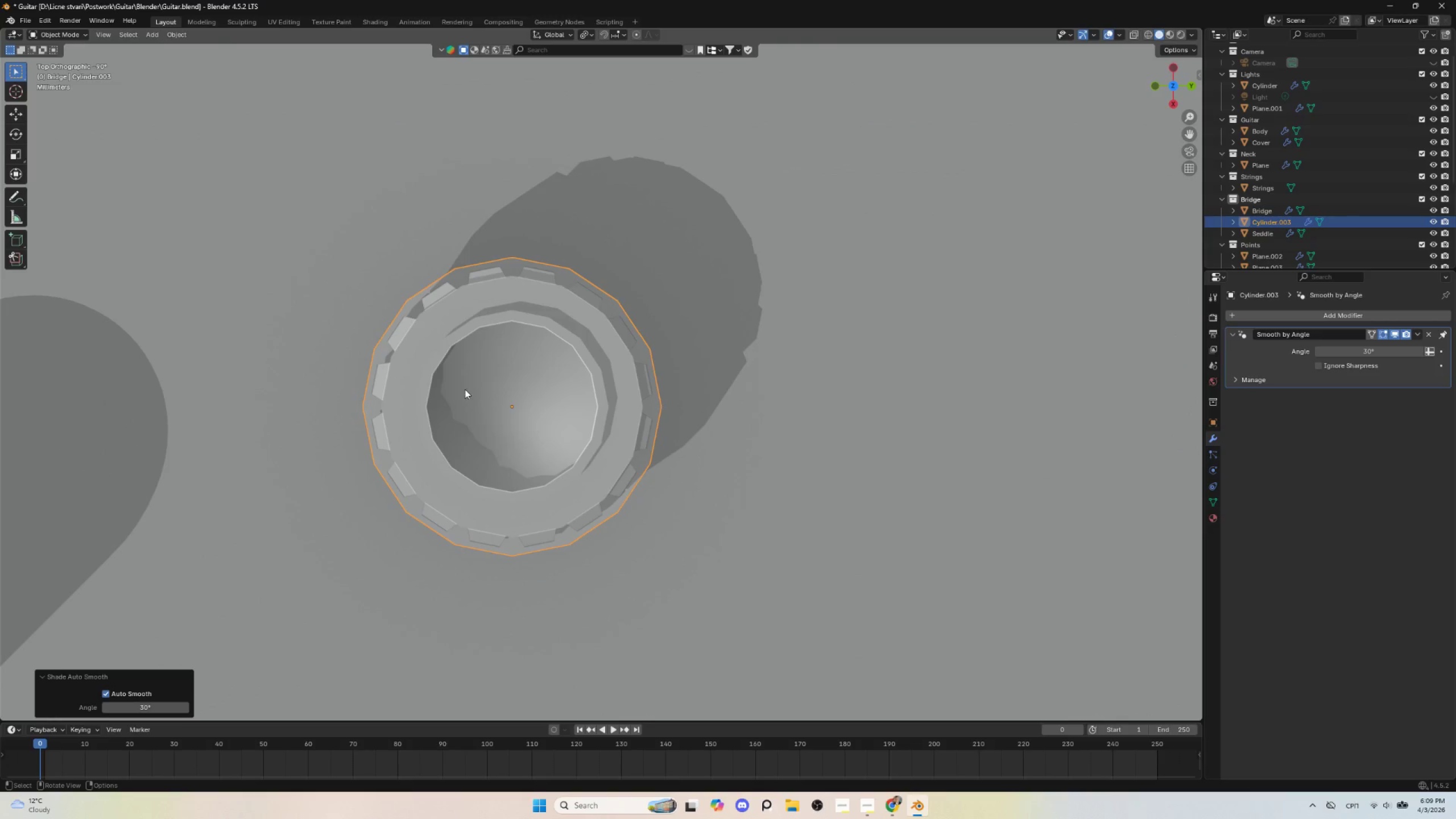 
key(Tab)
 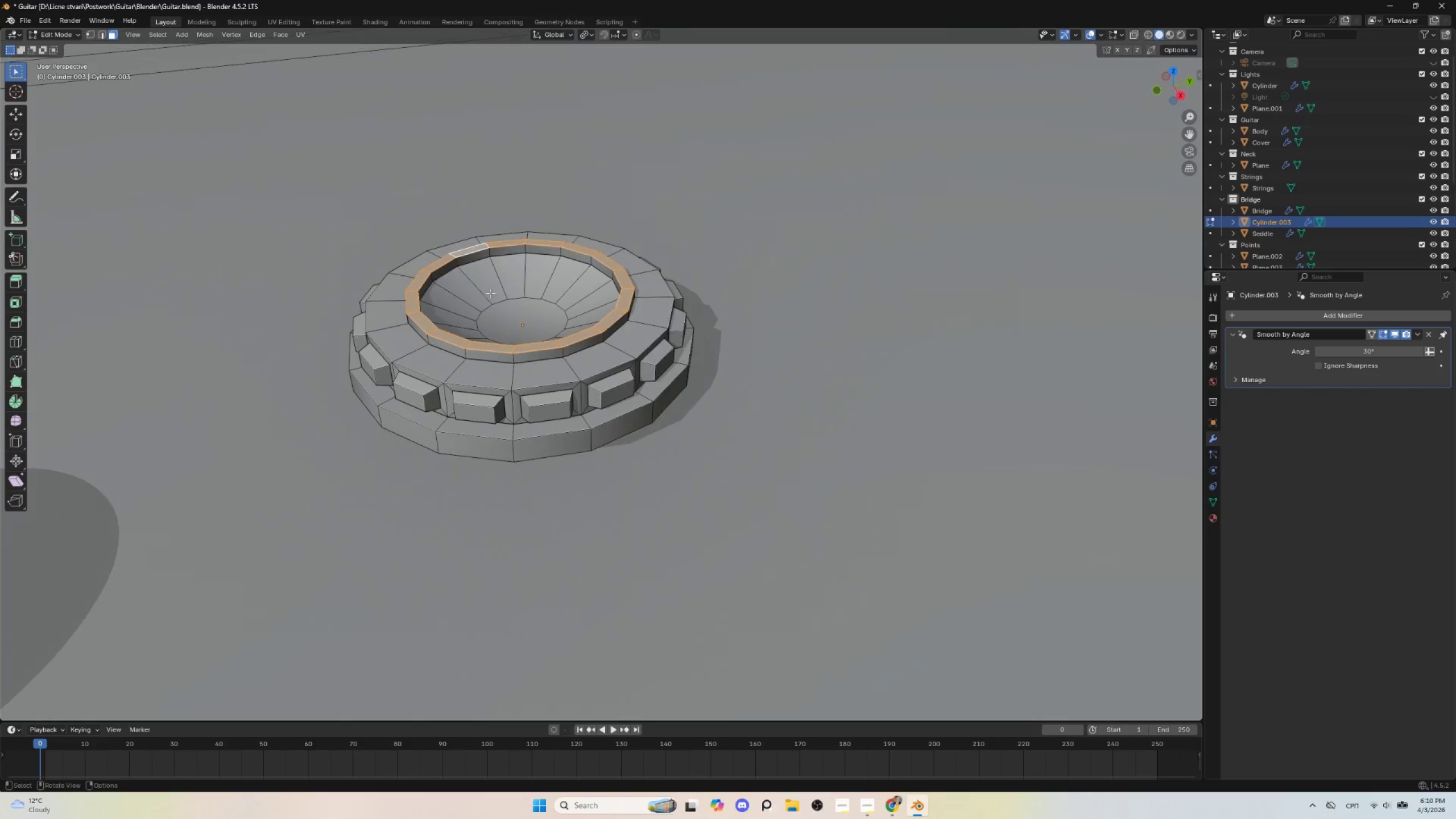 
key(Tab)
 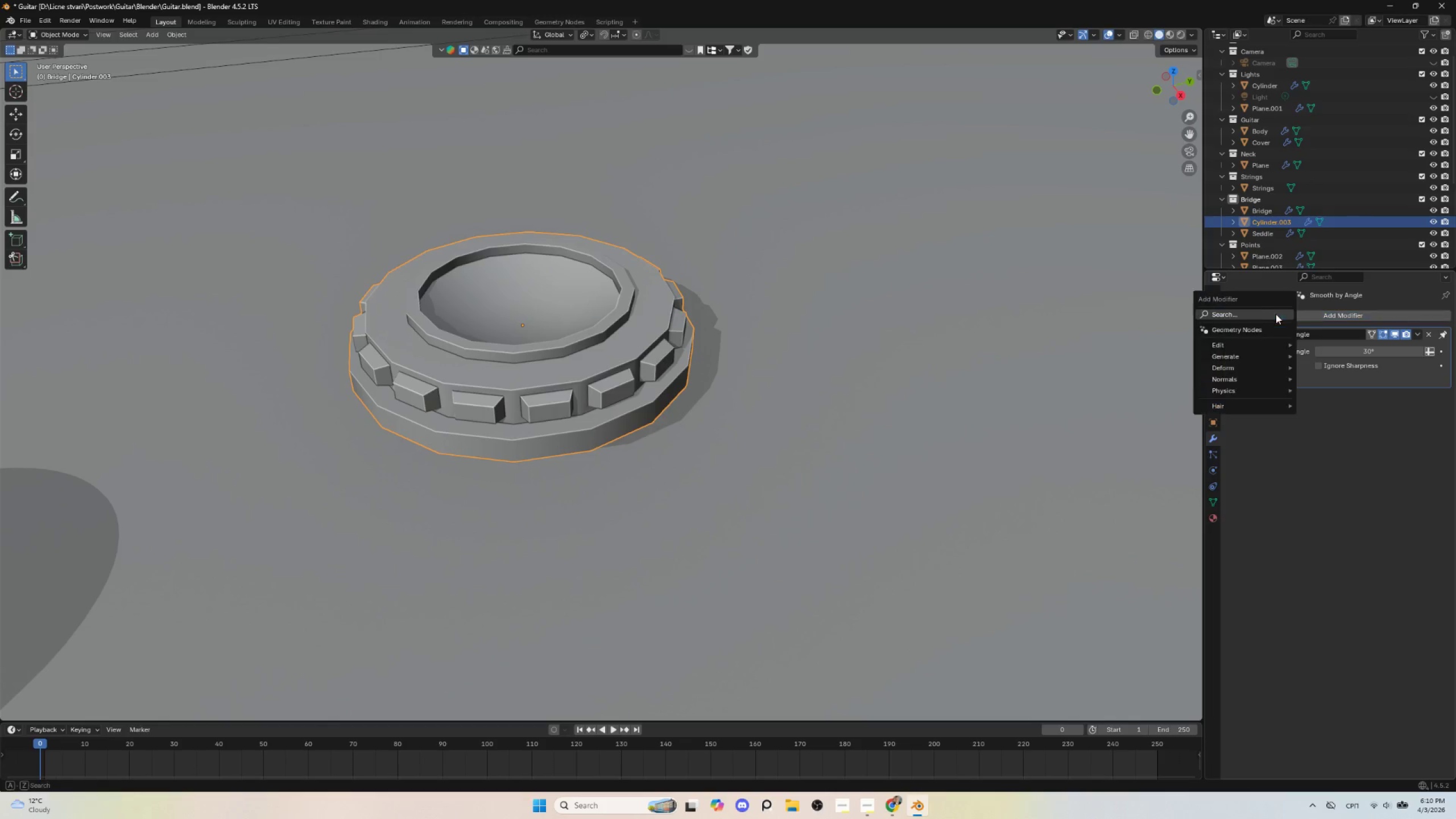 
double_click([1264, 316])
 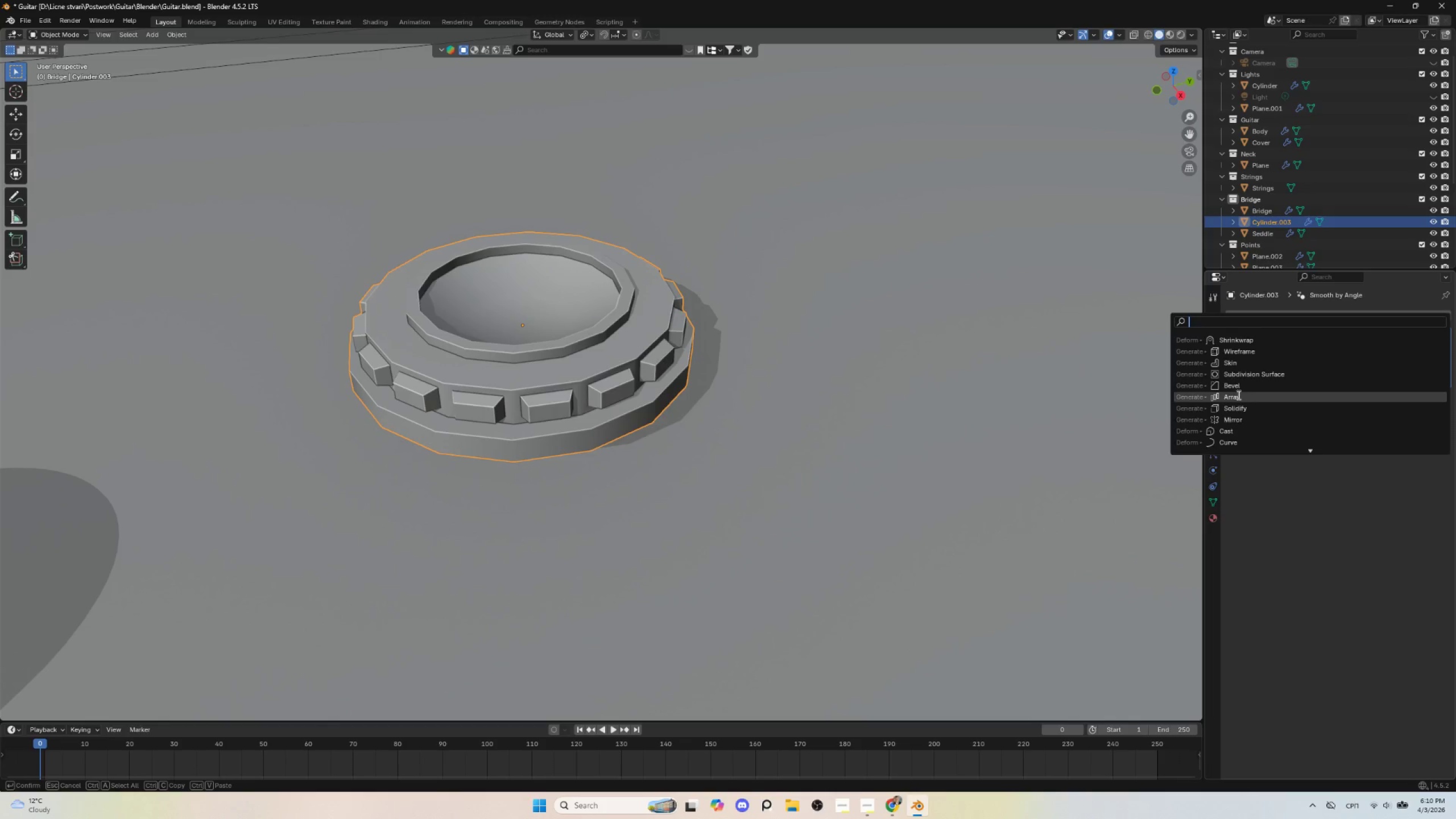 
left_click([1238, 382])
 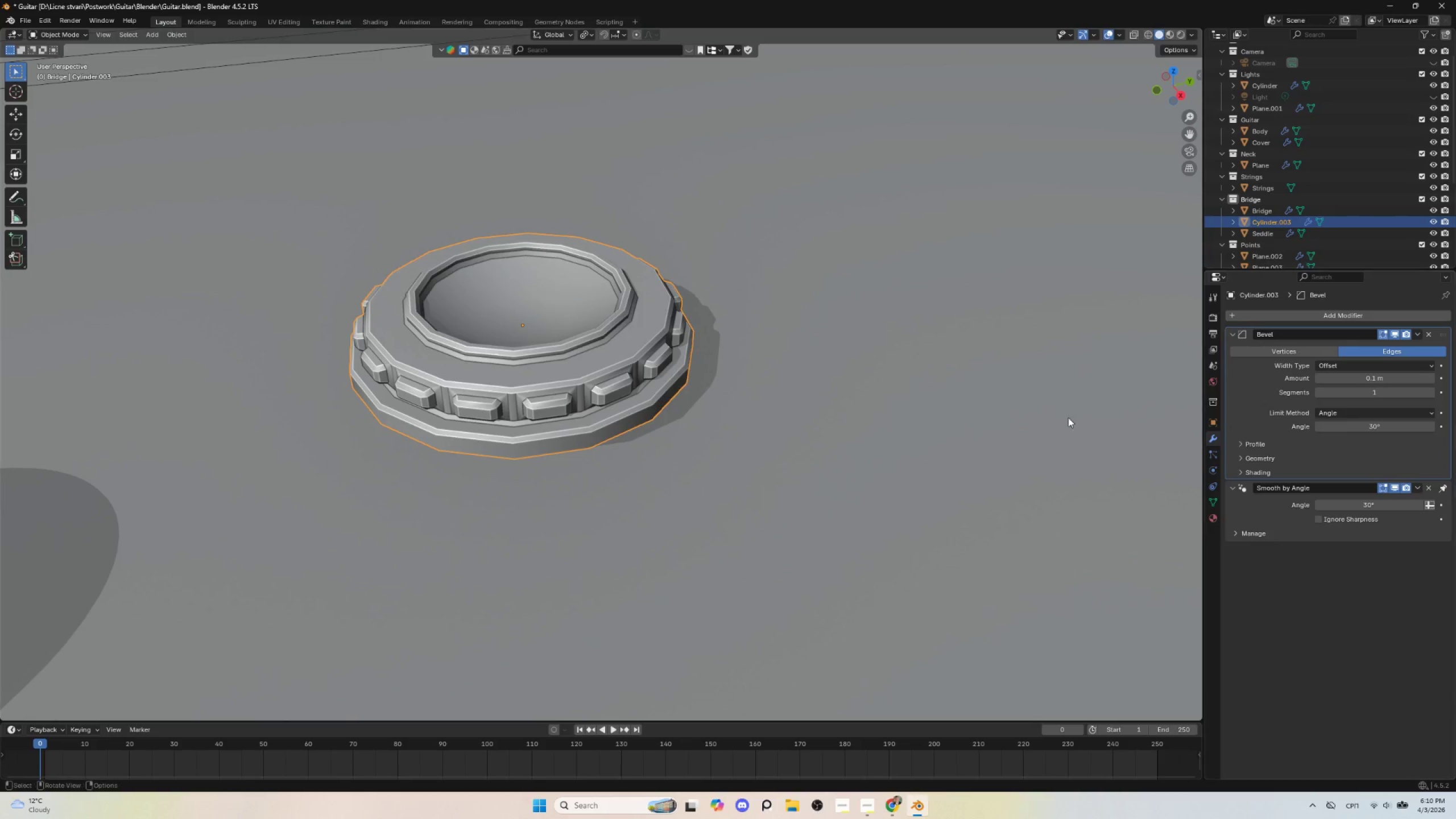 
right_click([550, 371])
 